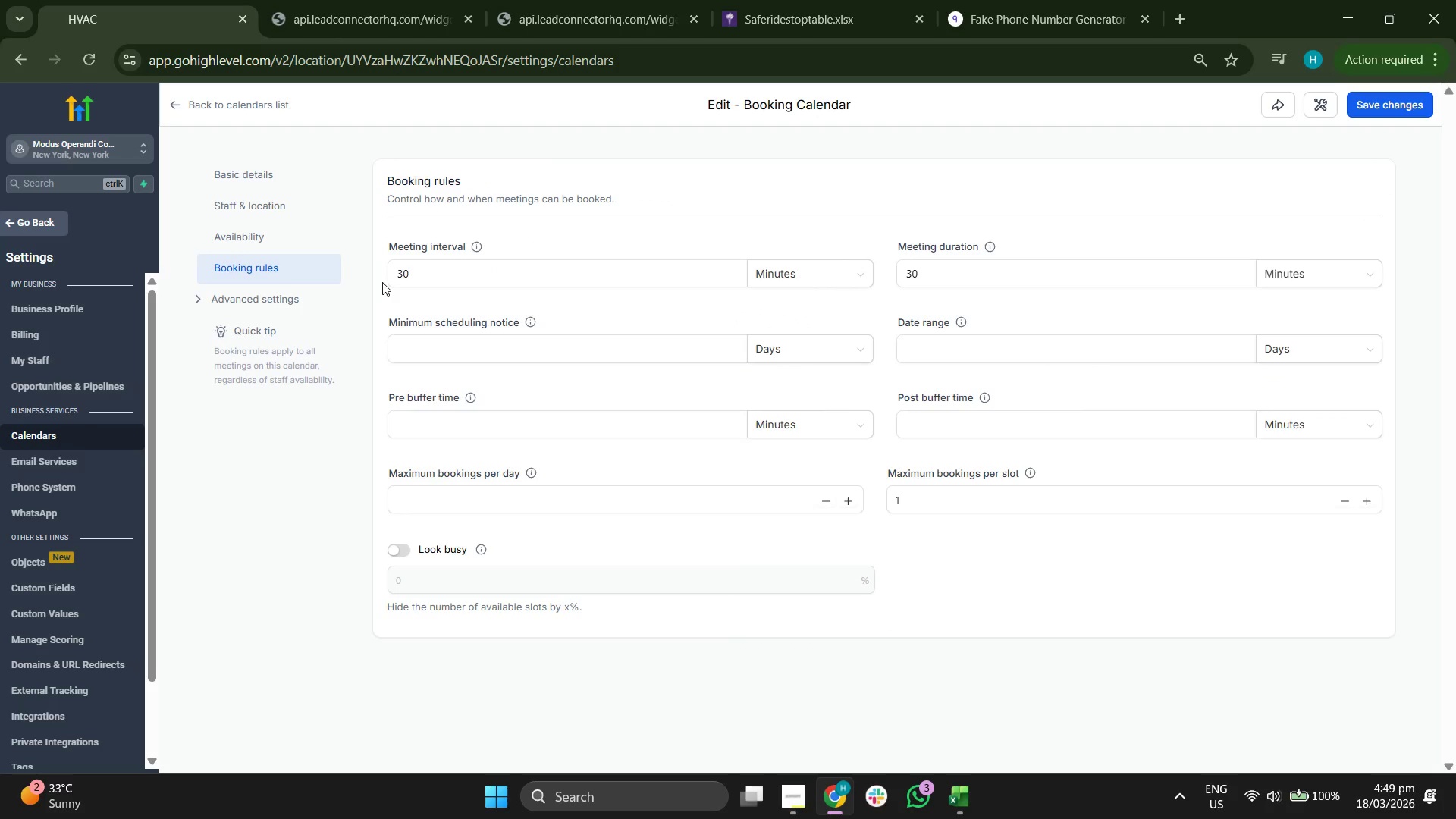 
left_click([463, 278])
 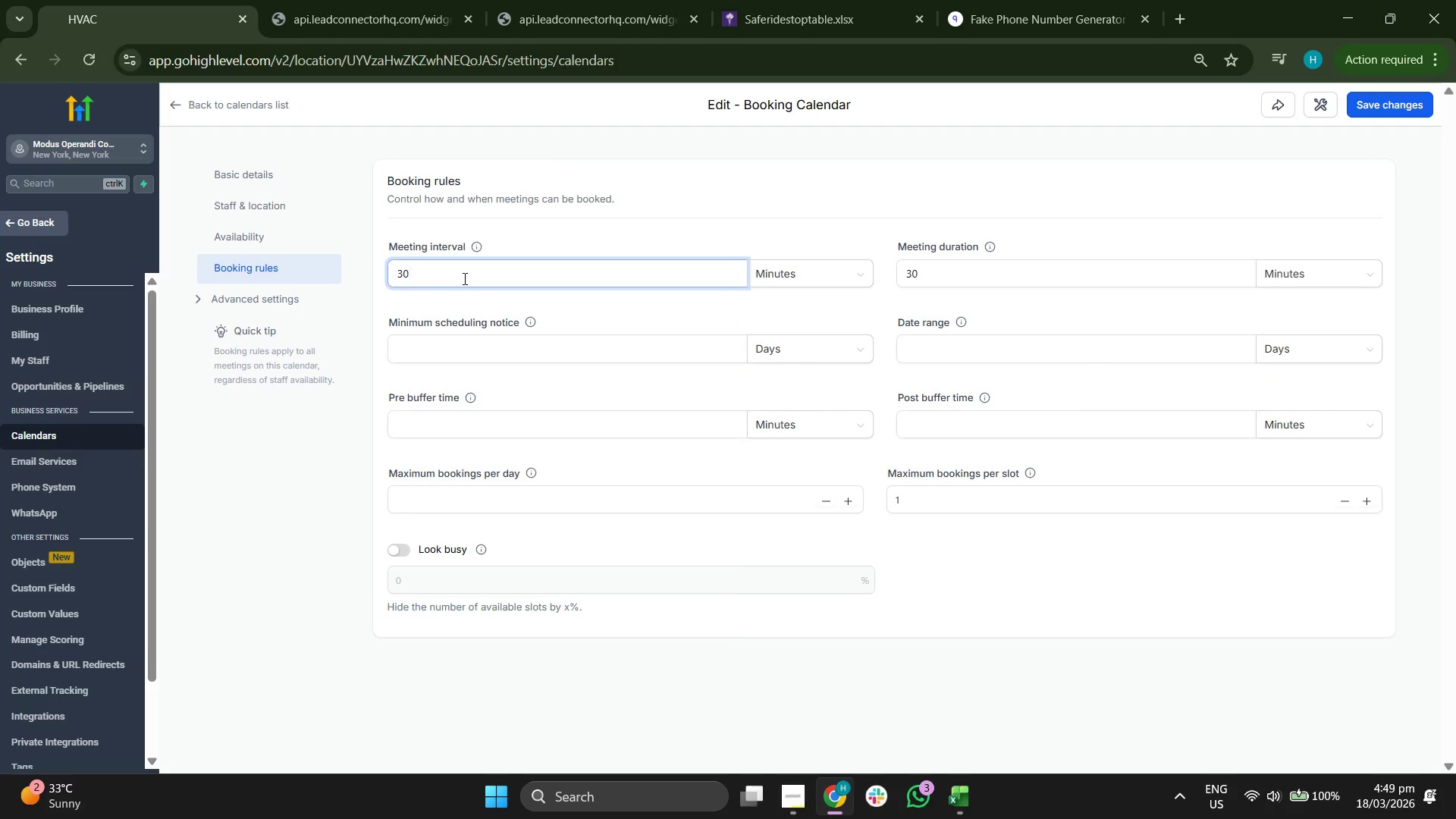 
key(Backspace)
key(Backspace)
type(15)
 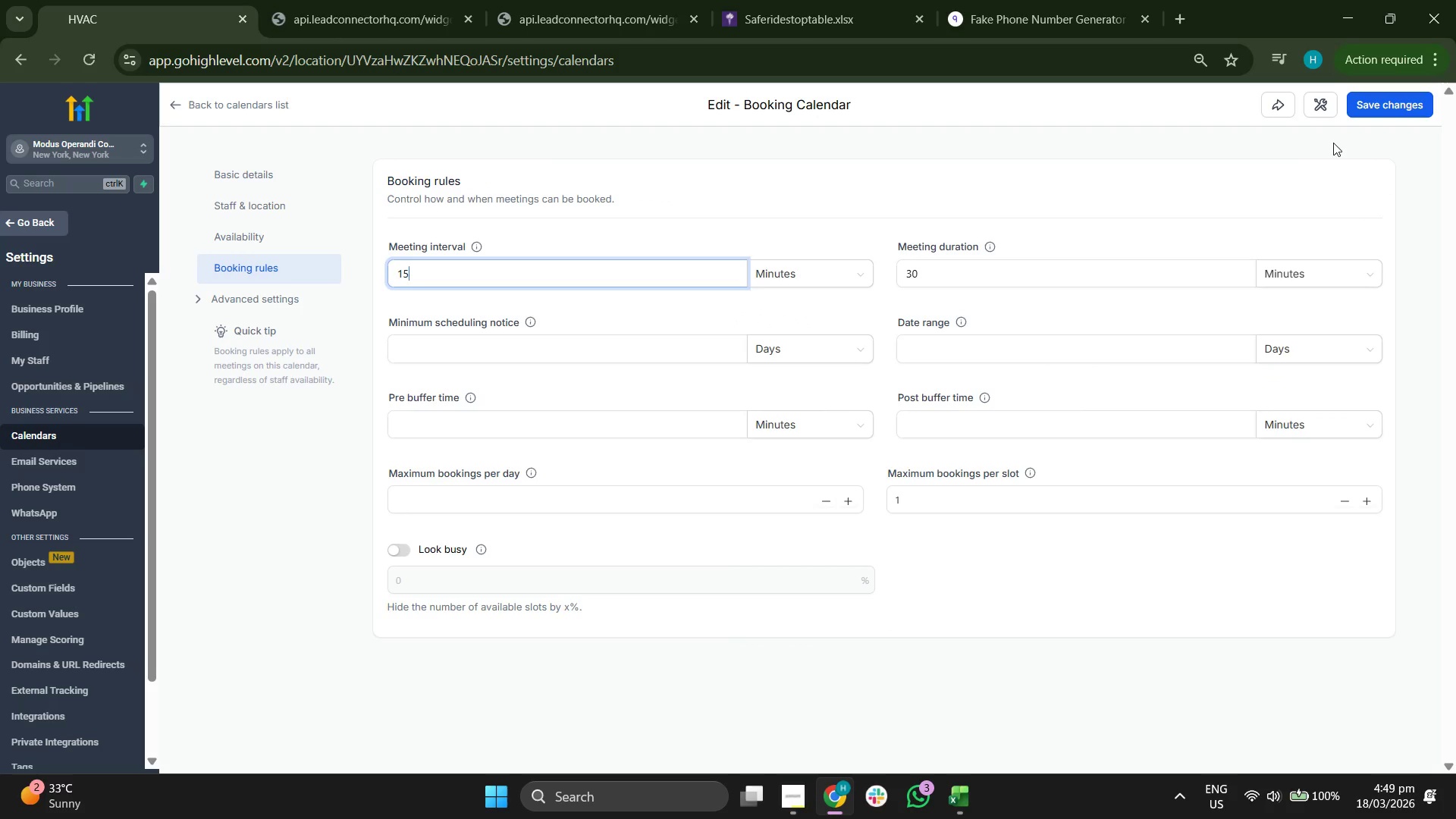 
left_click([1386, 106])
 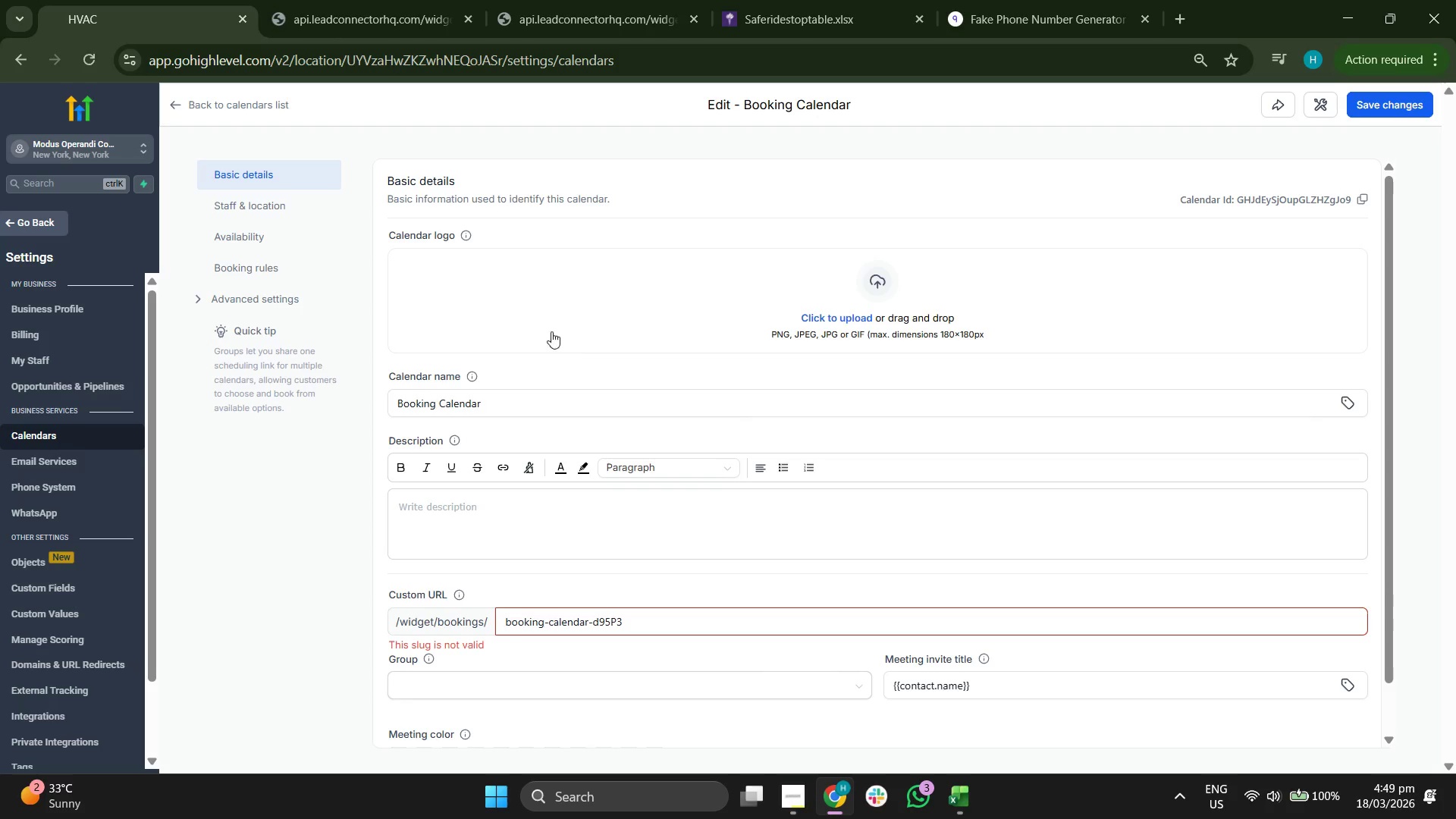 
left_click([588, 613])
 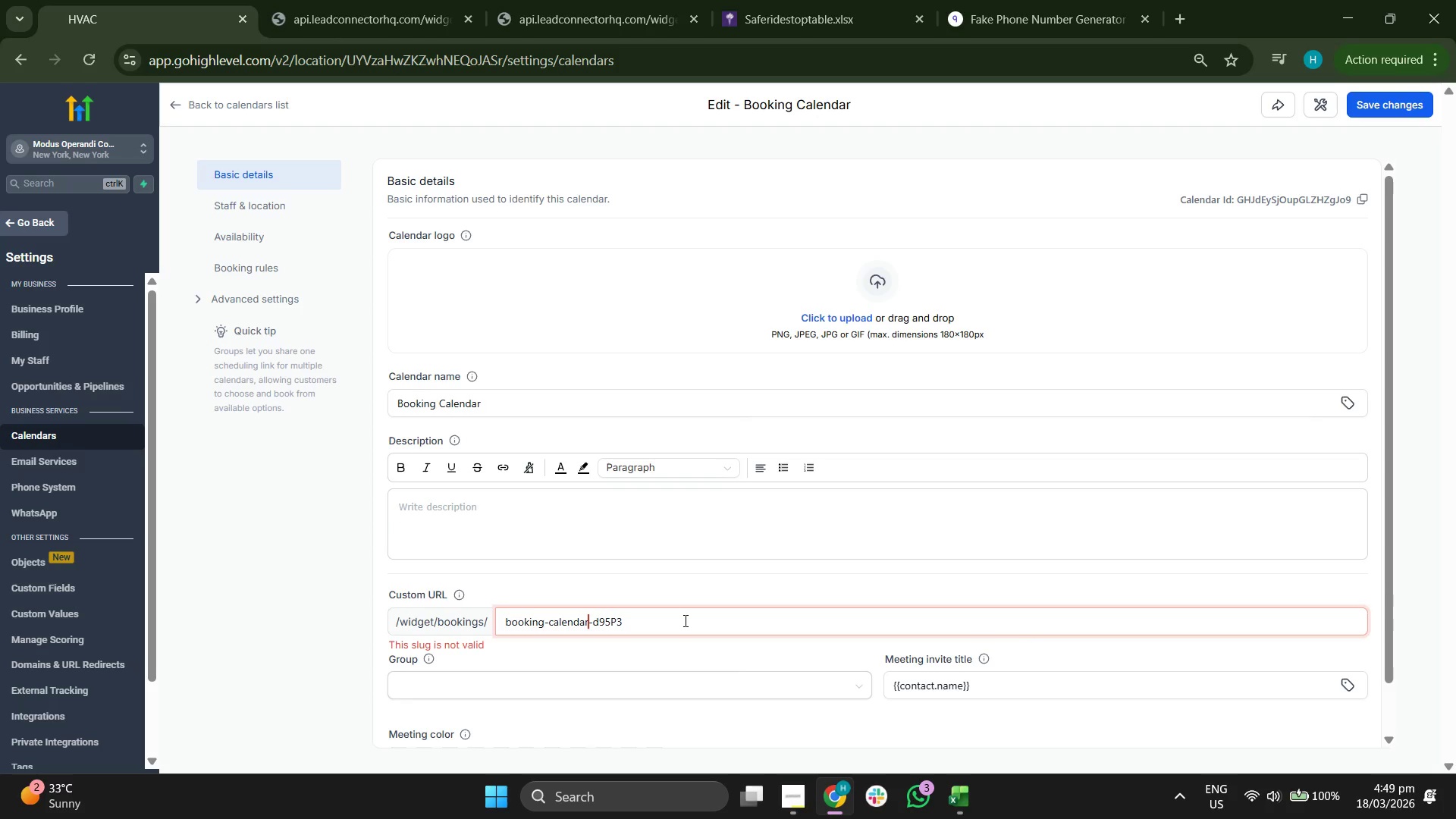 
key(Backspace)
key(Backspace)
key(Backspace)
key(Backspace)
key(Backspace)
key(Backspace)
key(Backspace)
key(Backspace)
key(Backspace)
key(Backspace)
key(Backspace)
key(Backspace)
key(Backspace)
key(Backspace)
type(linl)
key(Backspace)
type(k)
 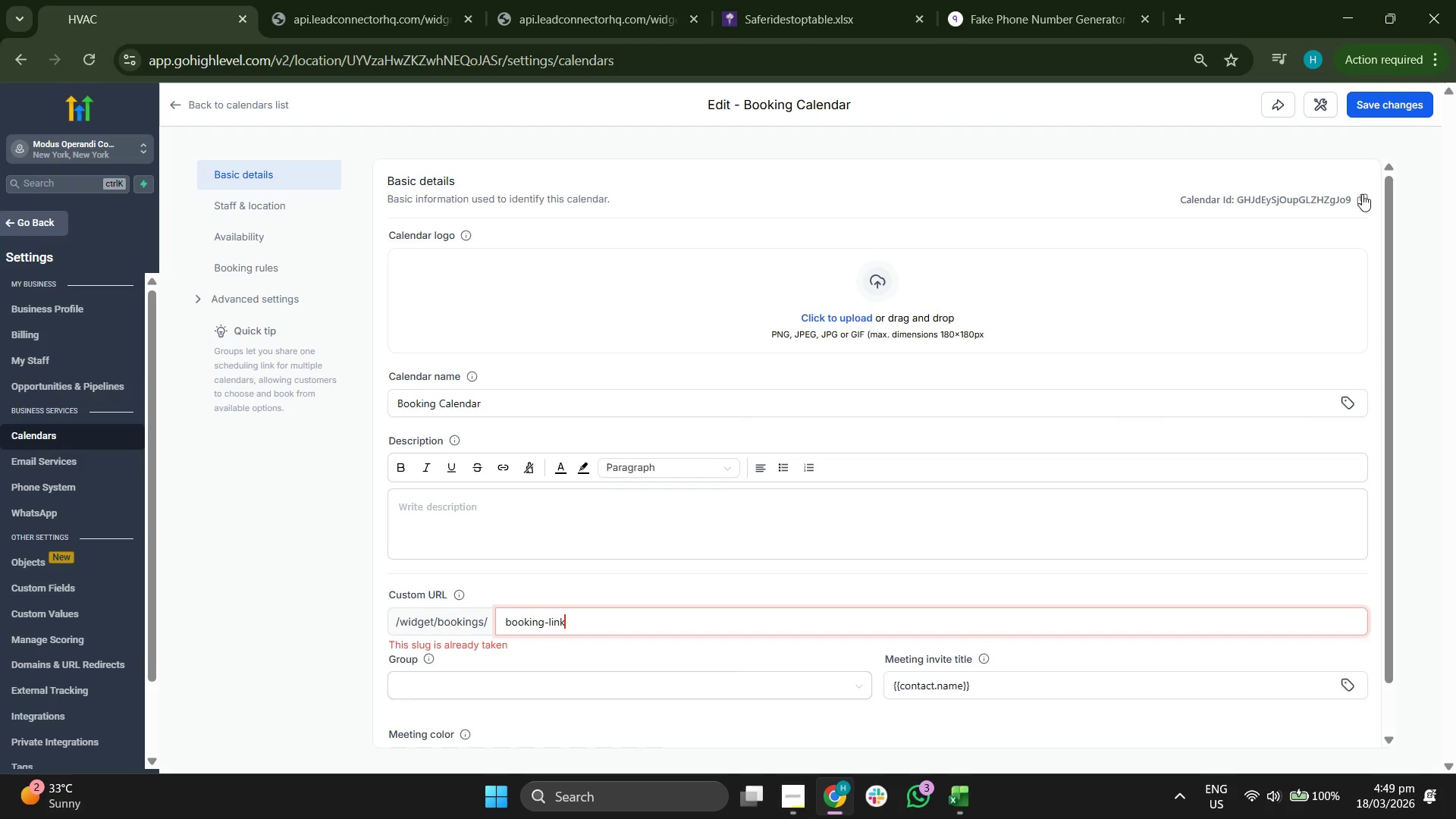 
left_click([1386, 115])
 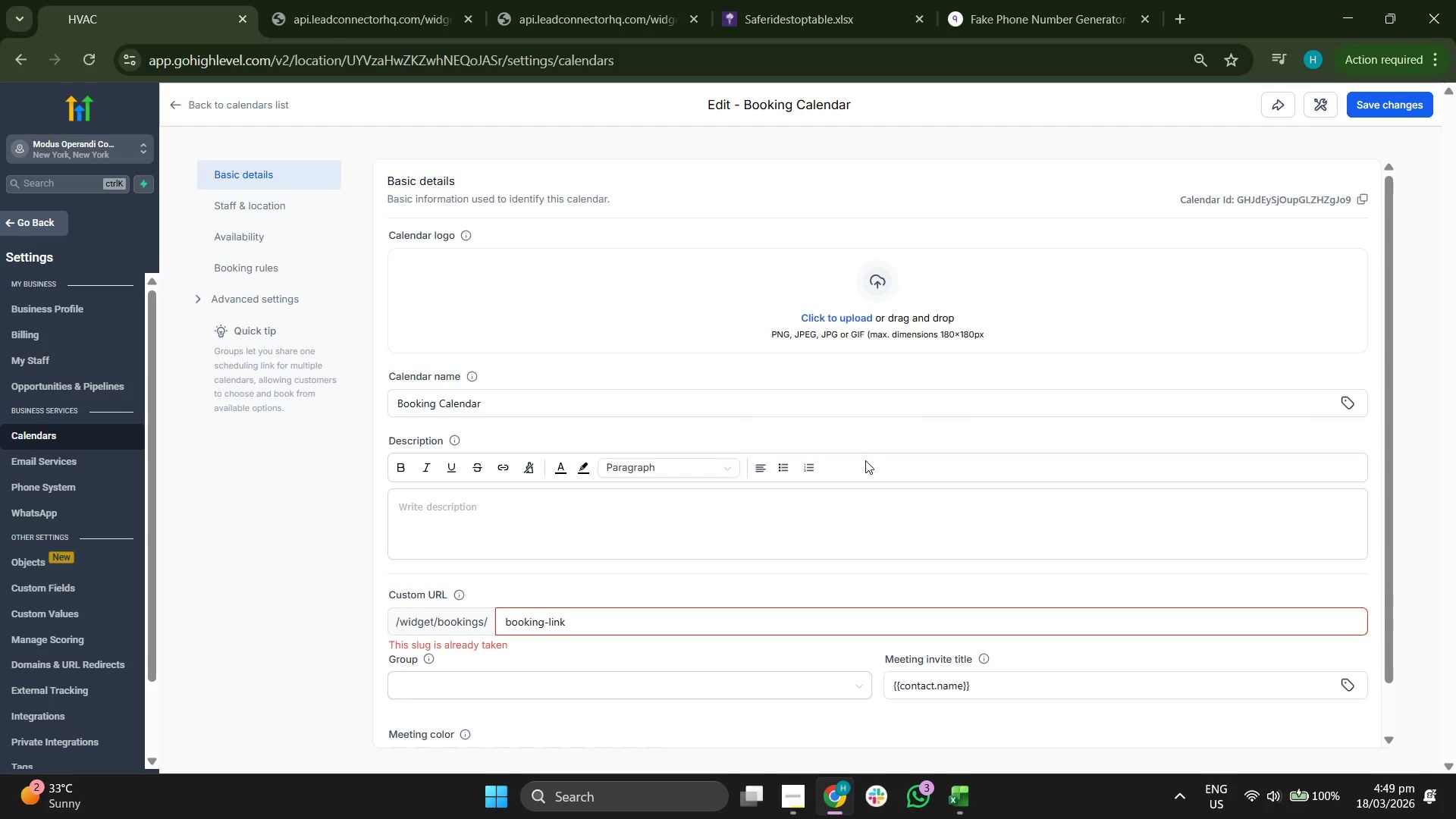 
scroll: coordinate [744, 560], scroll_direction: down, amount: 6.0
 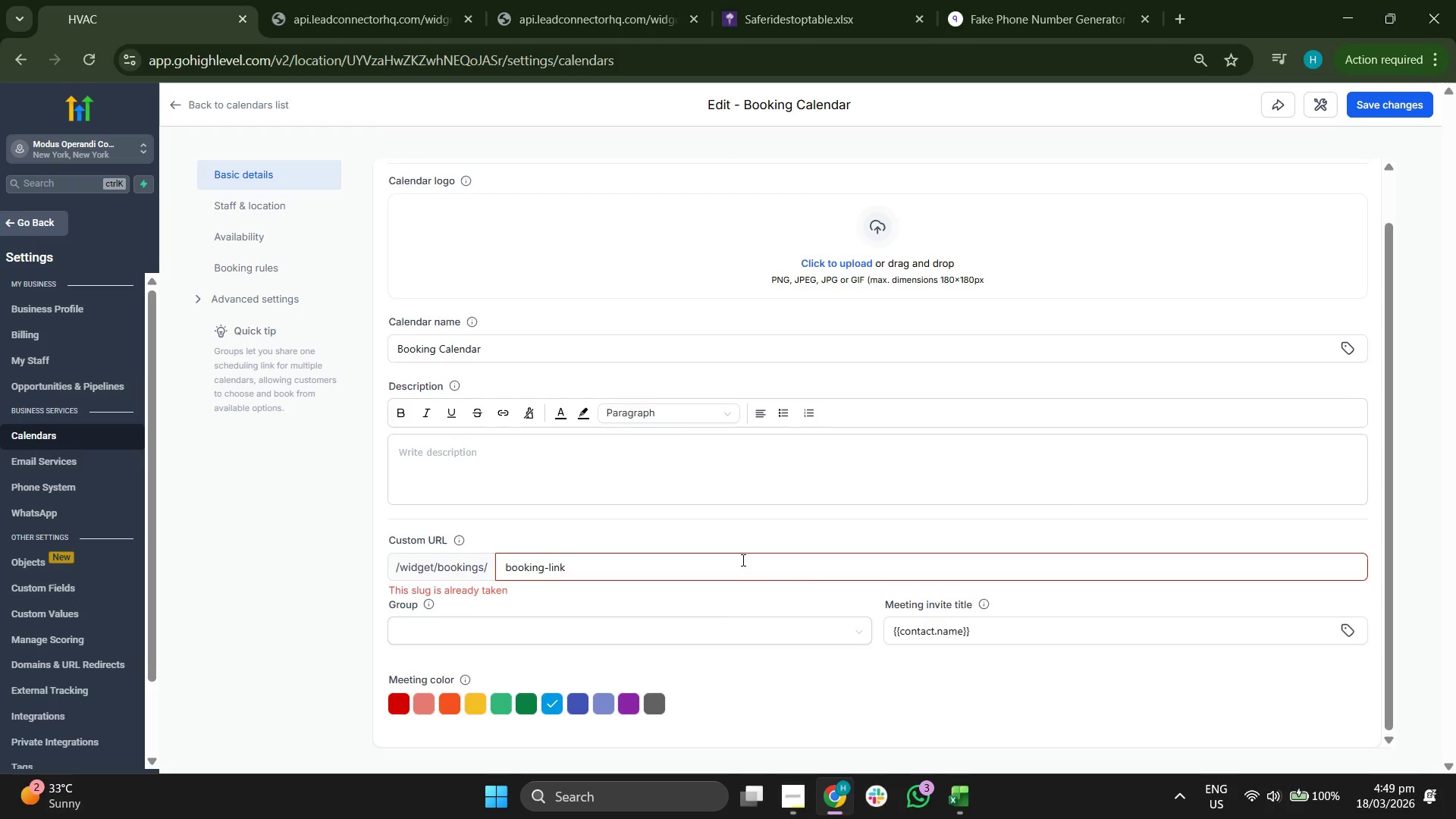 
scroll: coordinate [738, 550], scroll_direction: up, amount: 3.0
 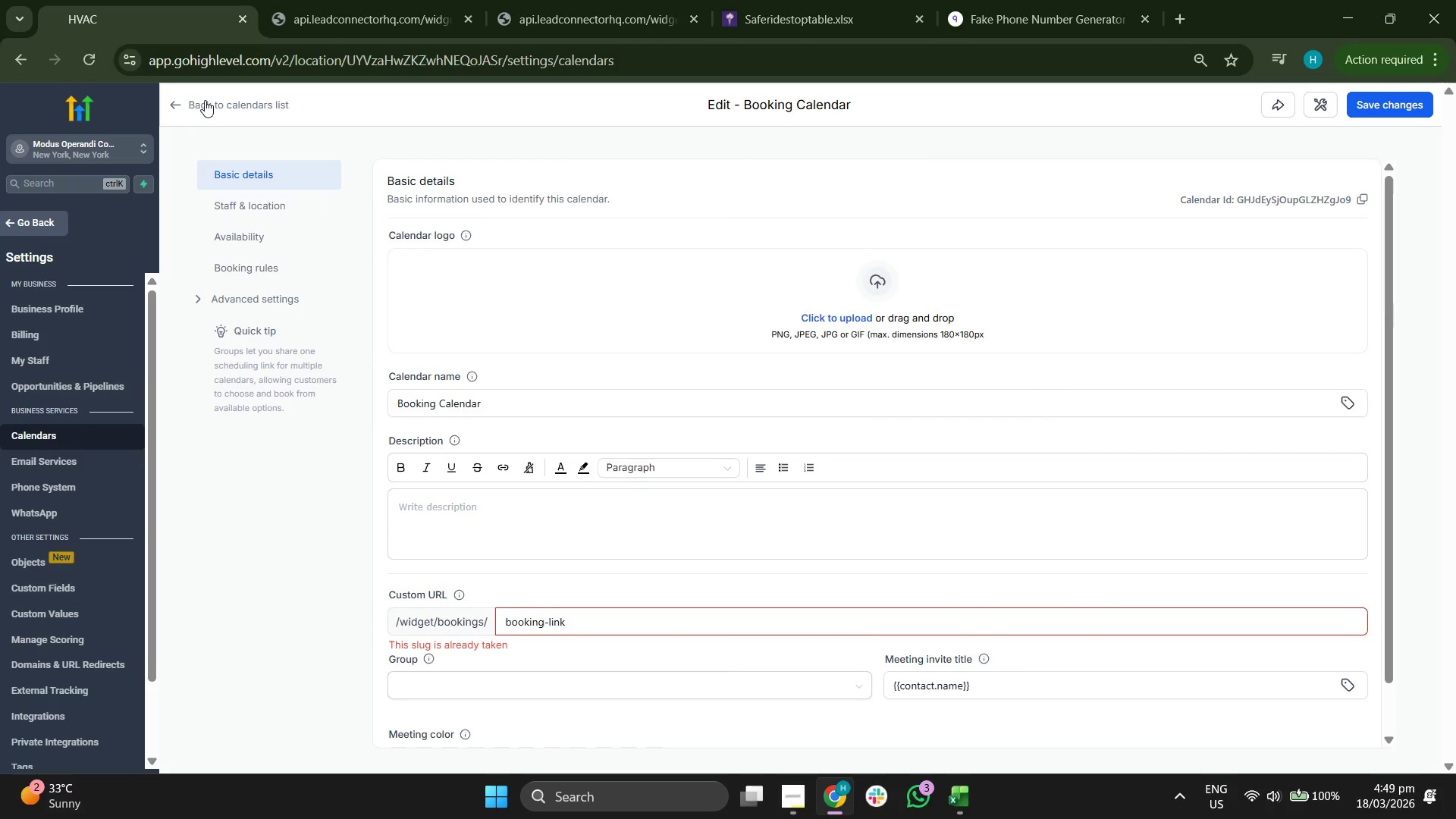 
left_click([195, 101])
 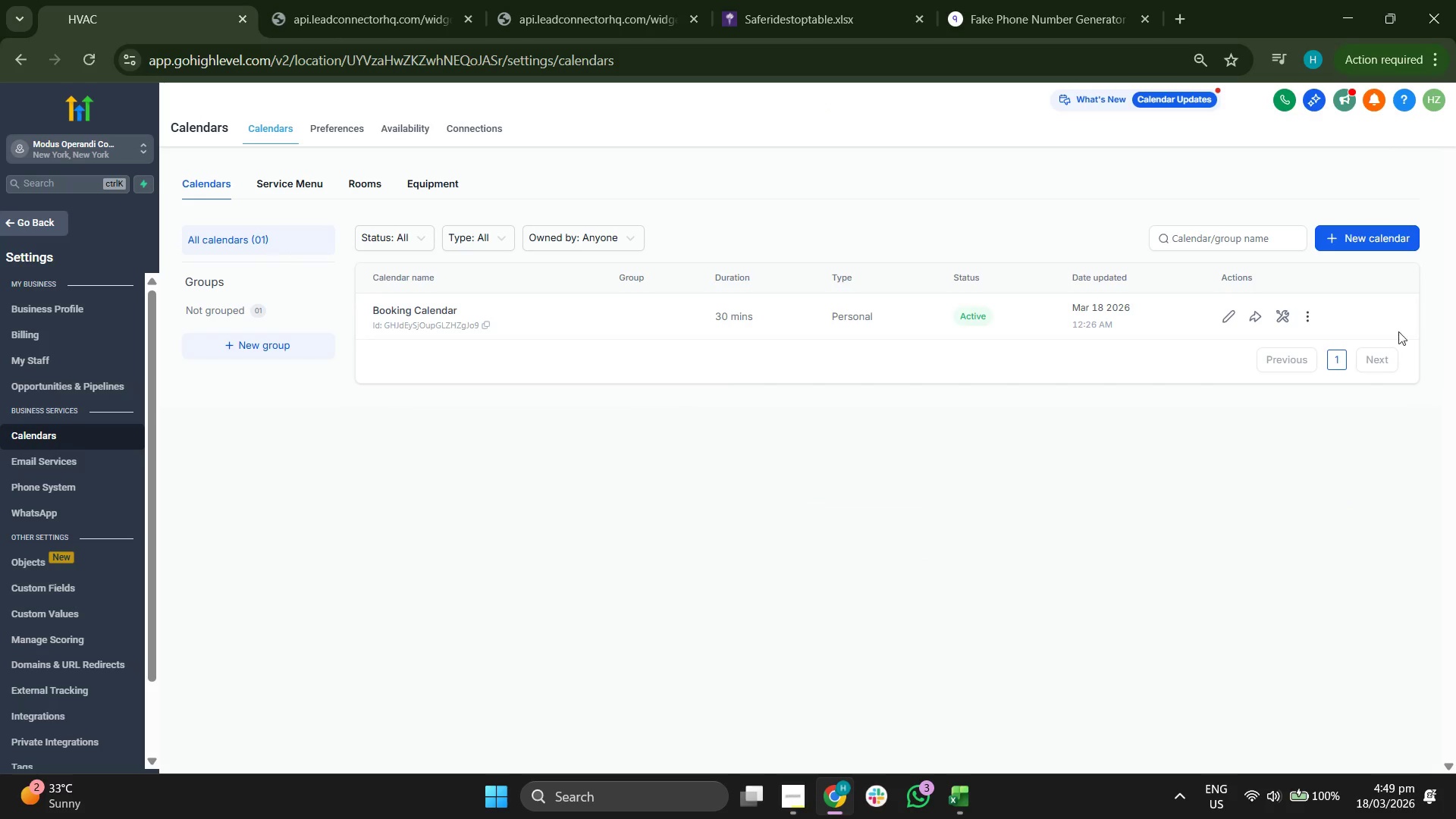 
left_click([1304, 315])
 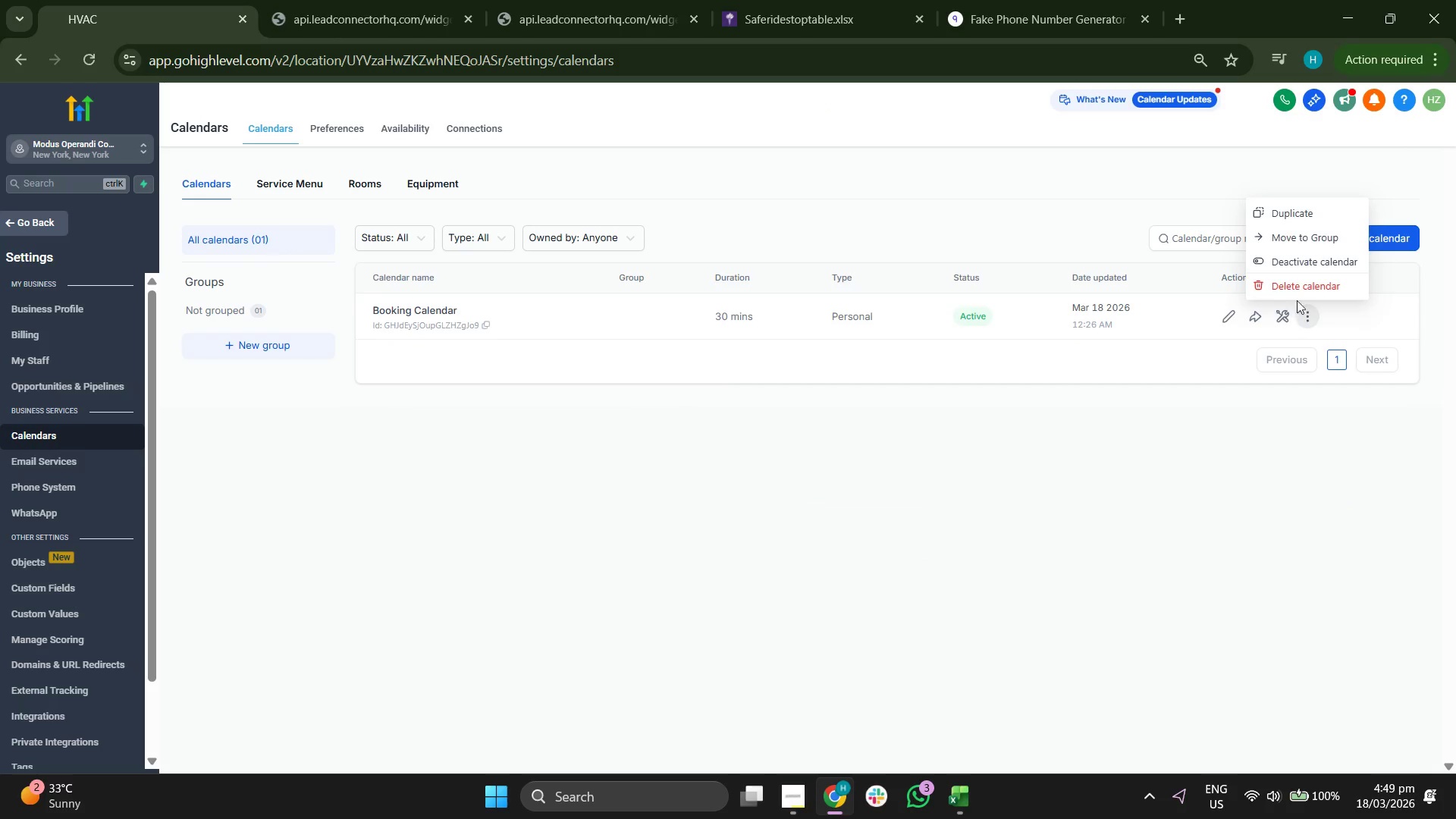 
left_click([1310, 285])
 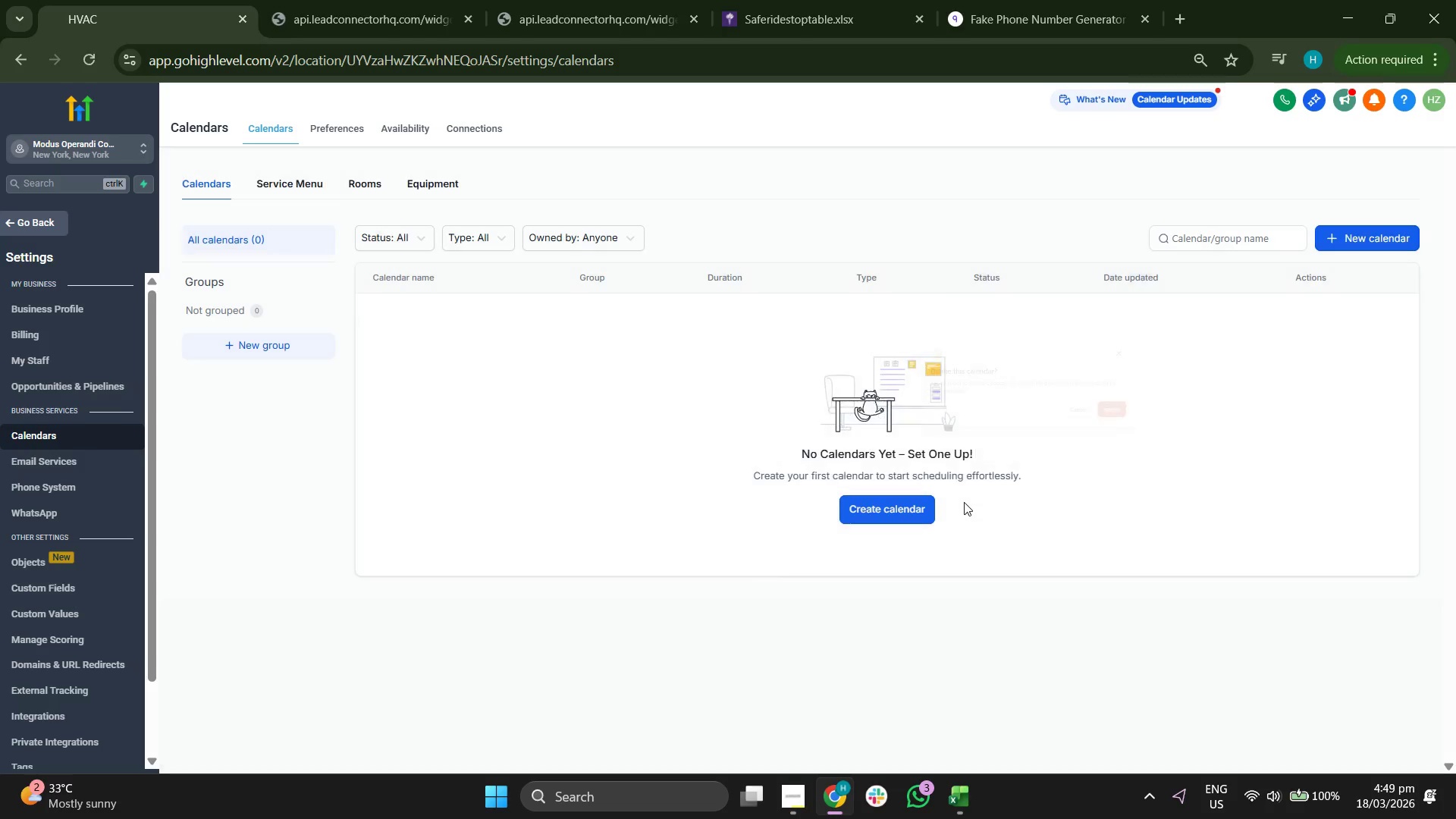 
left_click([1351, 243])
 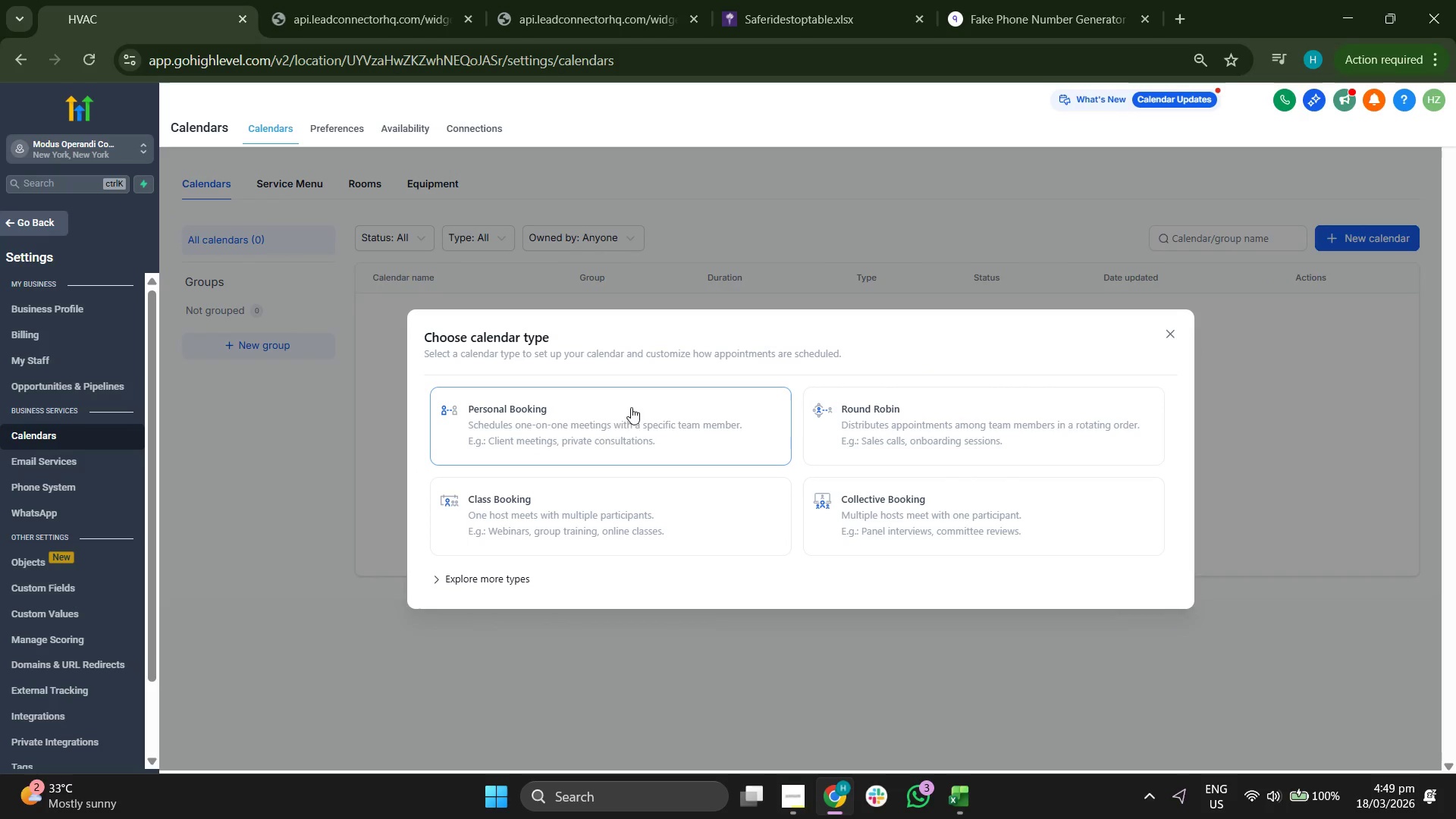 
left_click([608, 432])
 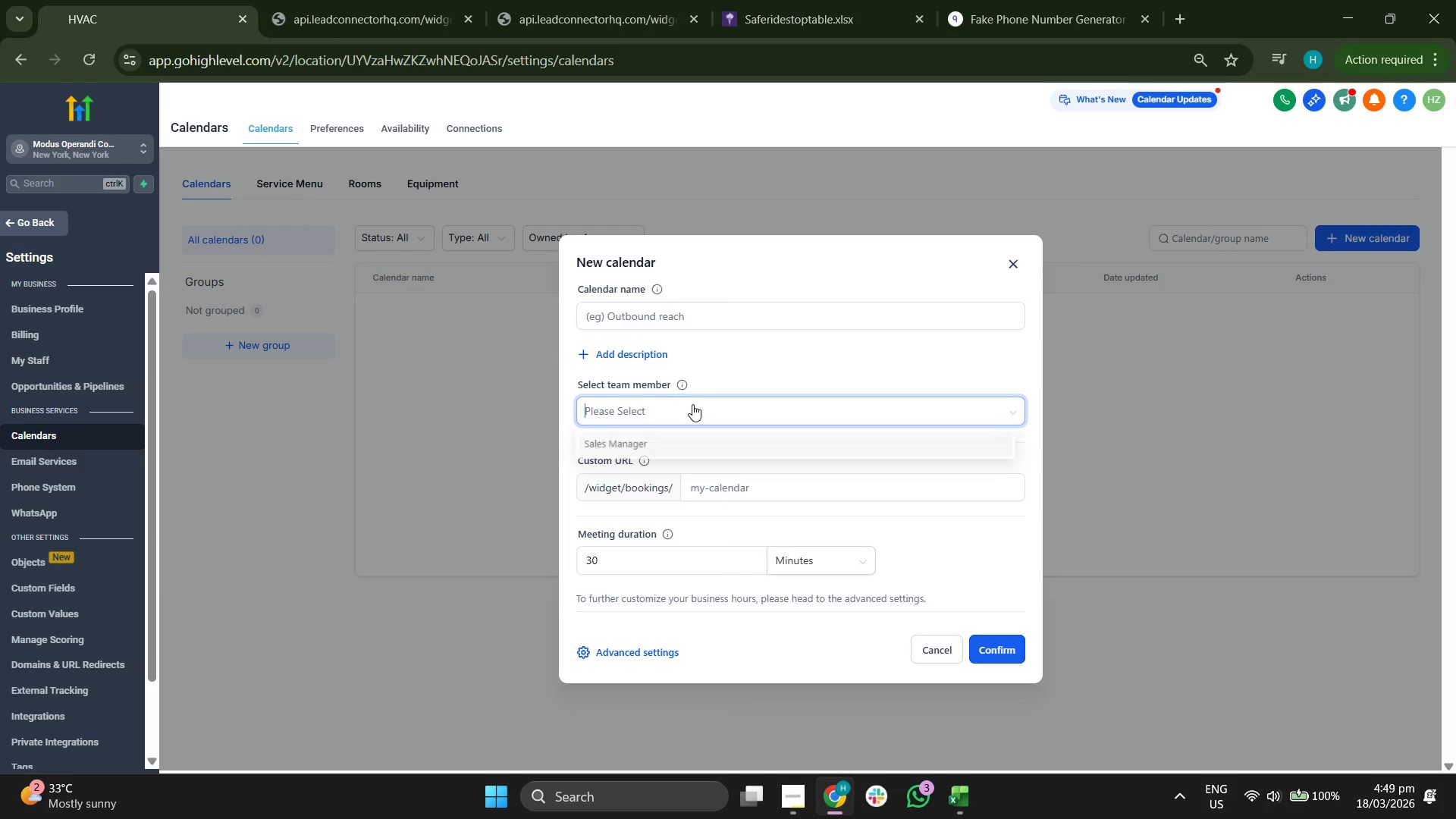 
left_click([672, 439])
 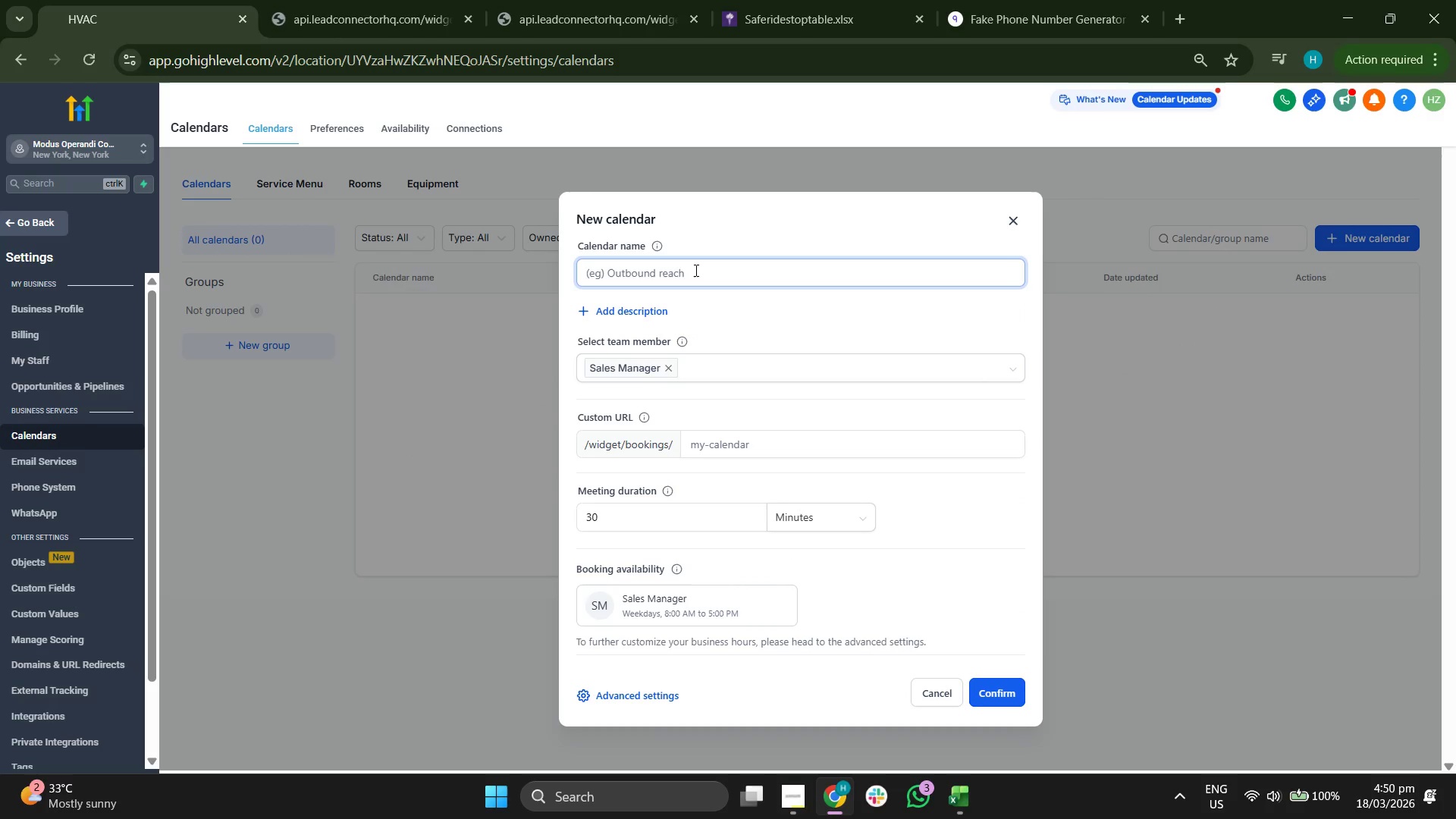 
type(BO)
key(Backspace)
type(ooking Link)
 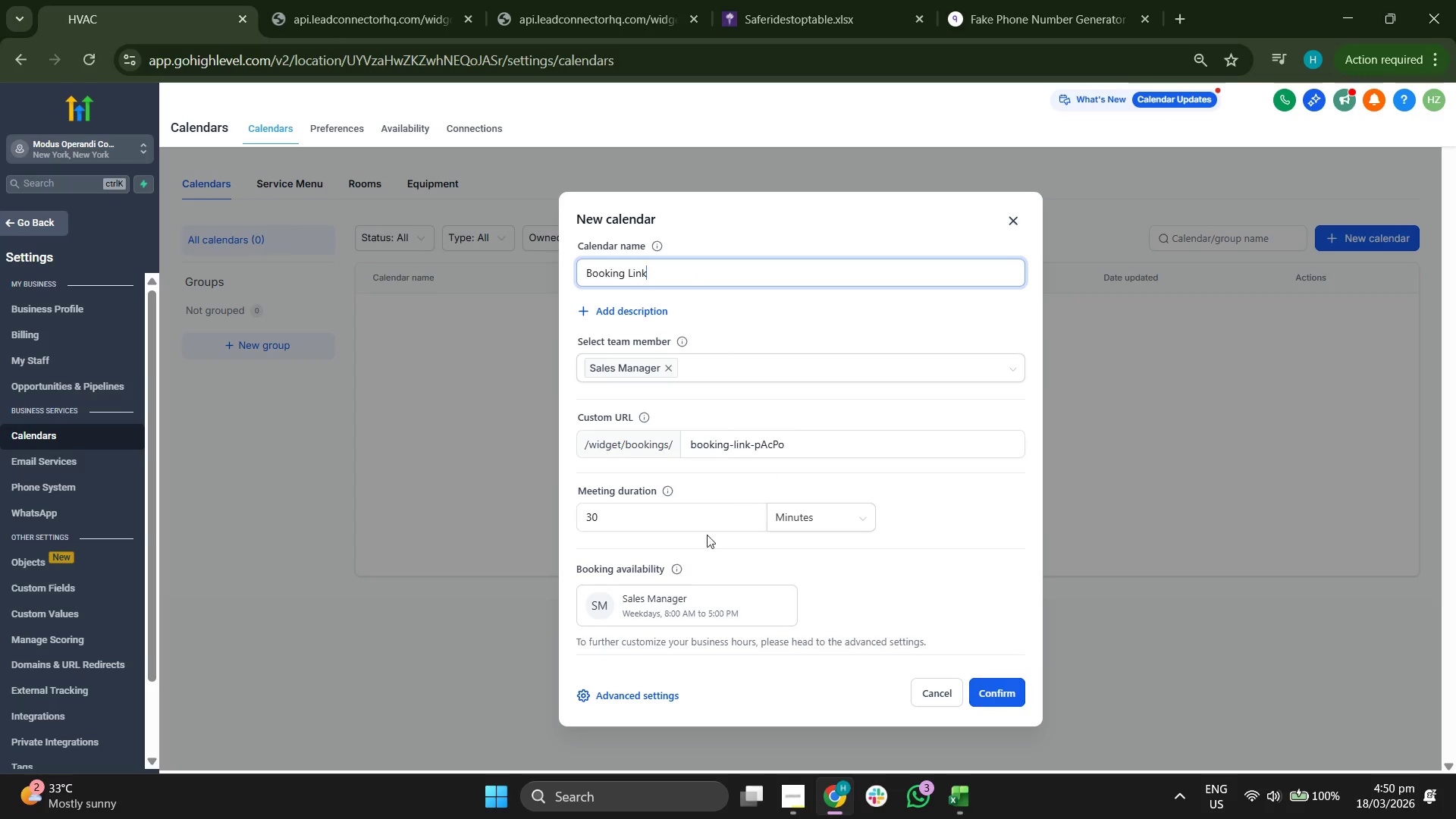 
left_click([646, 519])
 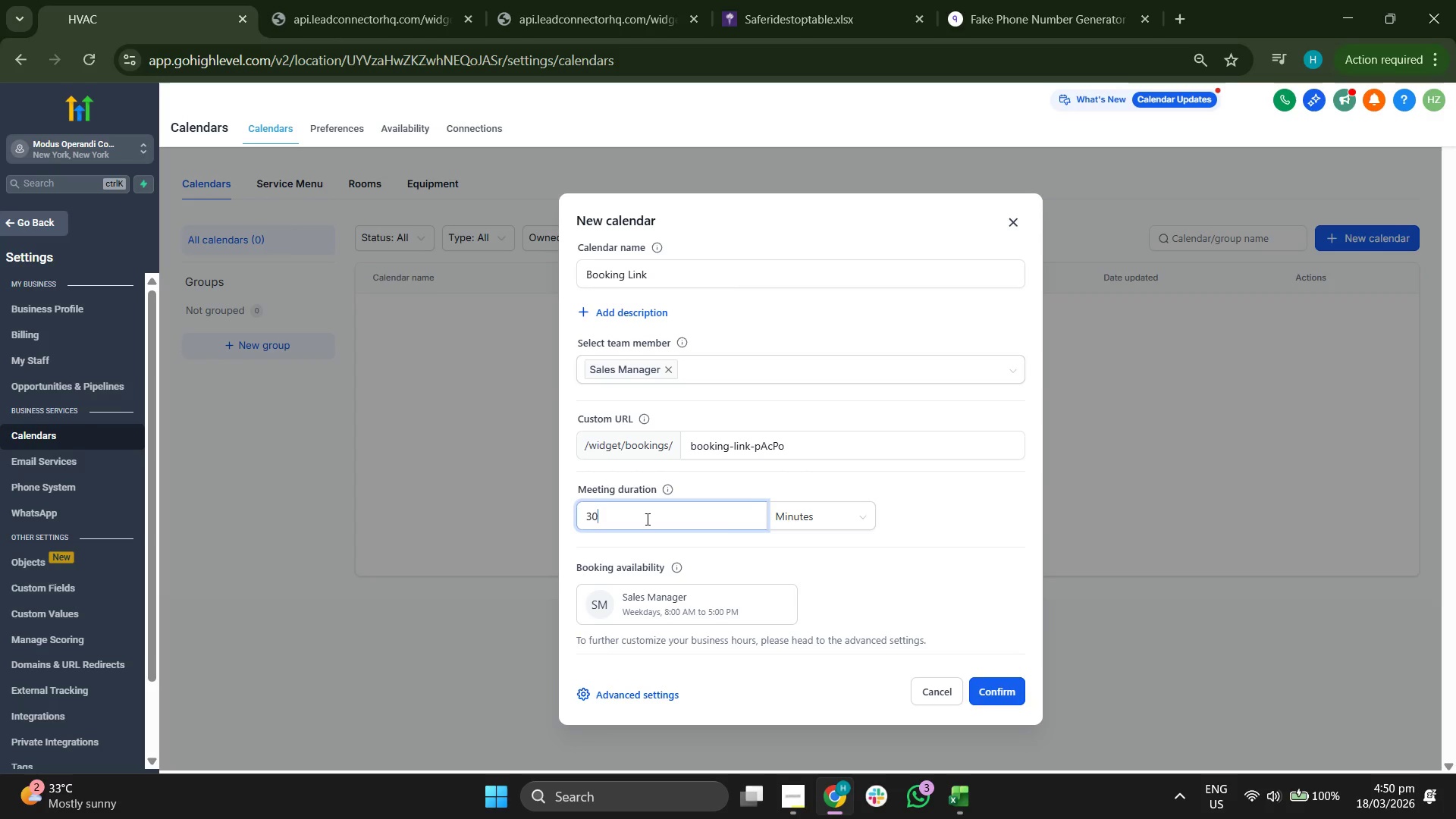 
key(Backspace)
key(Backspace)
key(Backspace)
type(15)
 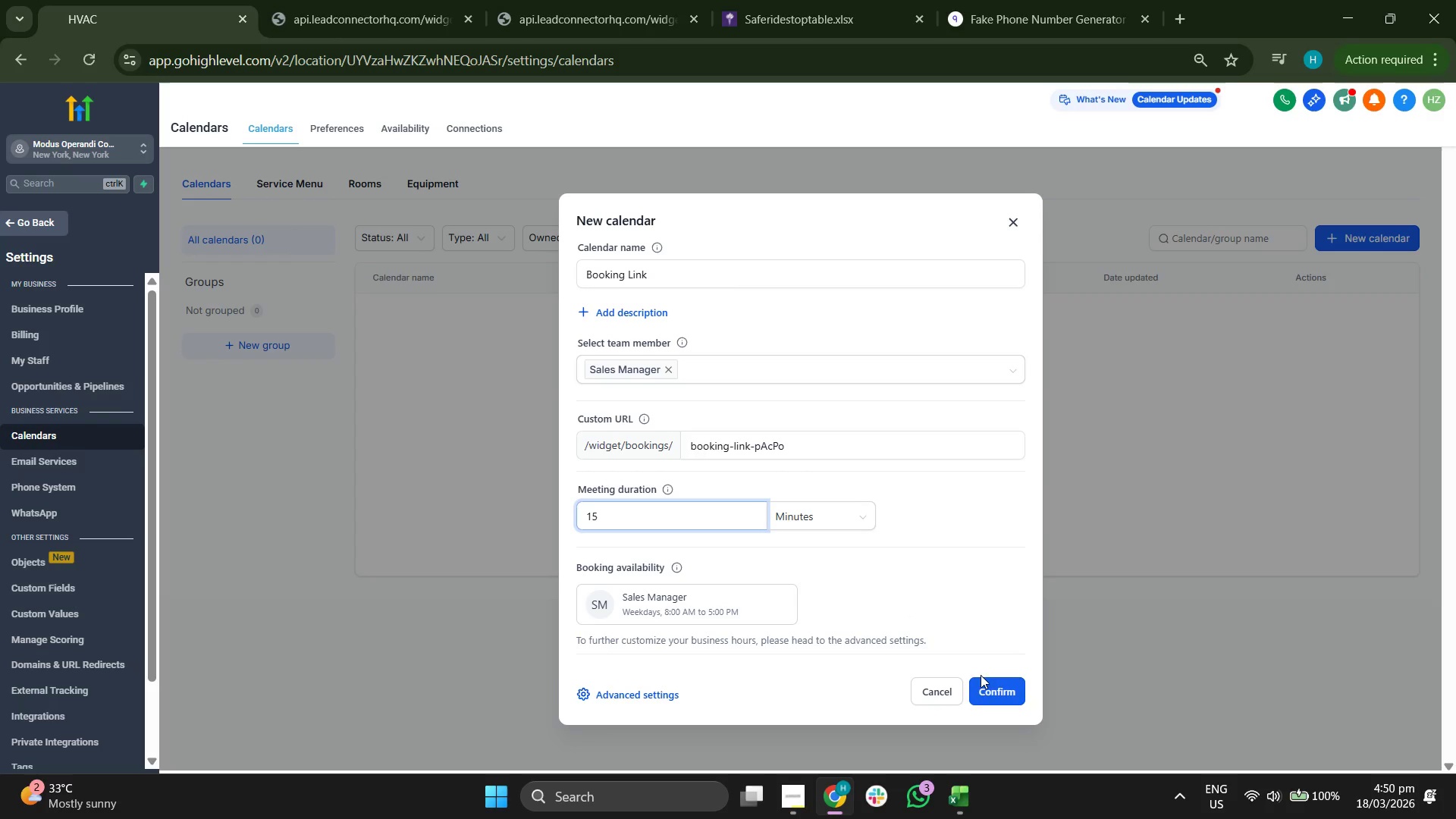 
left_click([996, 691])
 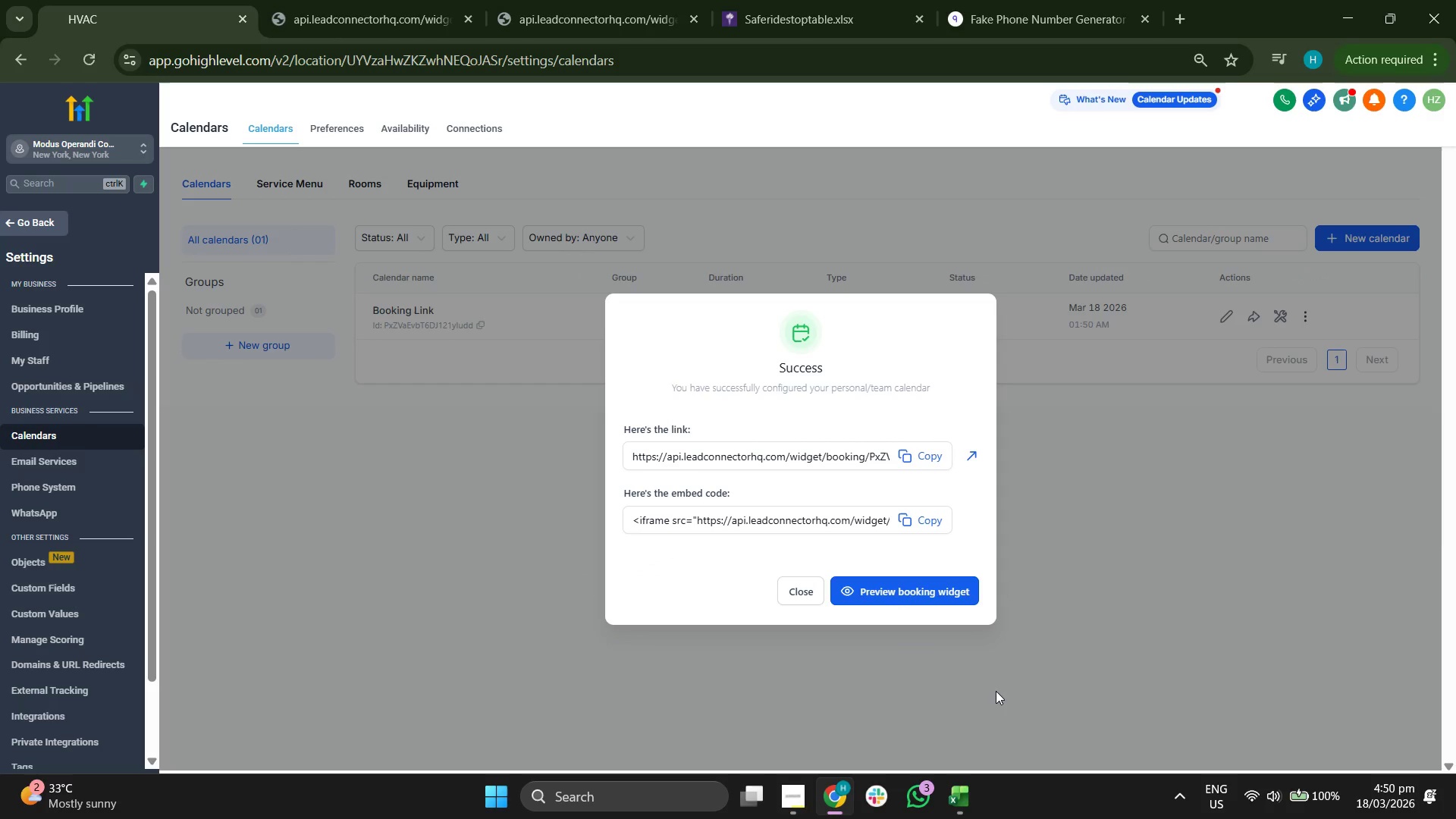 
wait(12.89)
 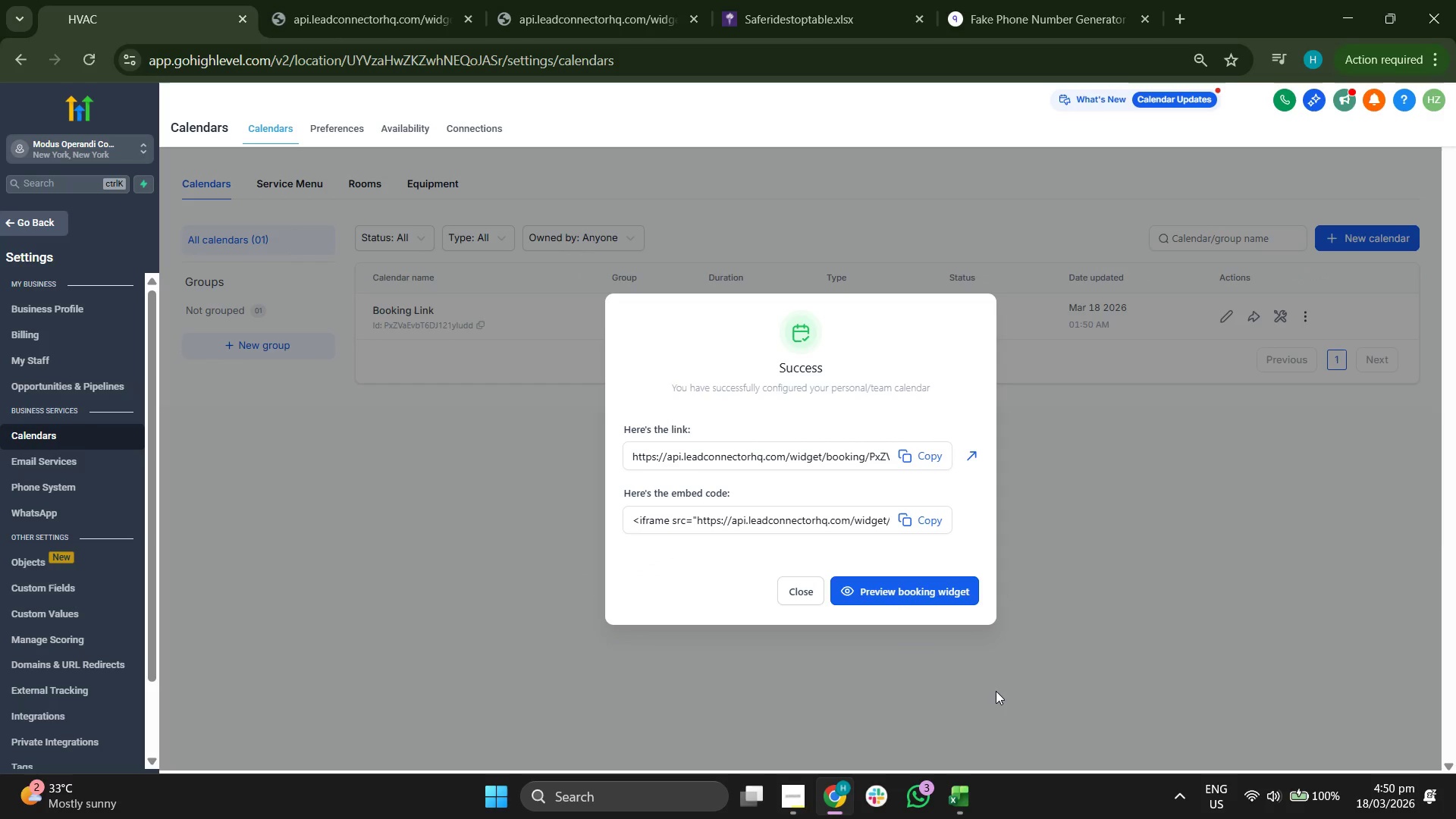 
left_click([923, 459])
 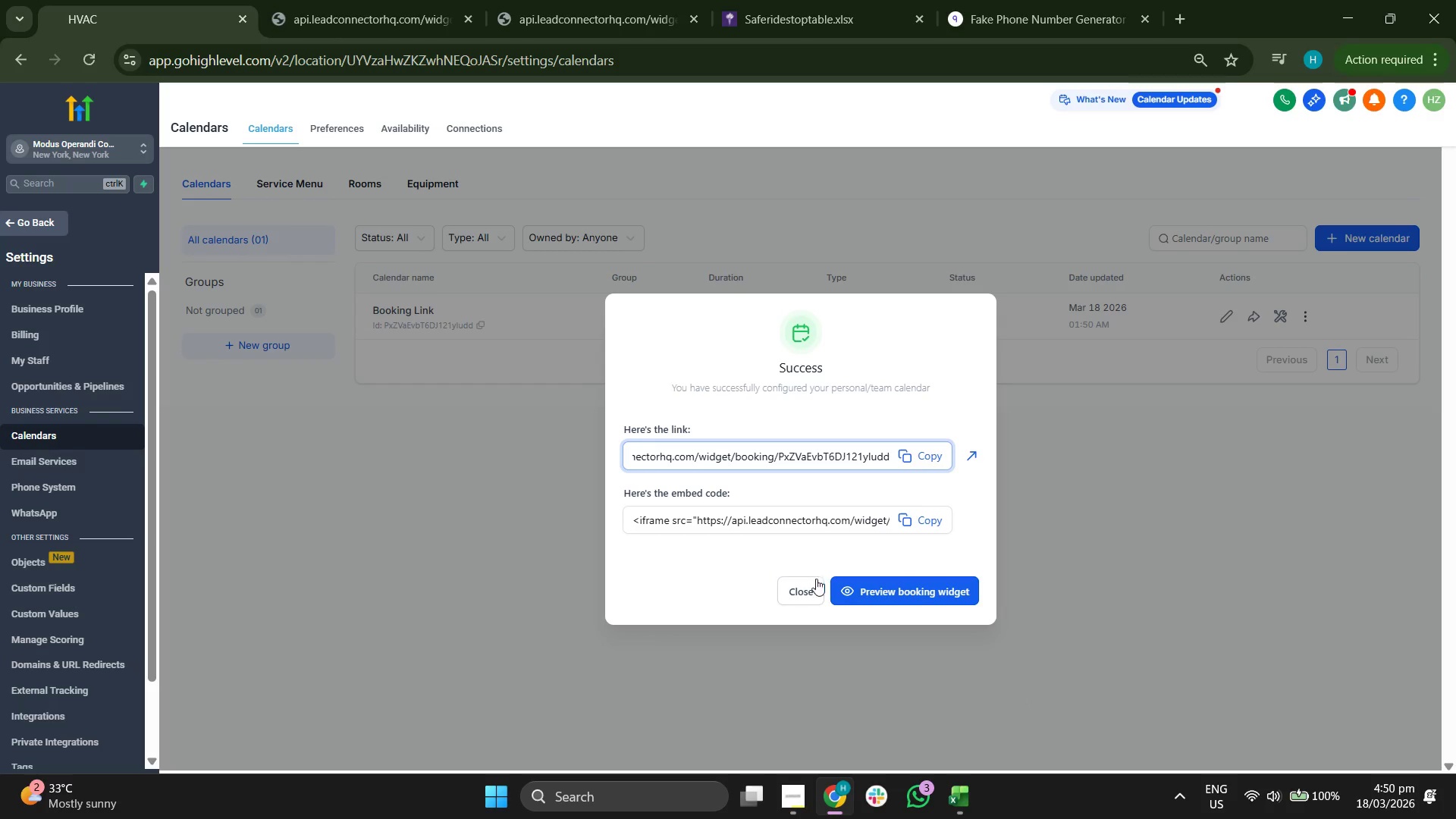 
left_click([794, 595])
 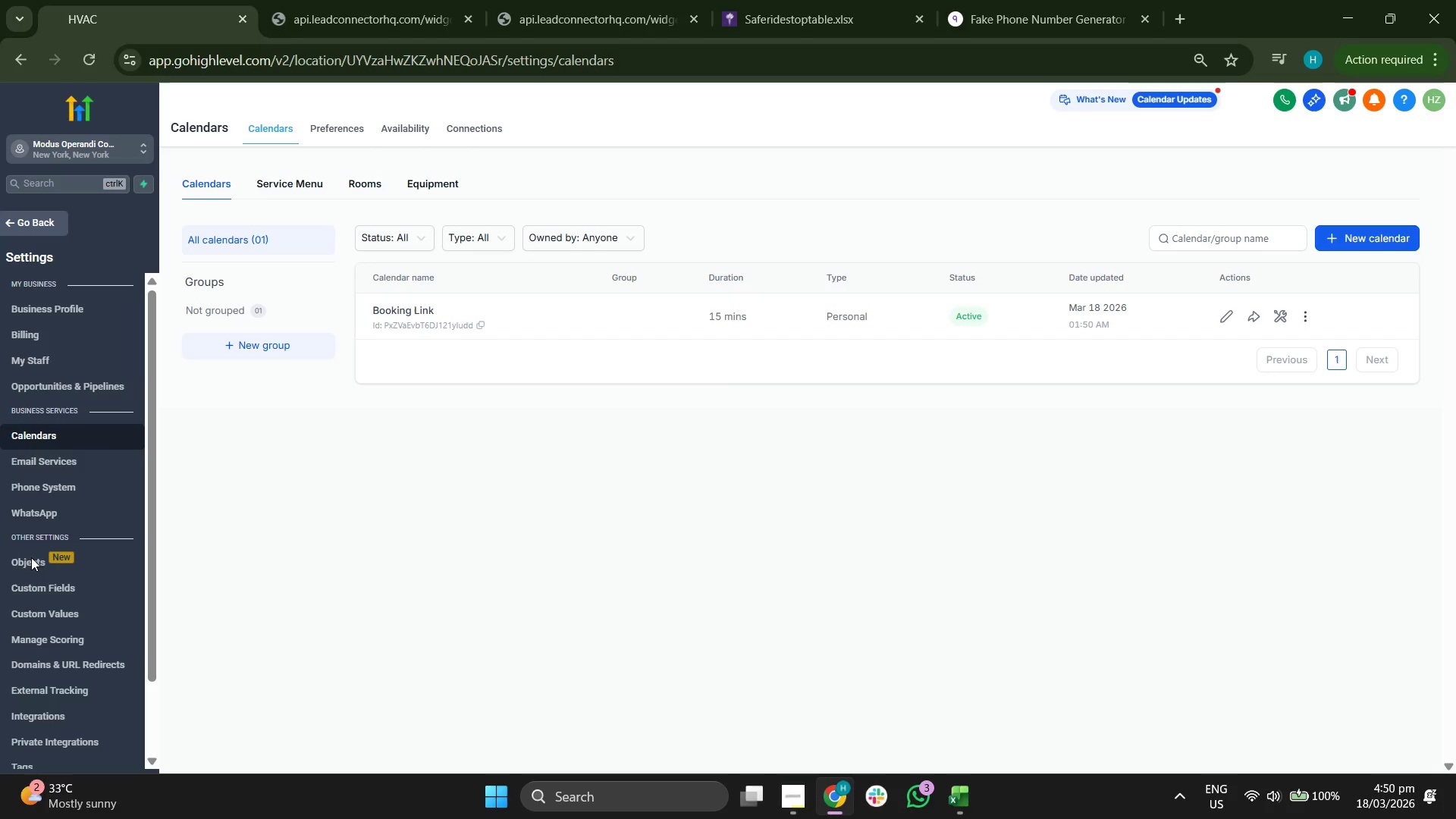 
scroll: coordinate [39, 530], scroll_direction: down, amount: 1.0
 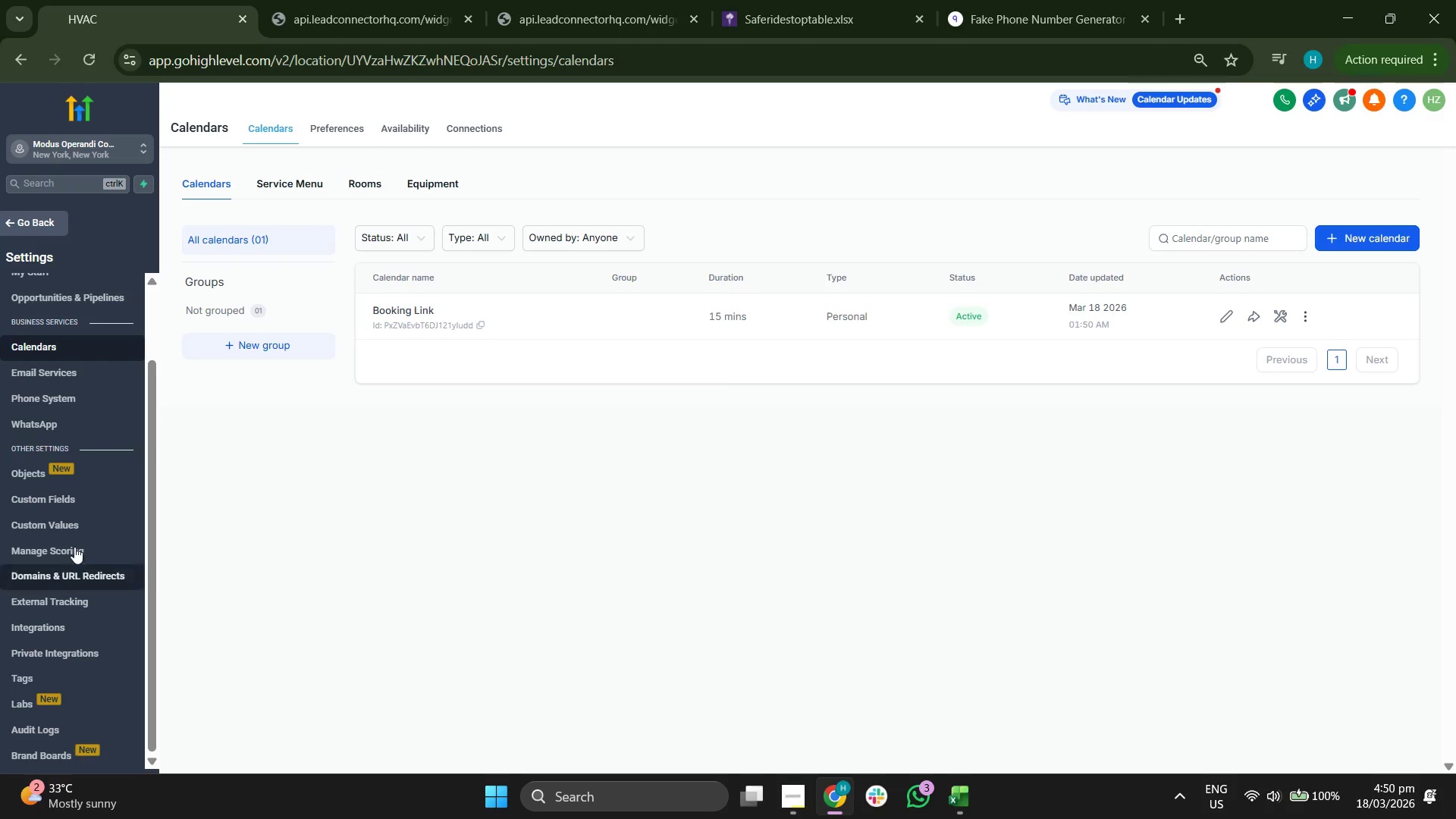 
left_click([71, 529])
 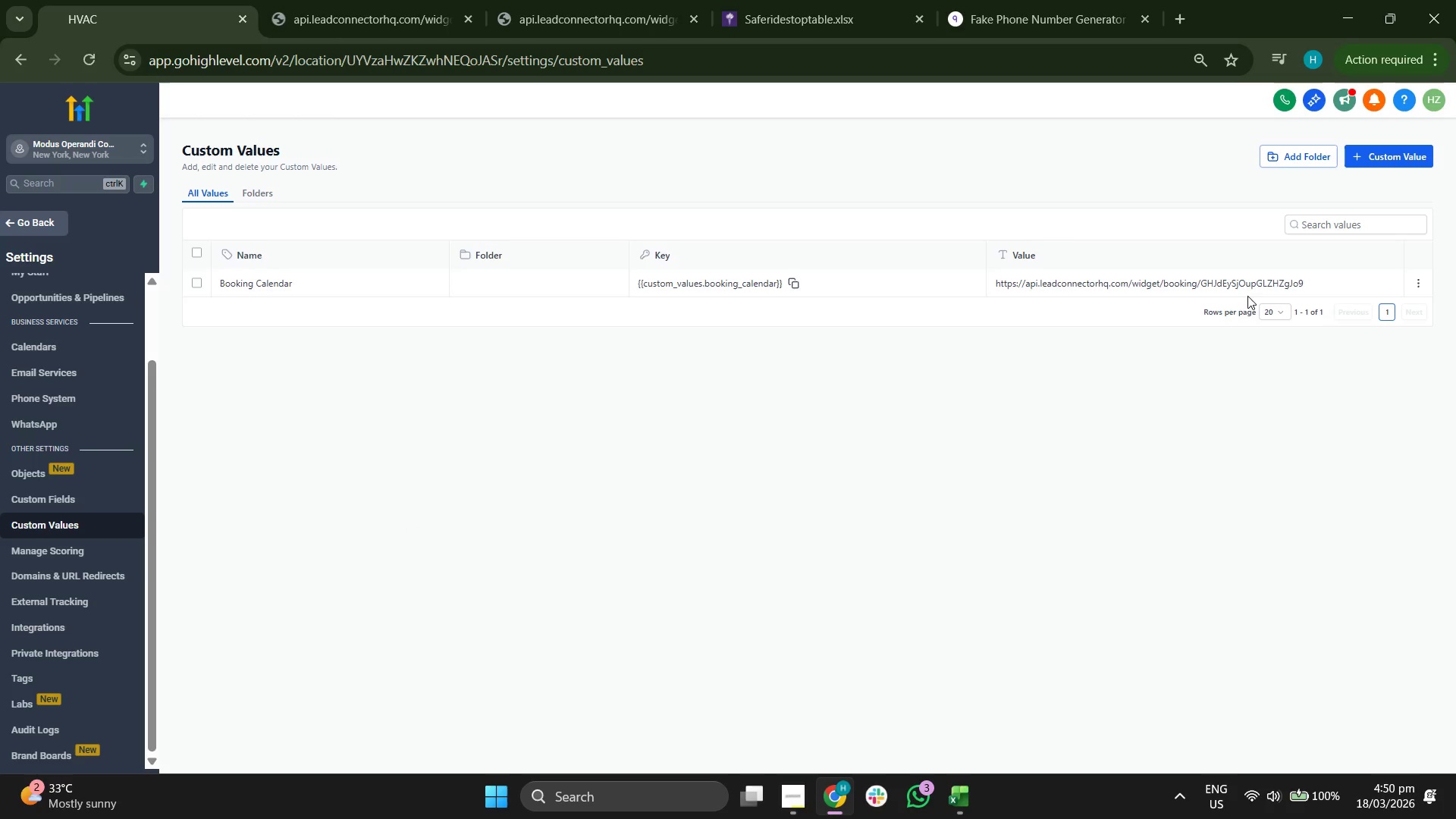 
left_click([1420, 284])
 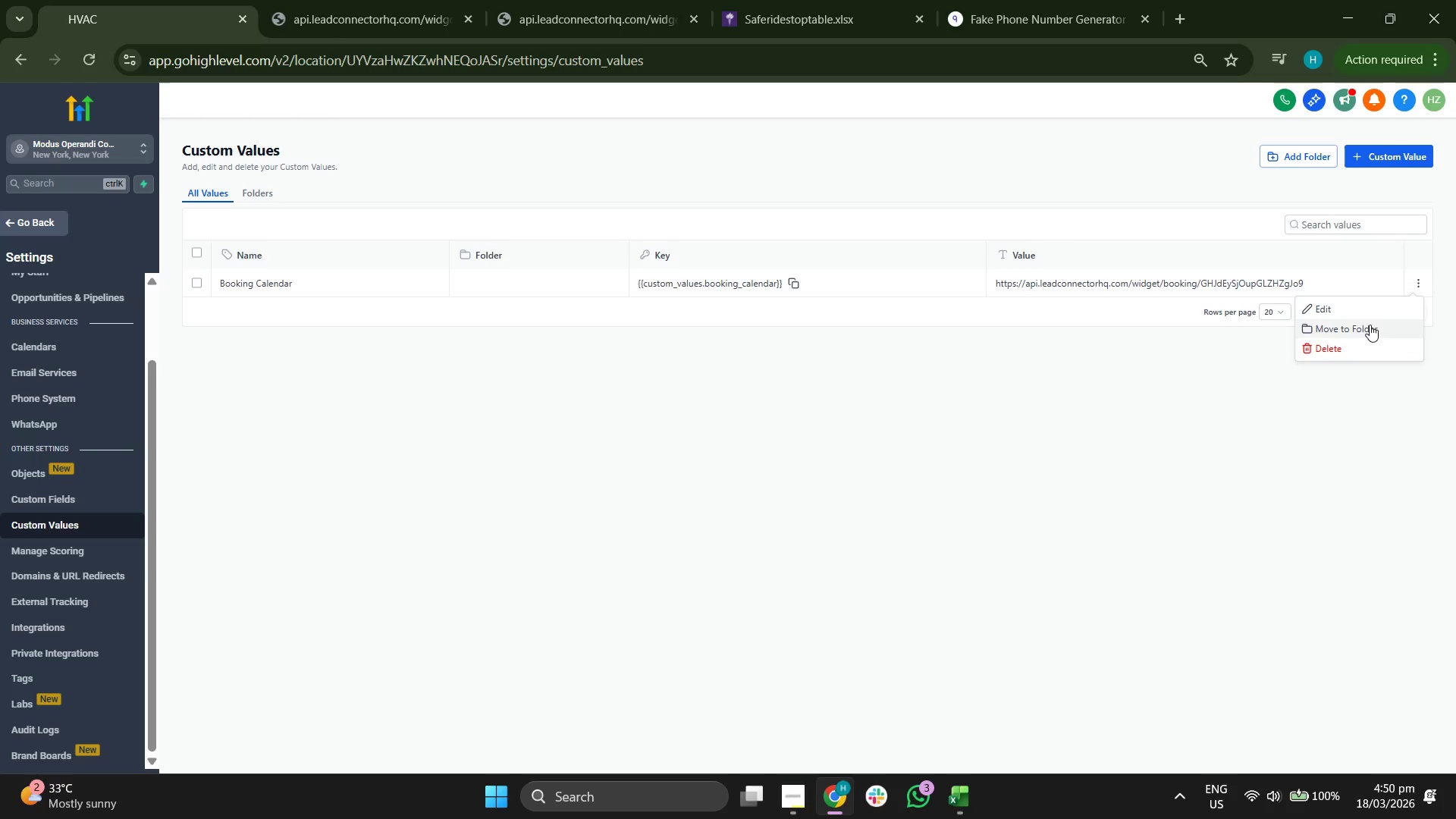 
left_click([1348, 307])
 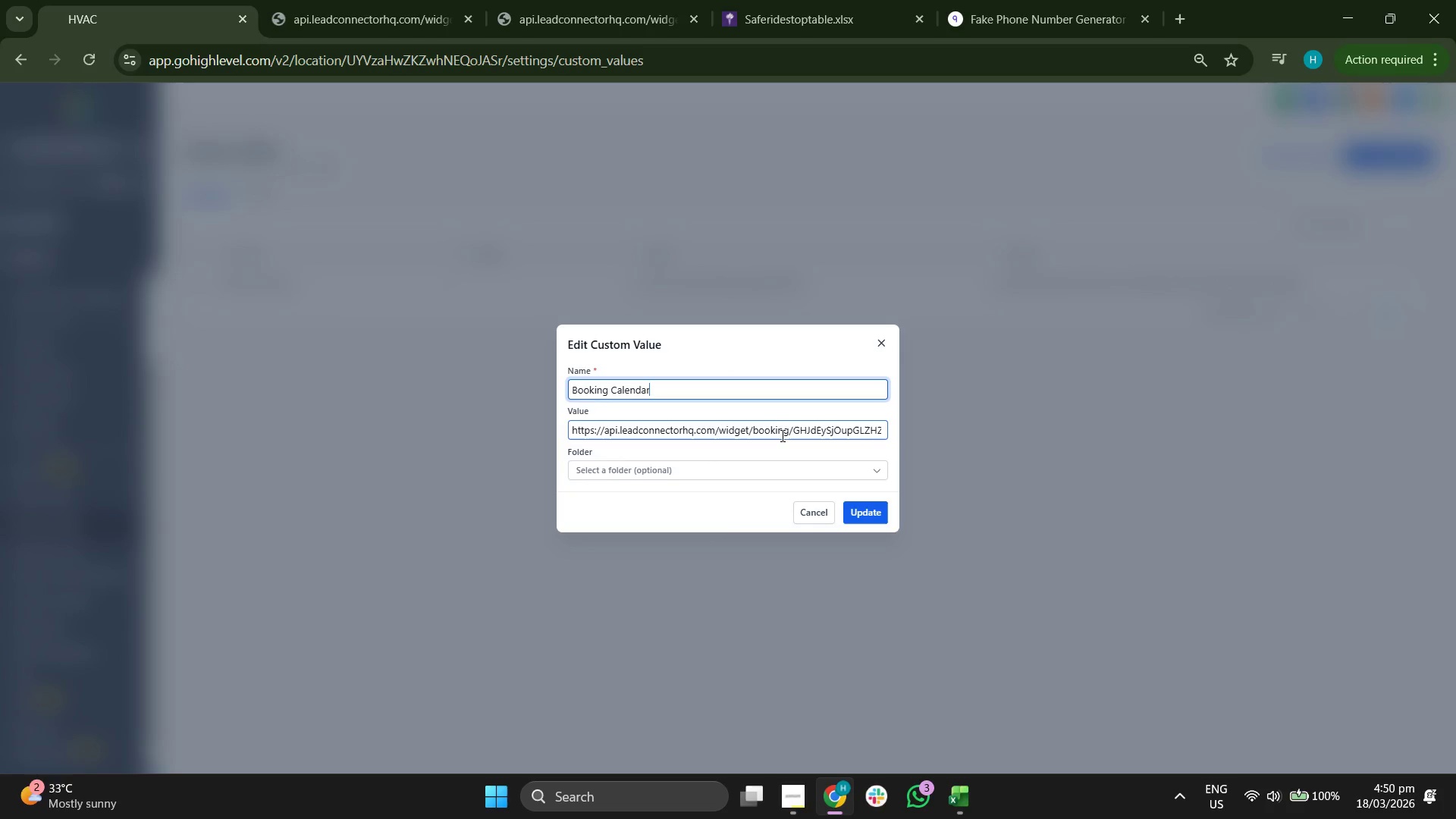 
double_click([783, 435])
 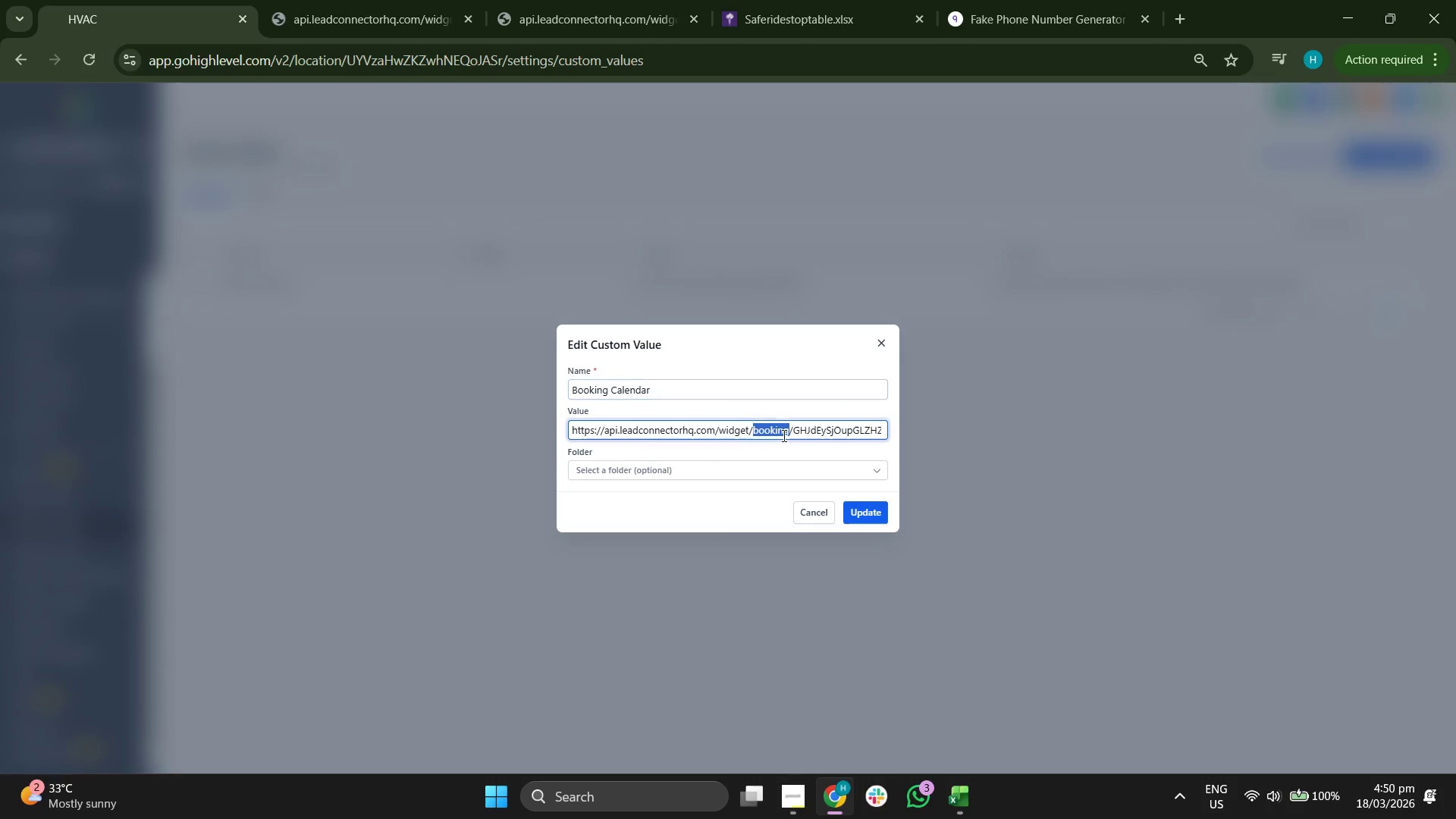 
triple_click([783, 435])
 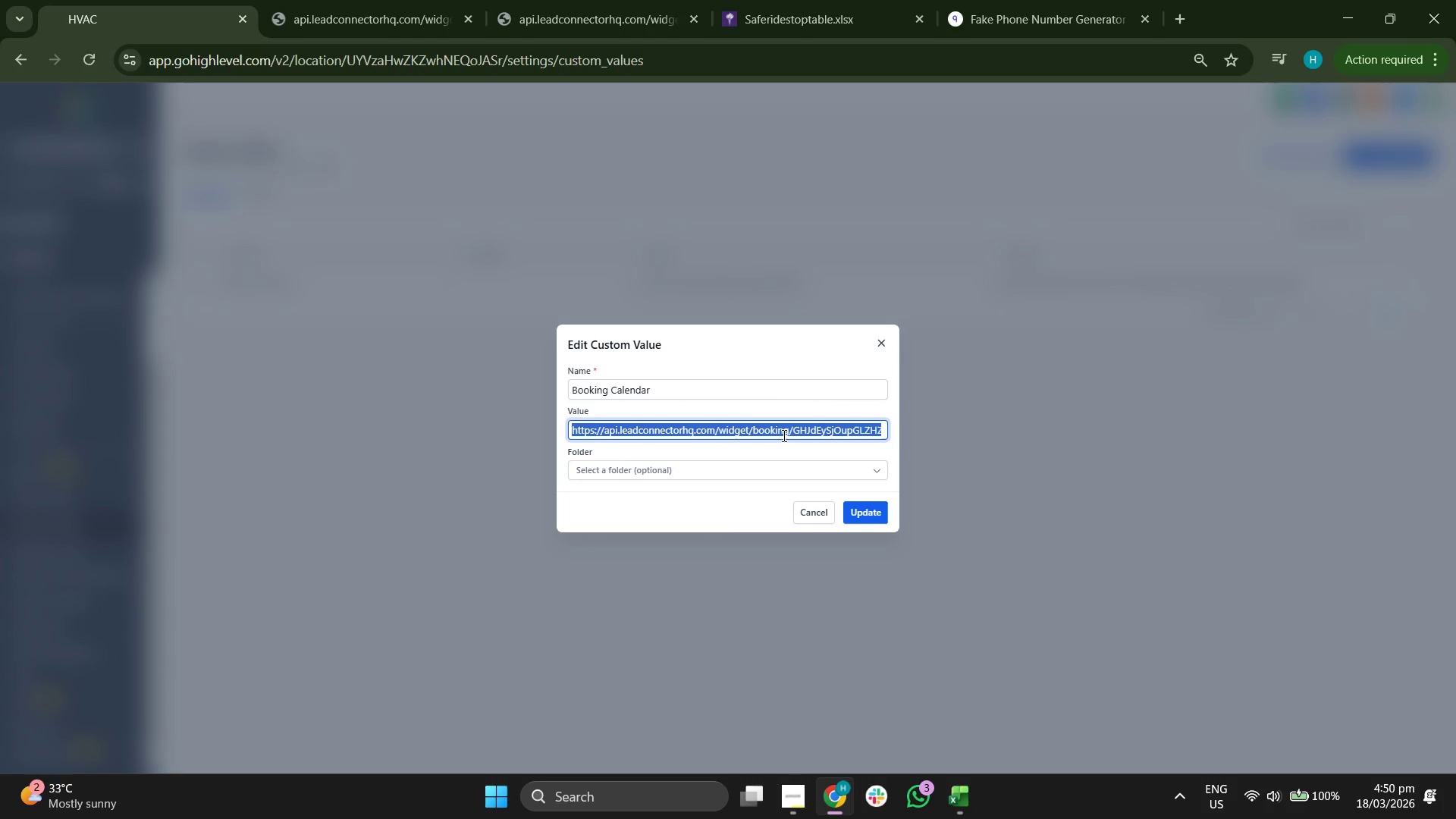 
hold_key(key=ControlLeft, duration=1.53)
 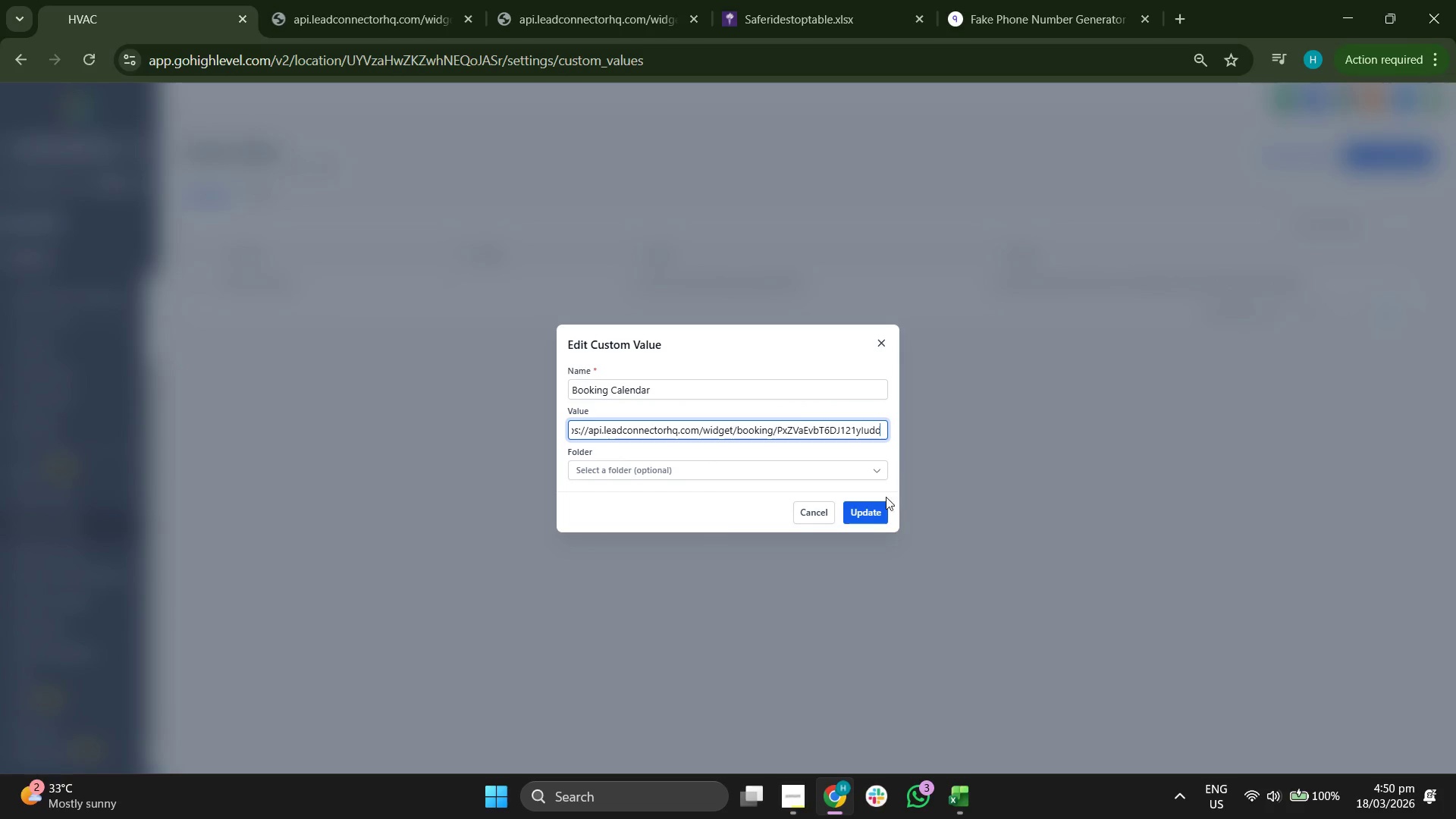 
key(Control+V)
 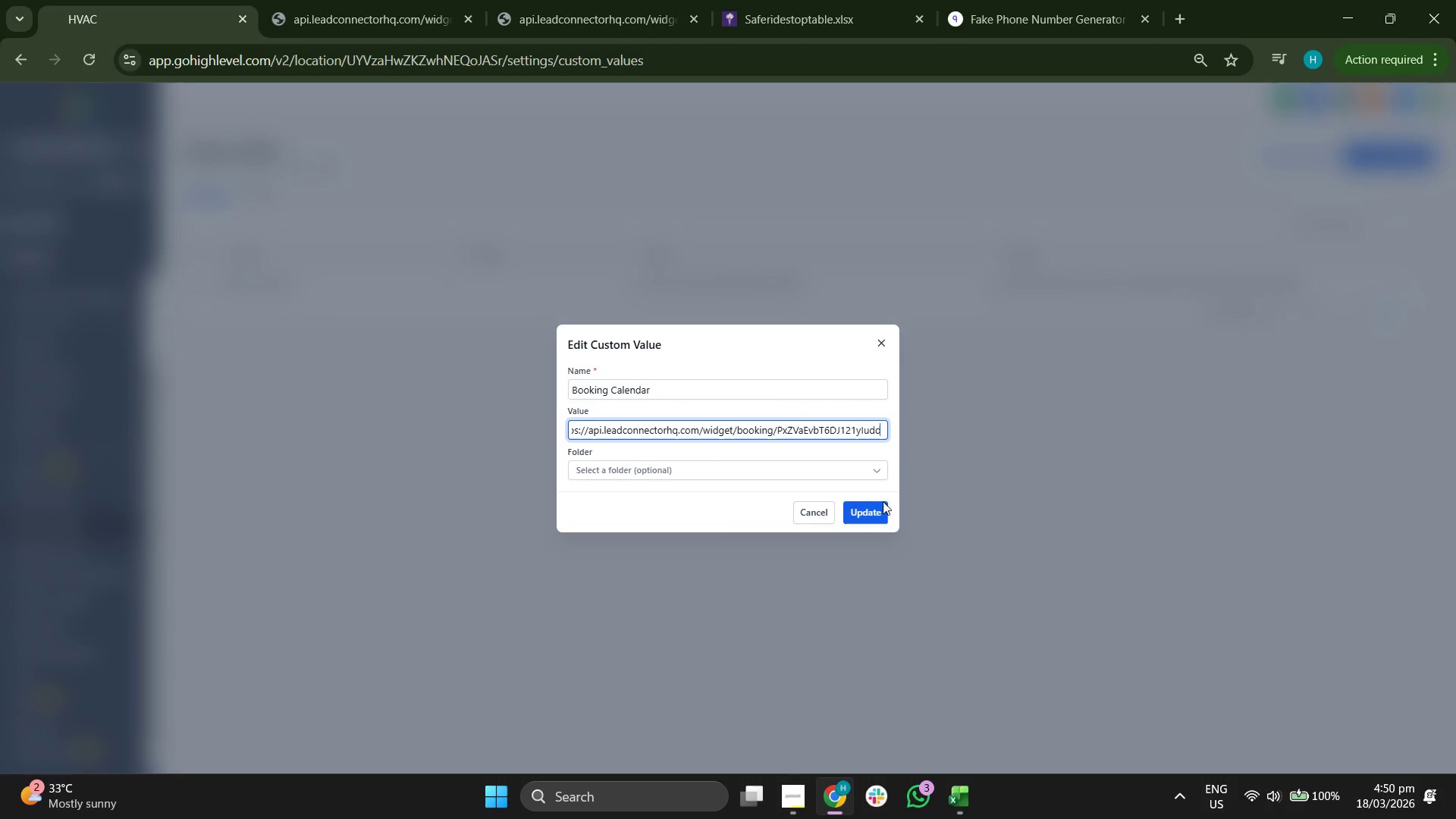 
left_click([871, 514])
 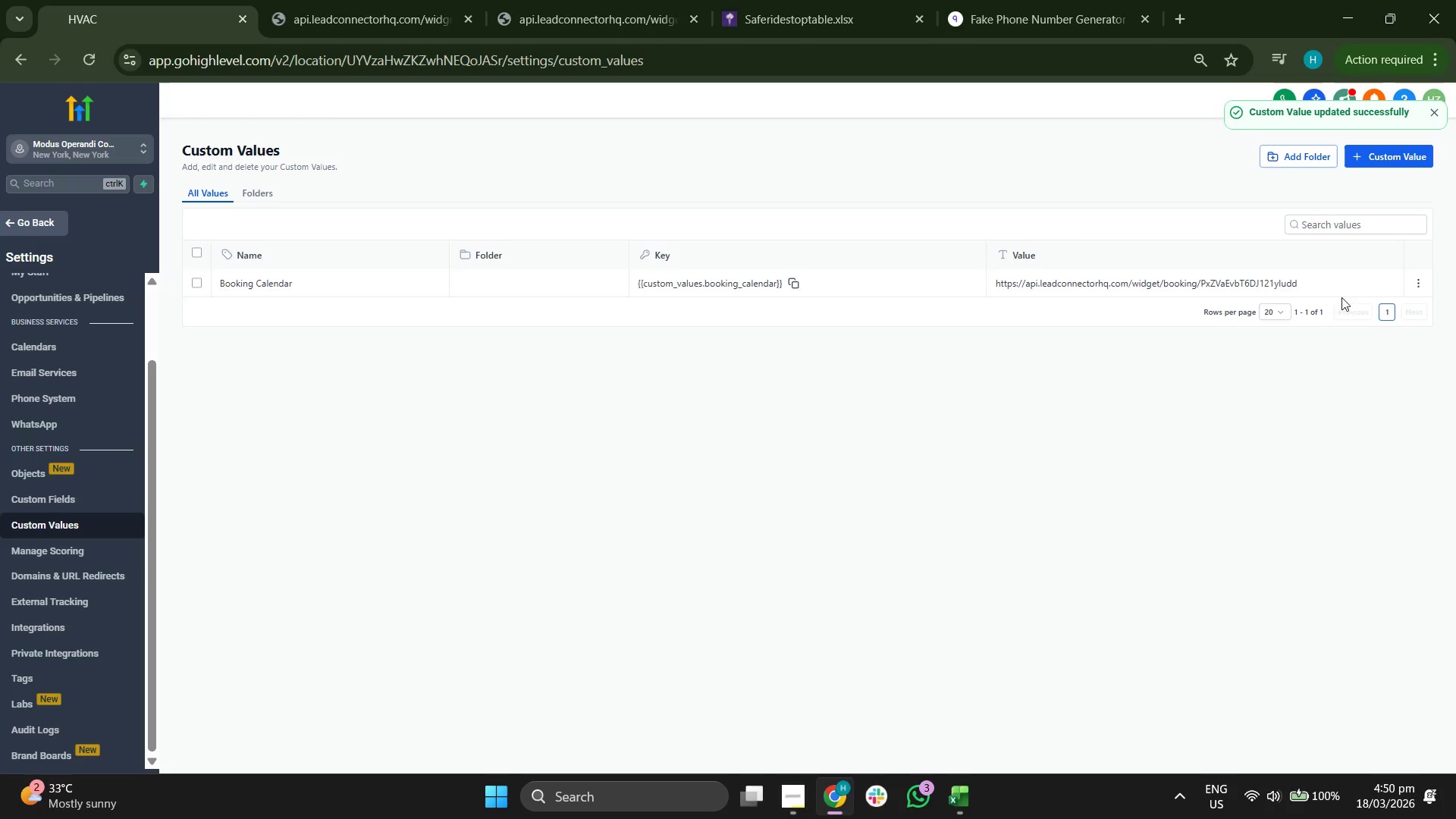 
wait(6.95)
 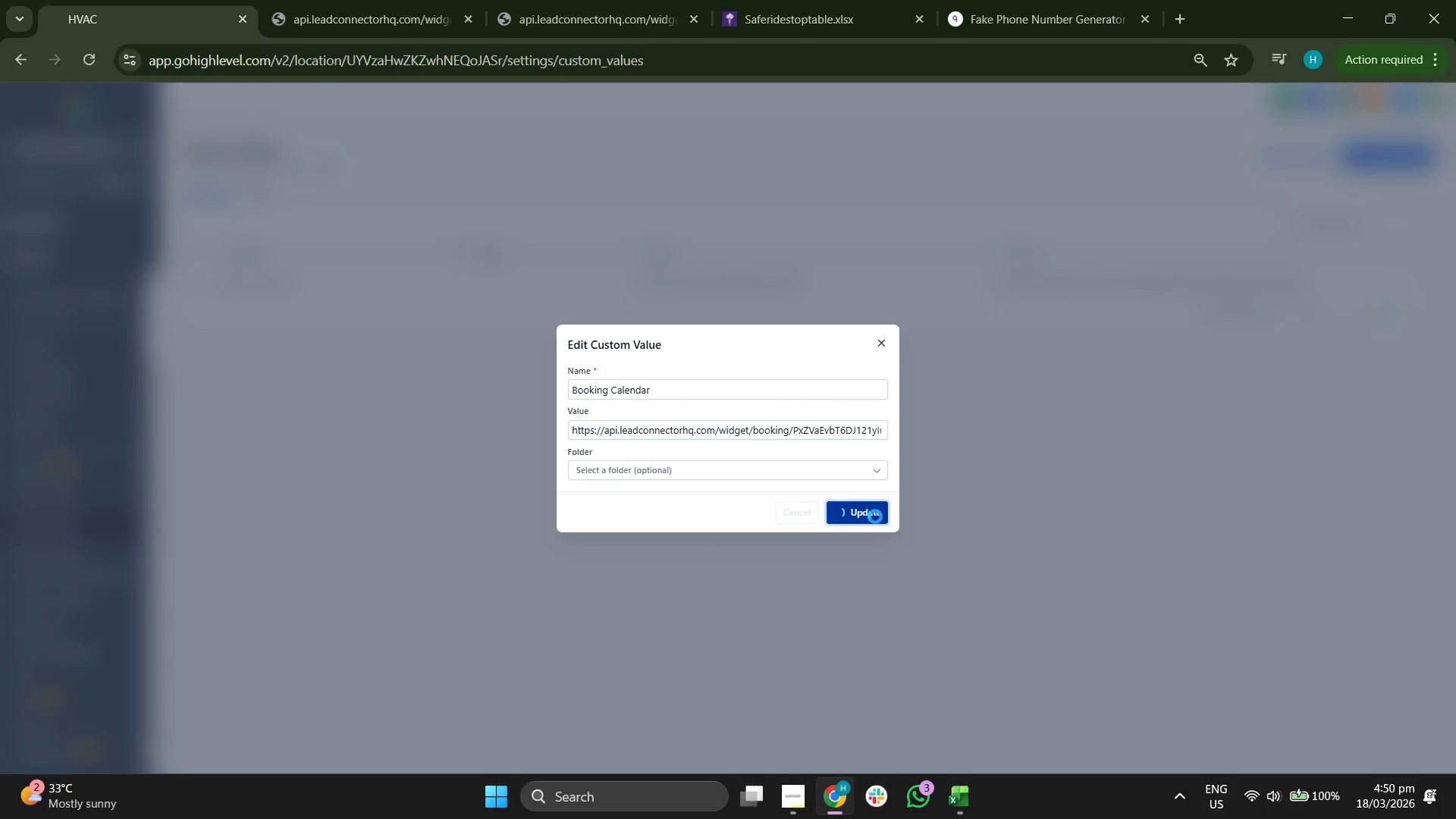 
left_click([1335, 312])
 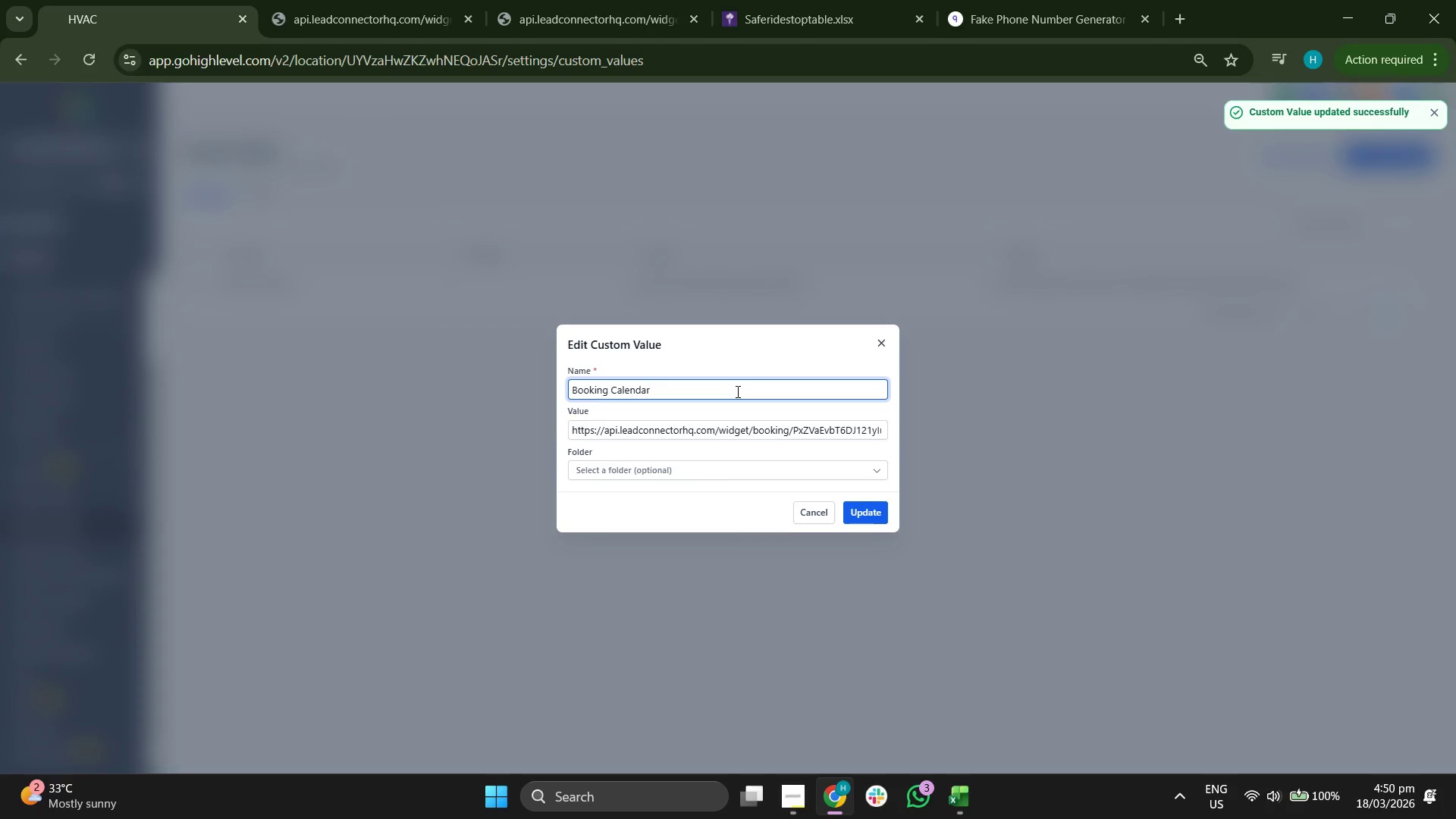 
key(Control+Backspace)
 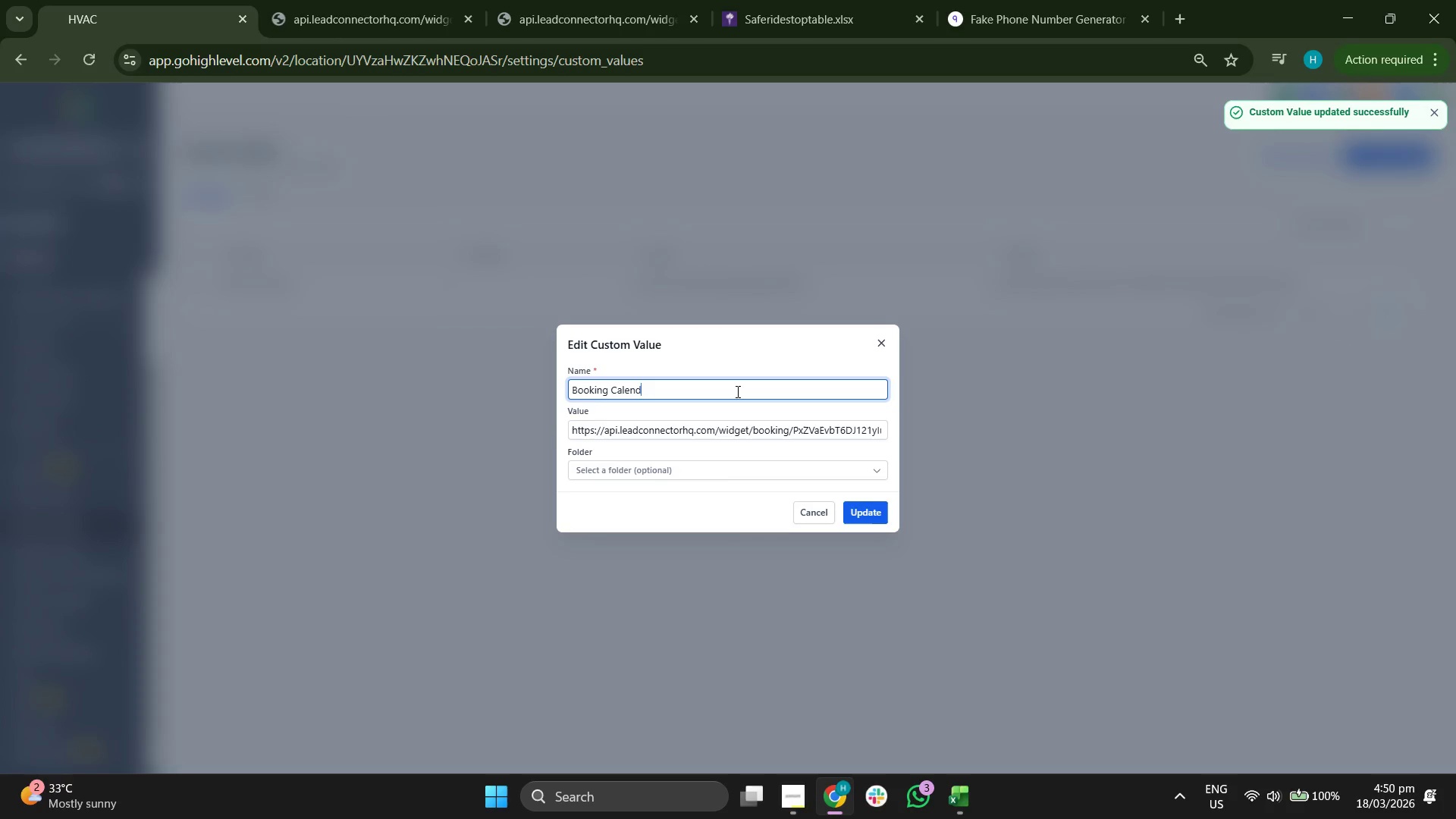 
key(Control+Backspace)
 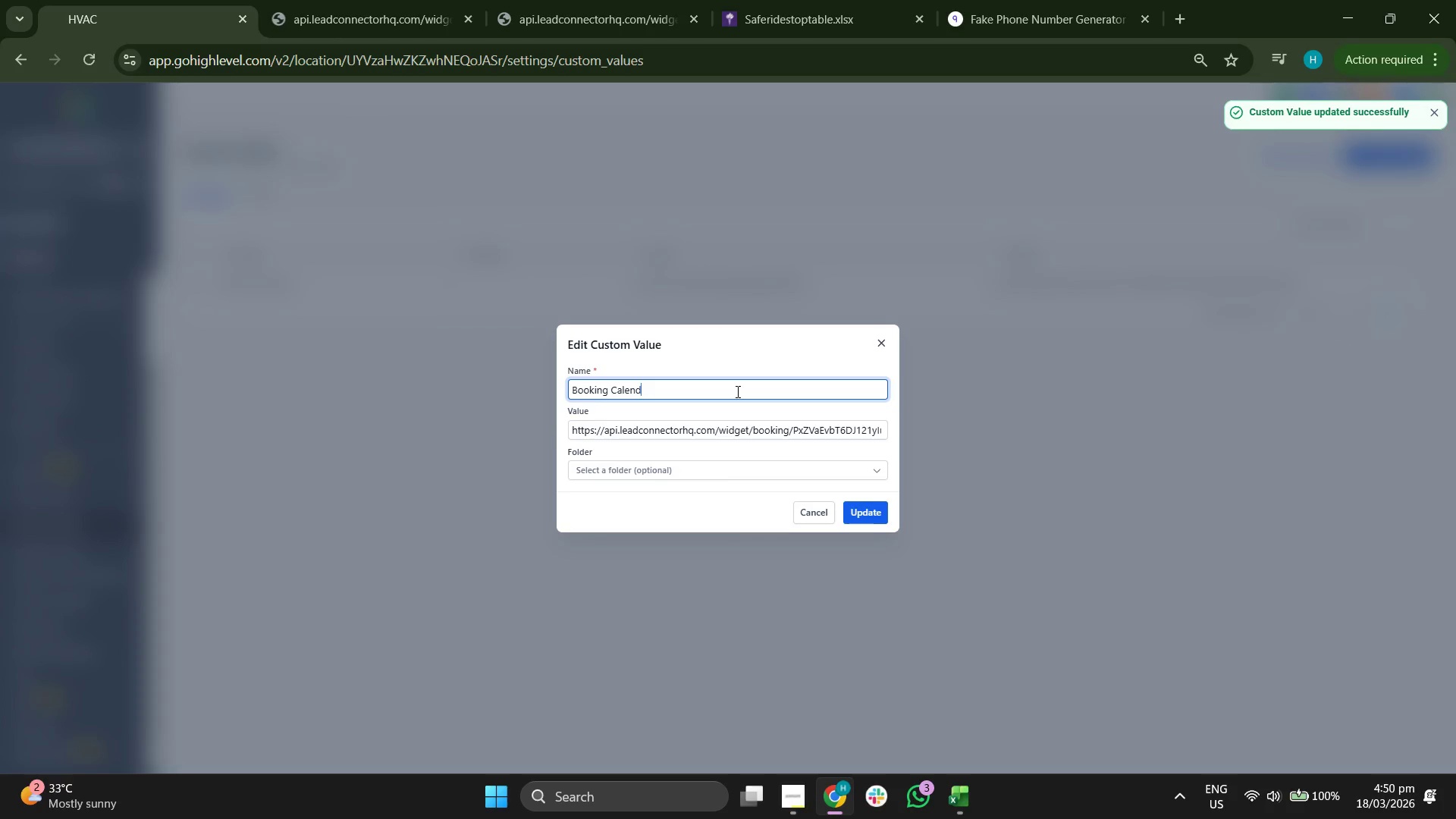 
key(Control+Backspace)
 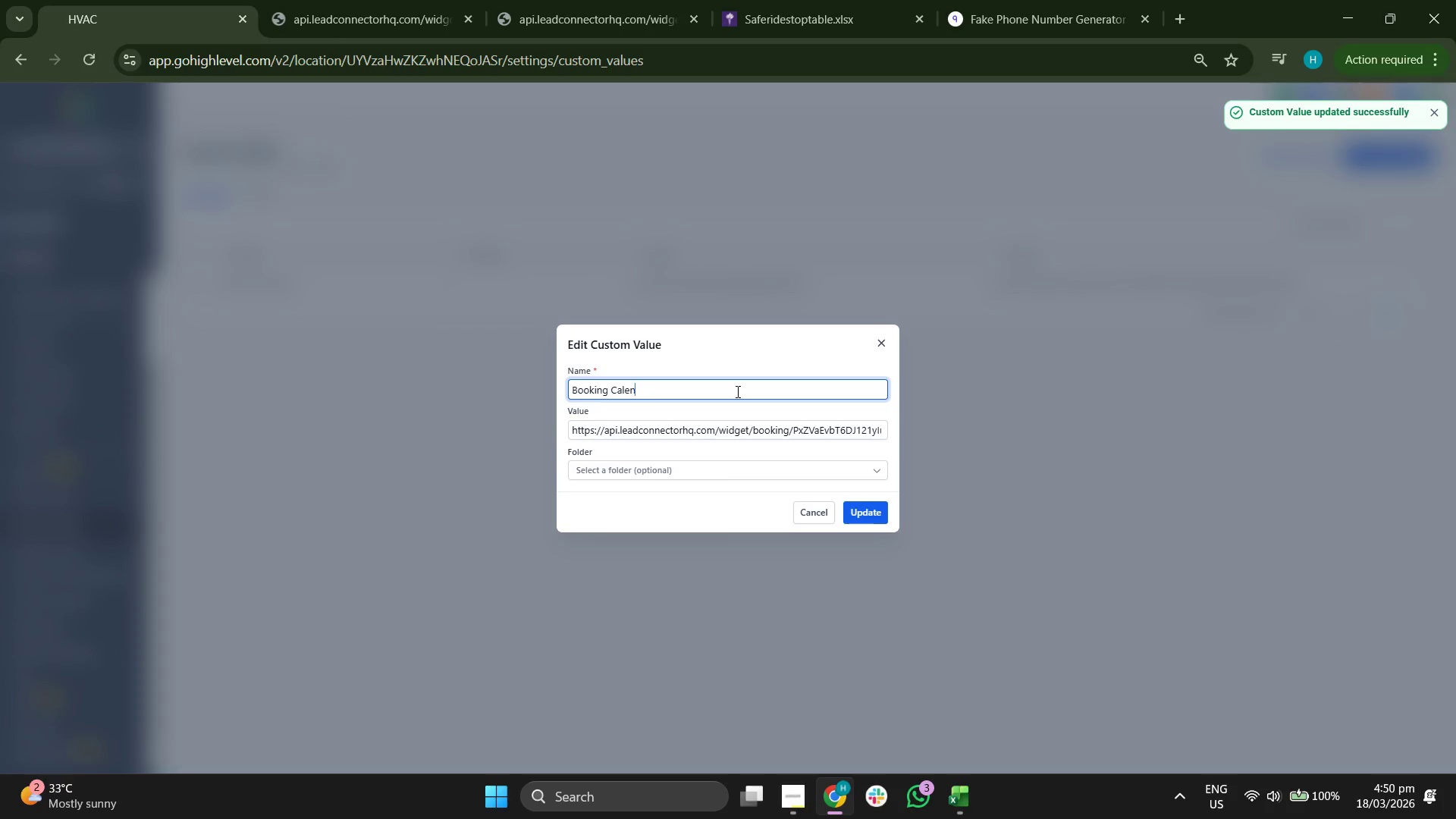 
key(Control+Backspace)
 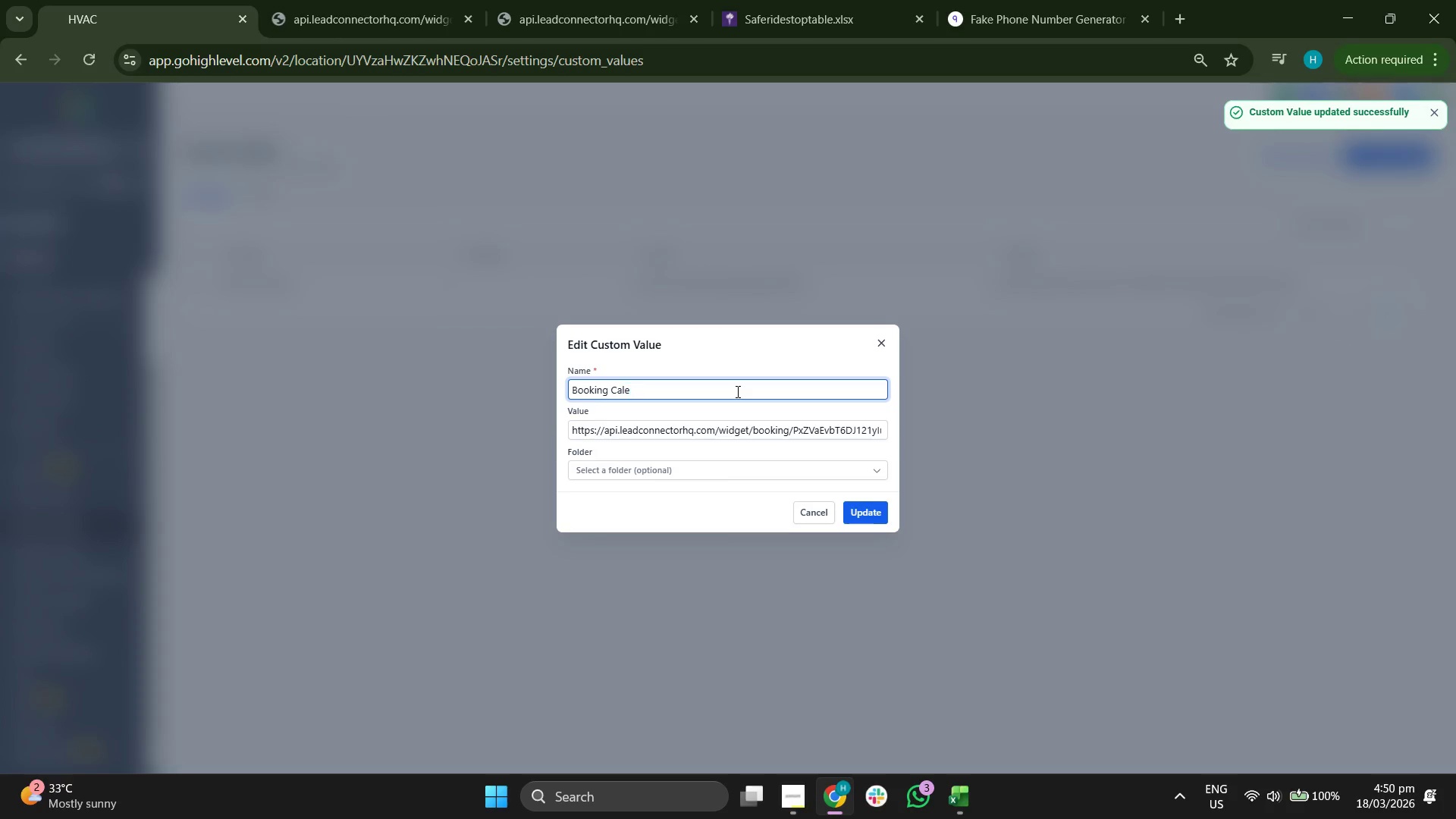 
key(Control+Backspace)
 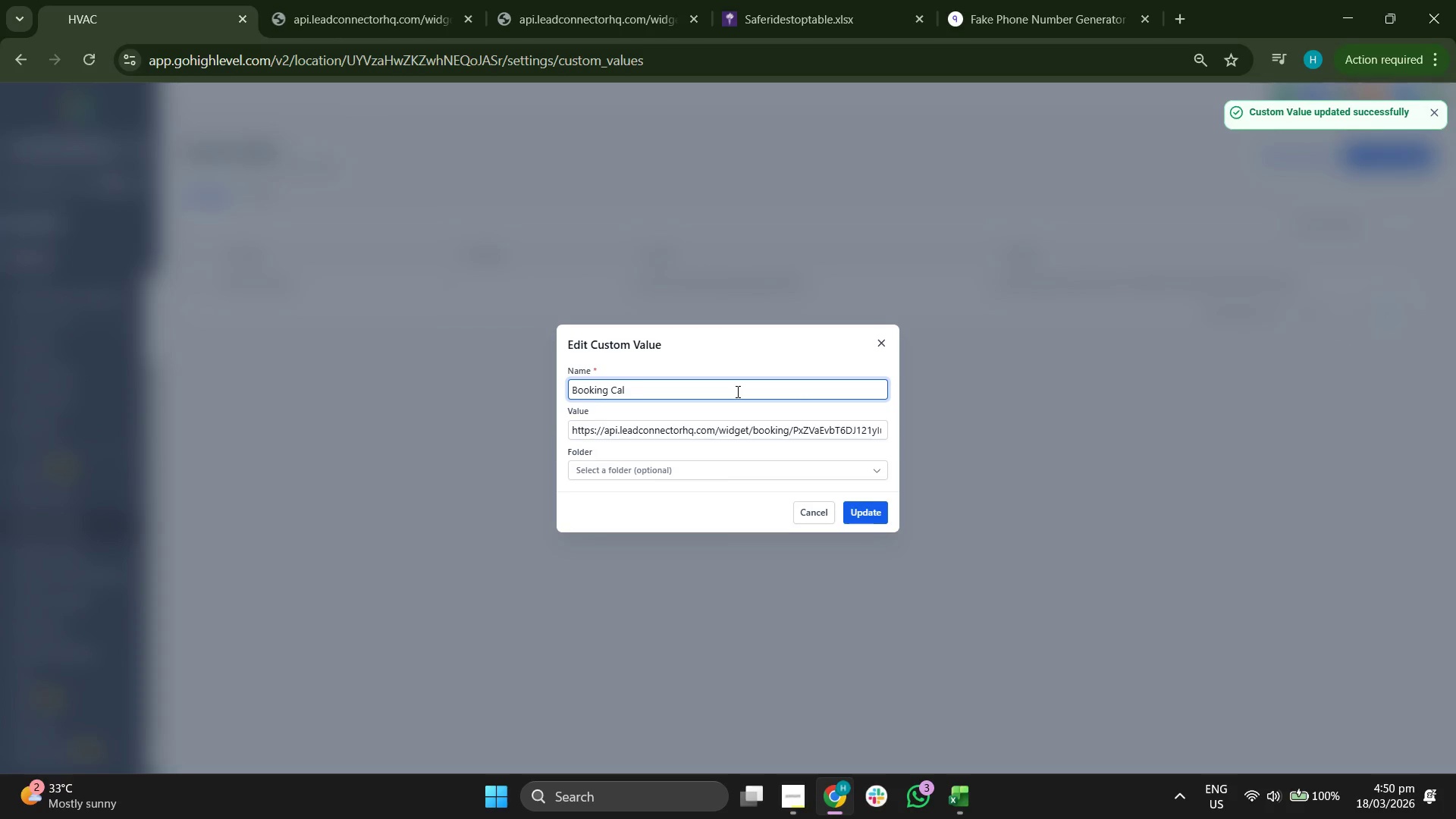 
key(Control+Backspace)
 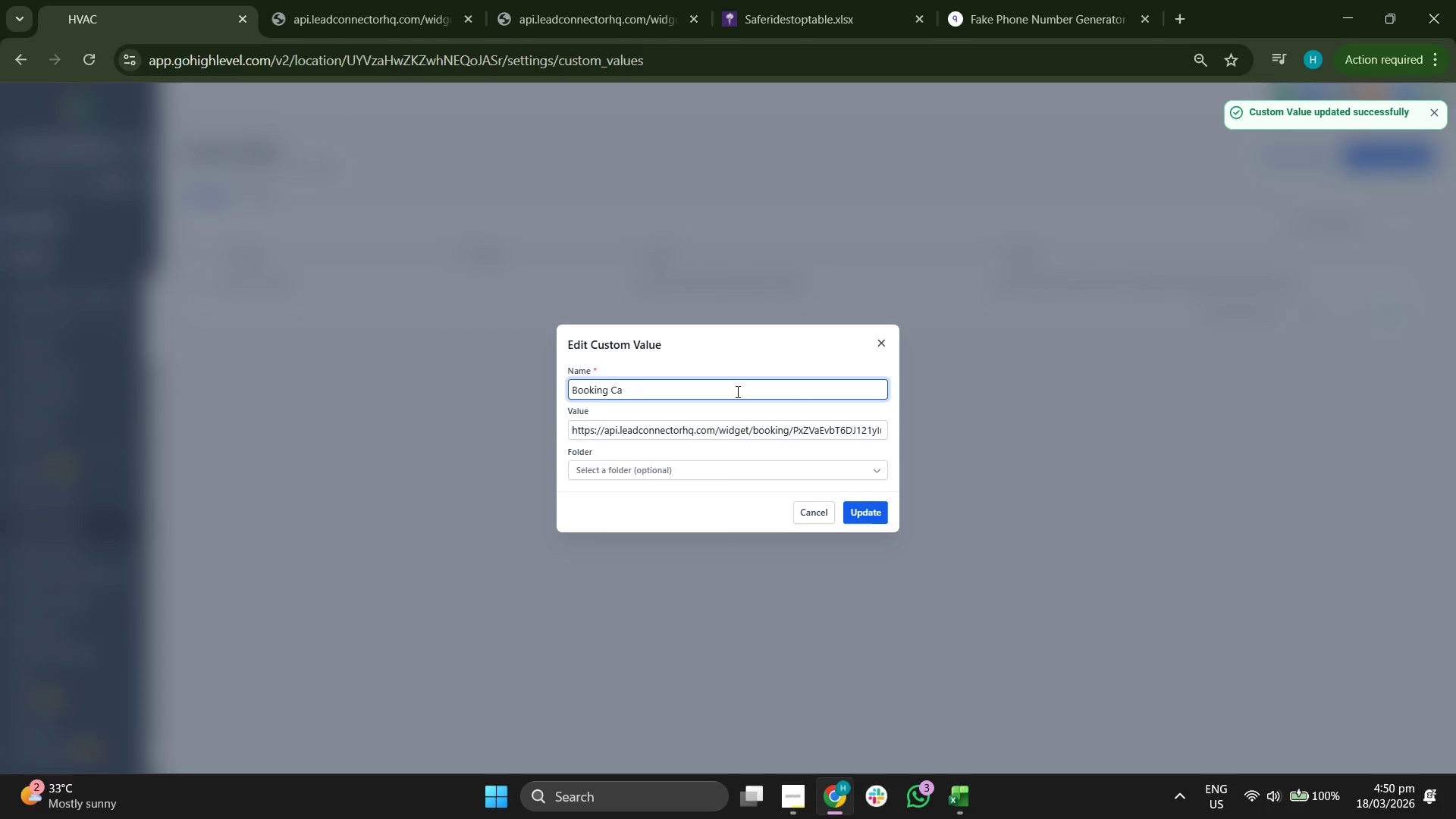 
key(Control+Backspace)
 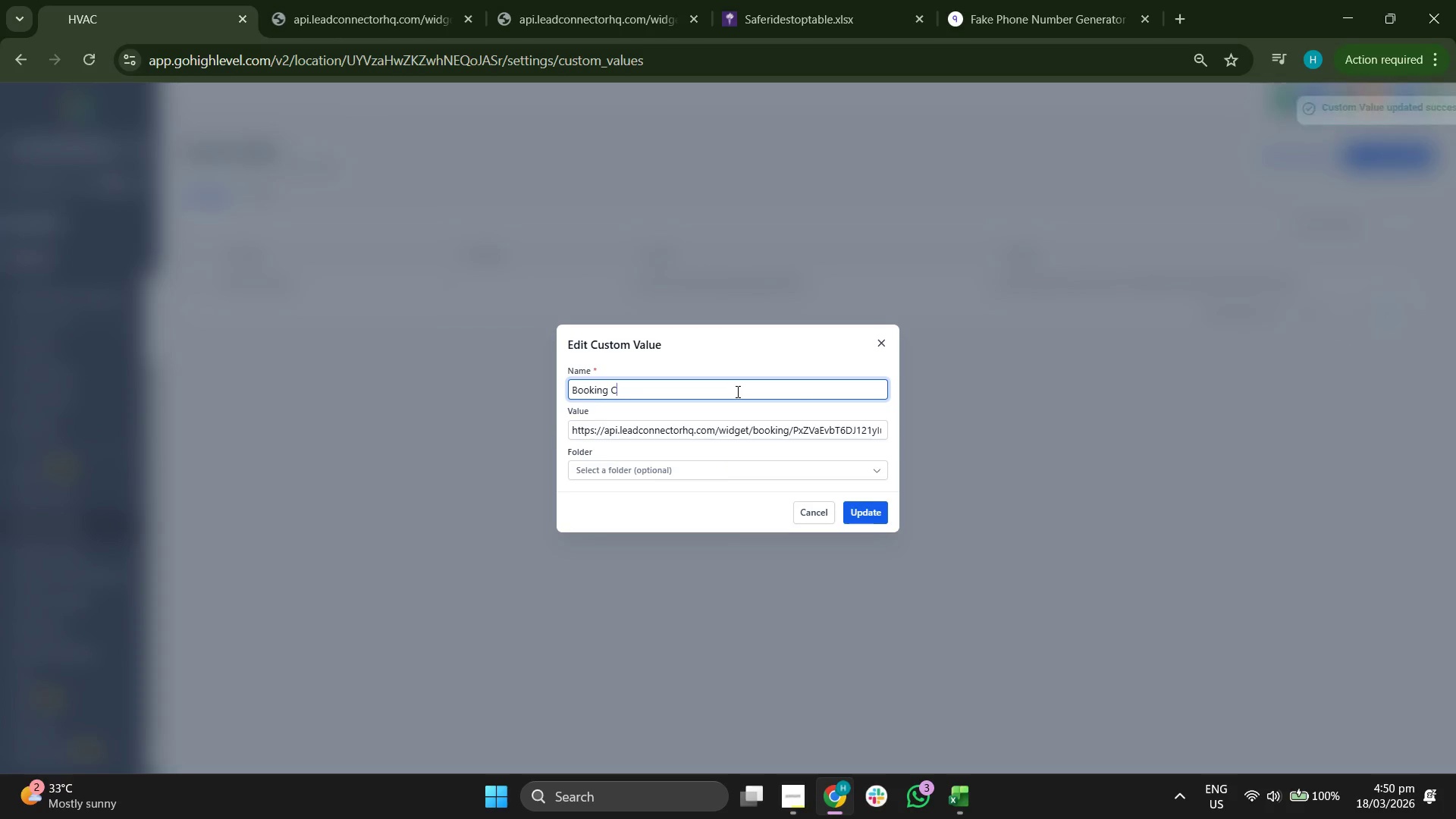 
key(Control+Backspace)
 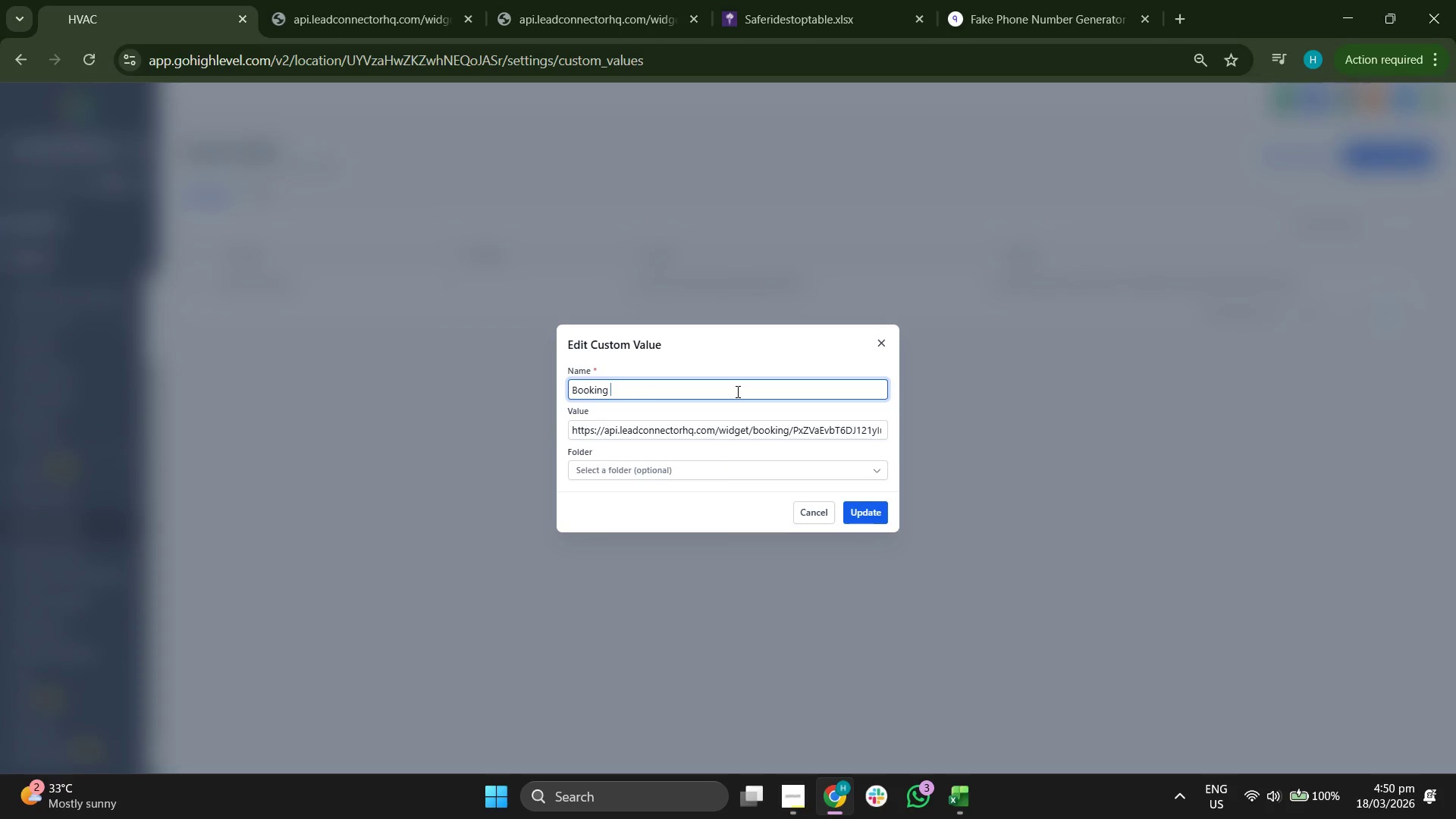 
key(Control+CapsLock)
 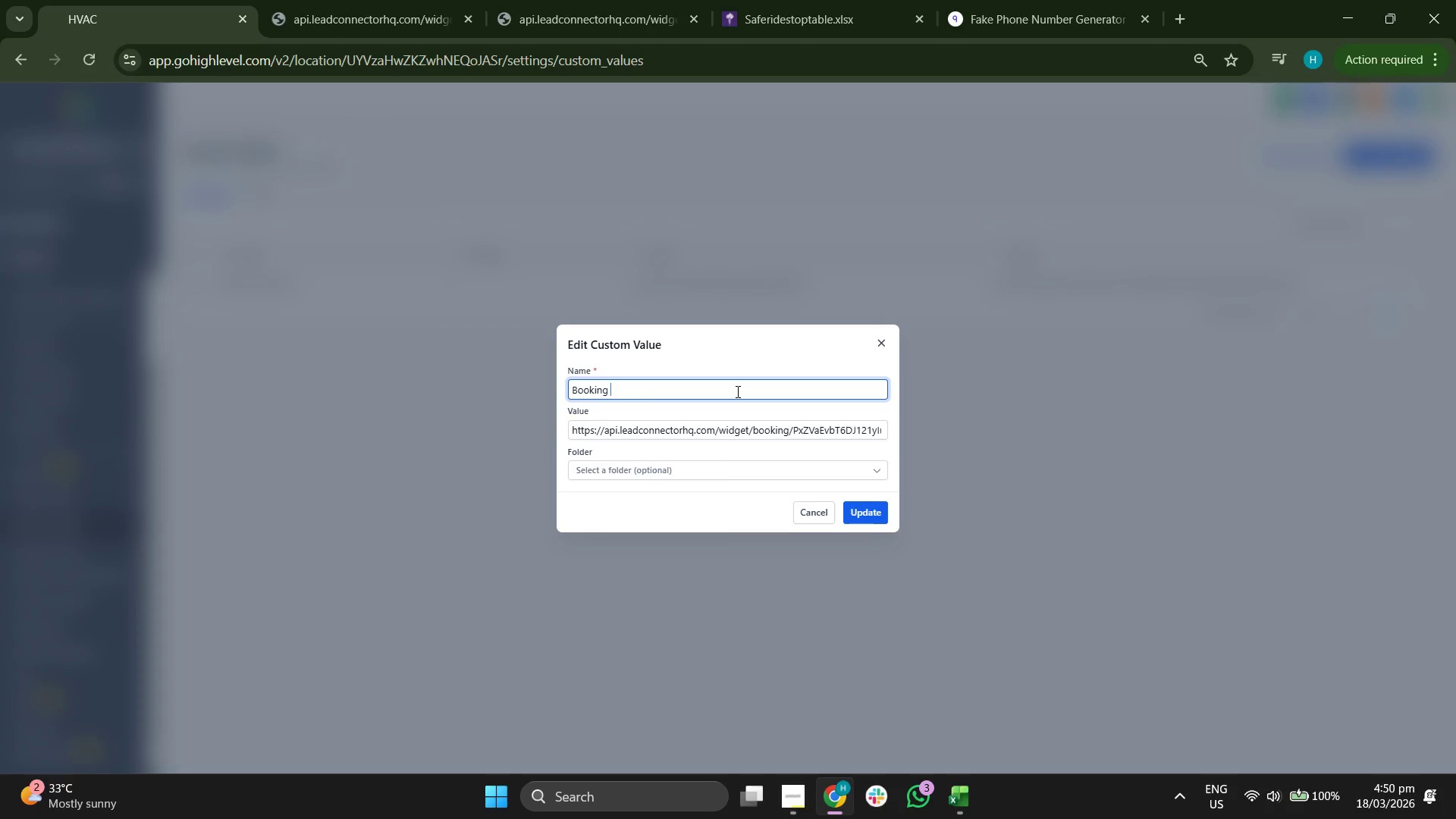 
key(Control+L)
 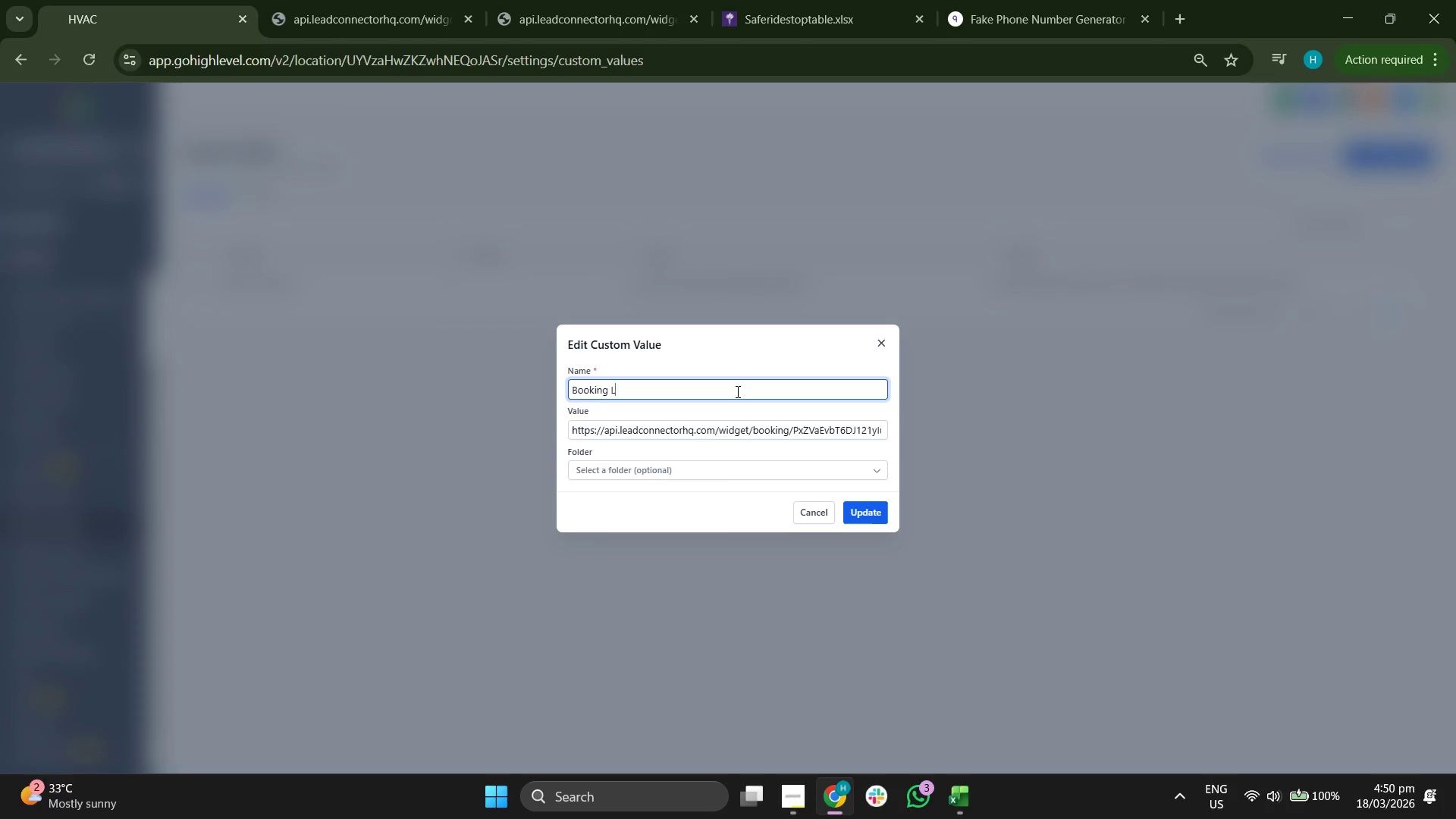 
key(Control+CapsLock)
 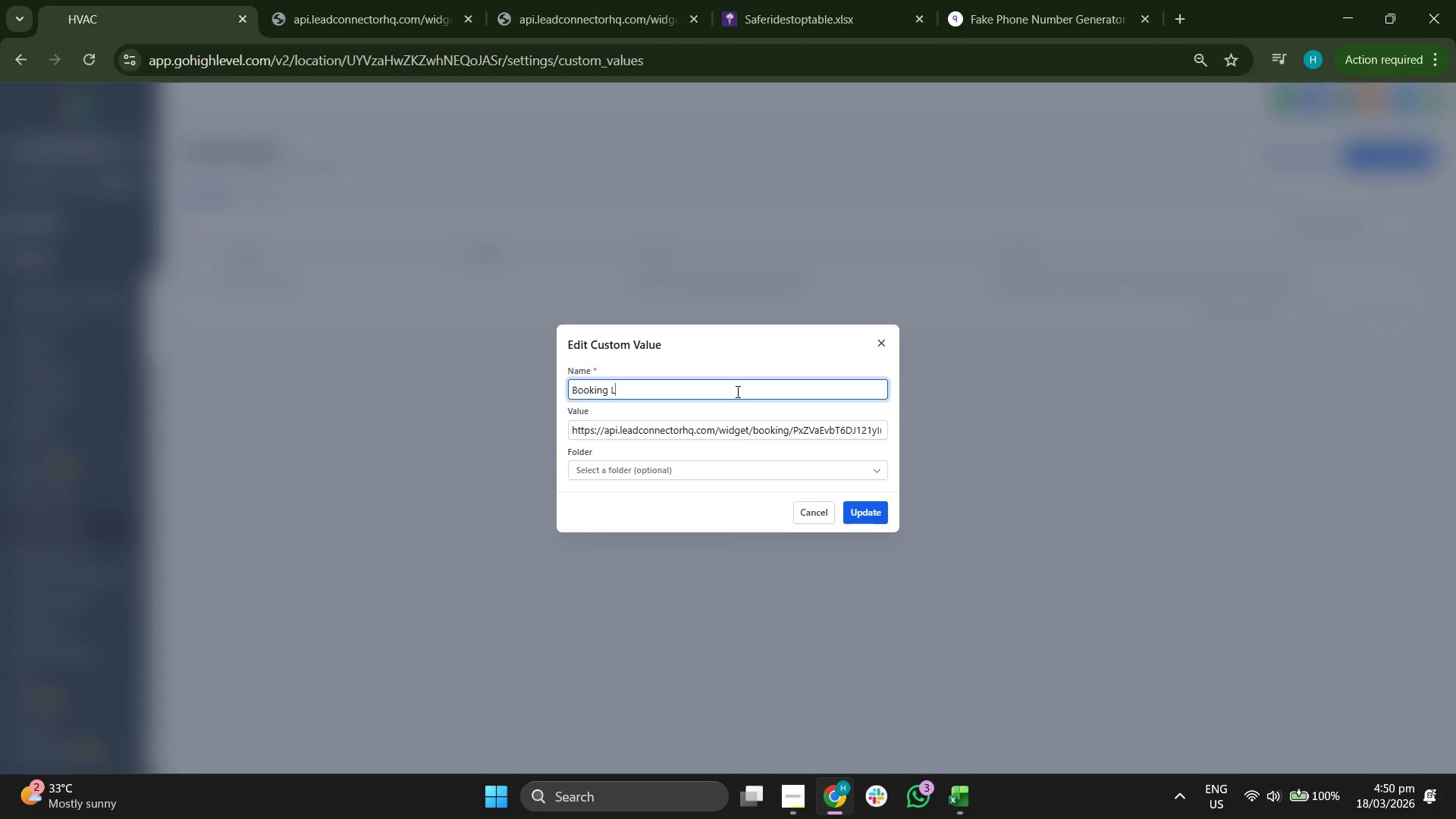 
key(Control+I)
 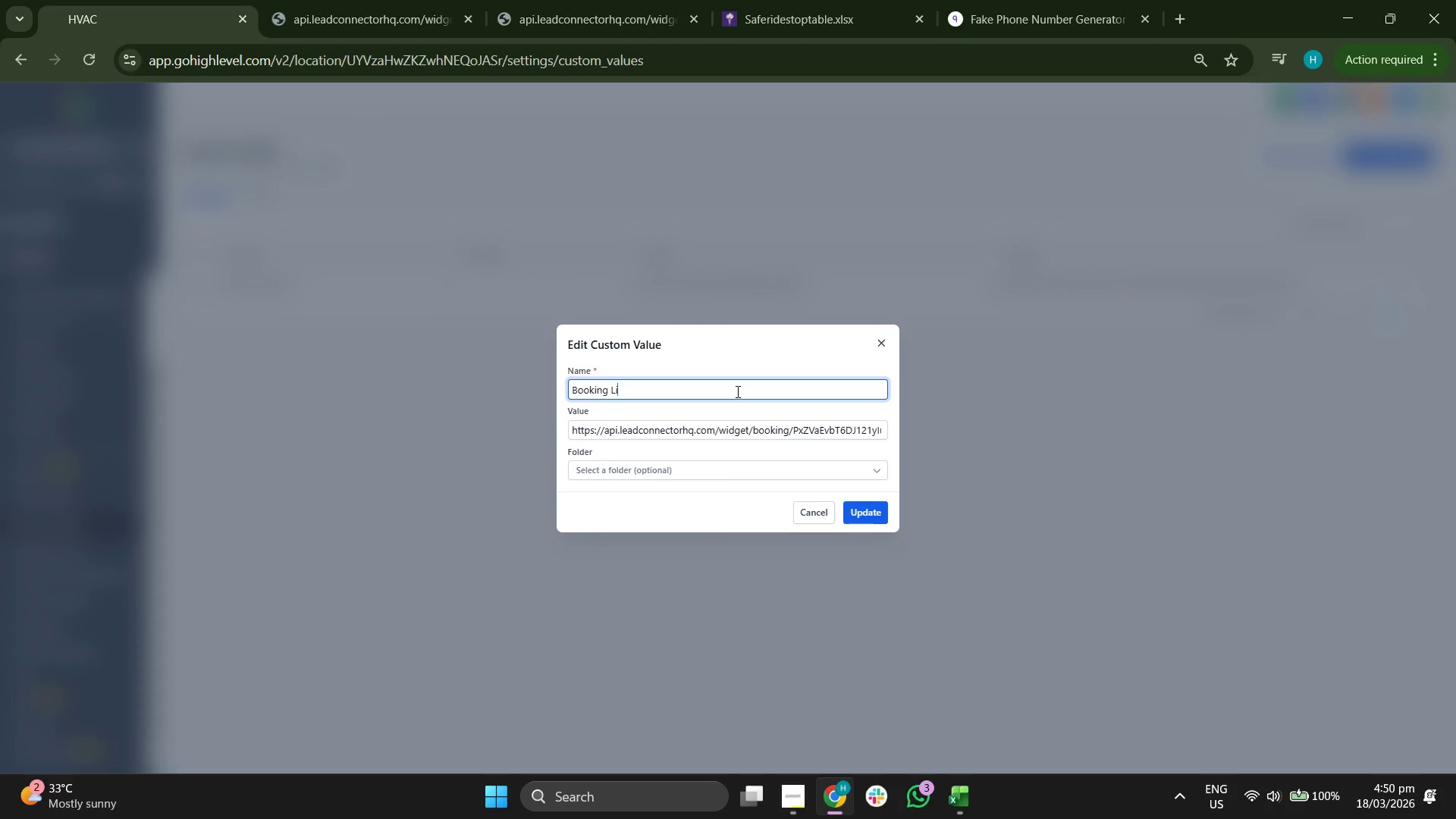 
key(Control+N)
 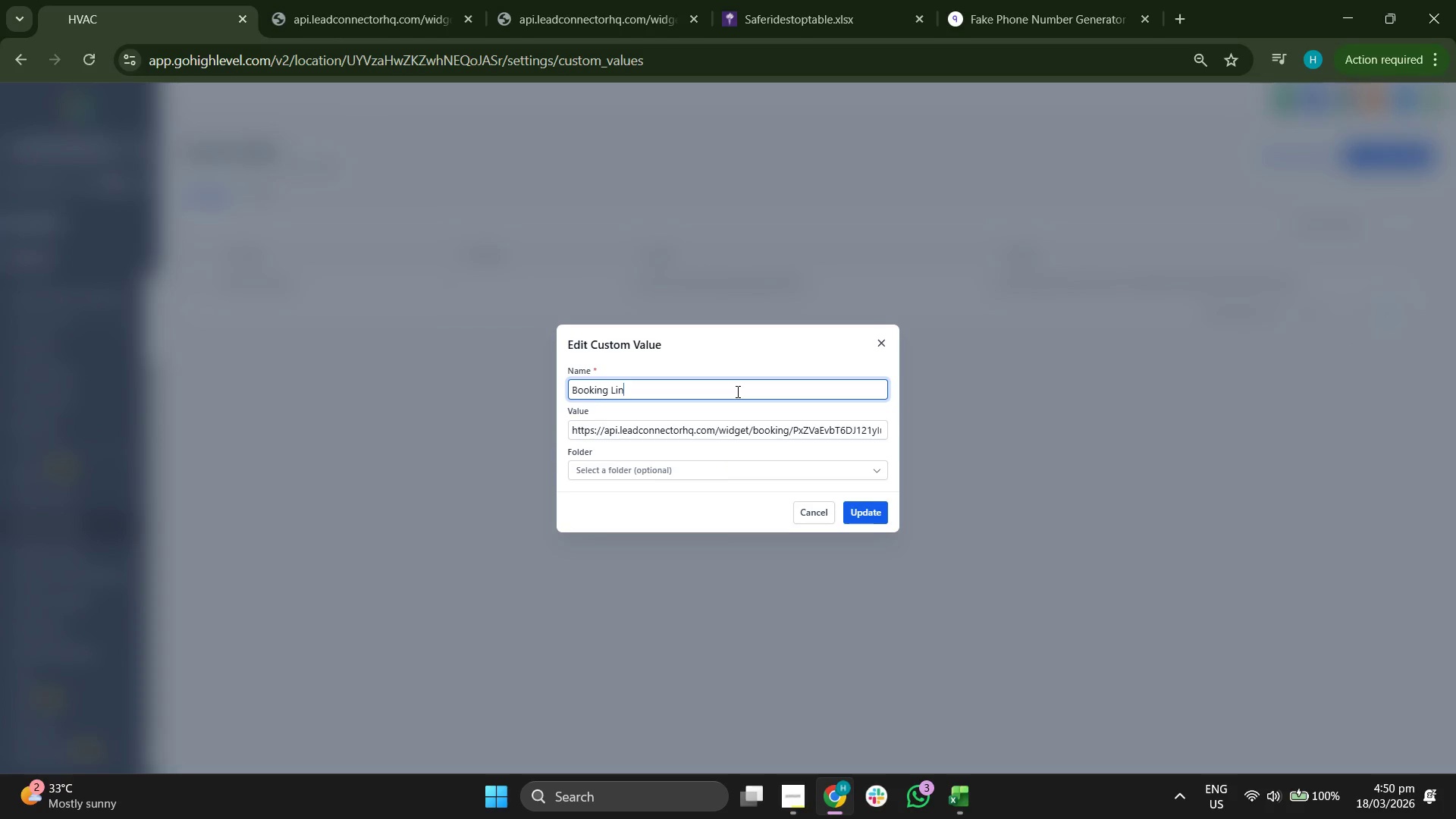 
key(Control+K)
 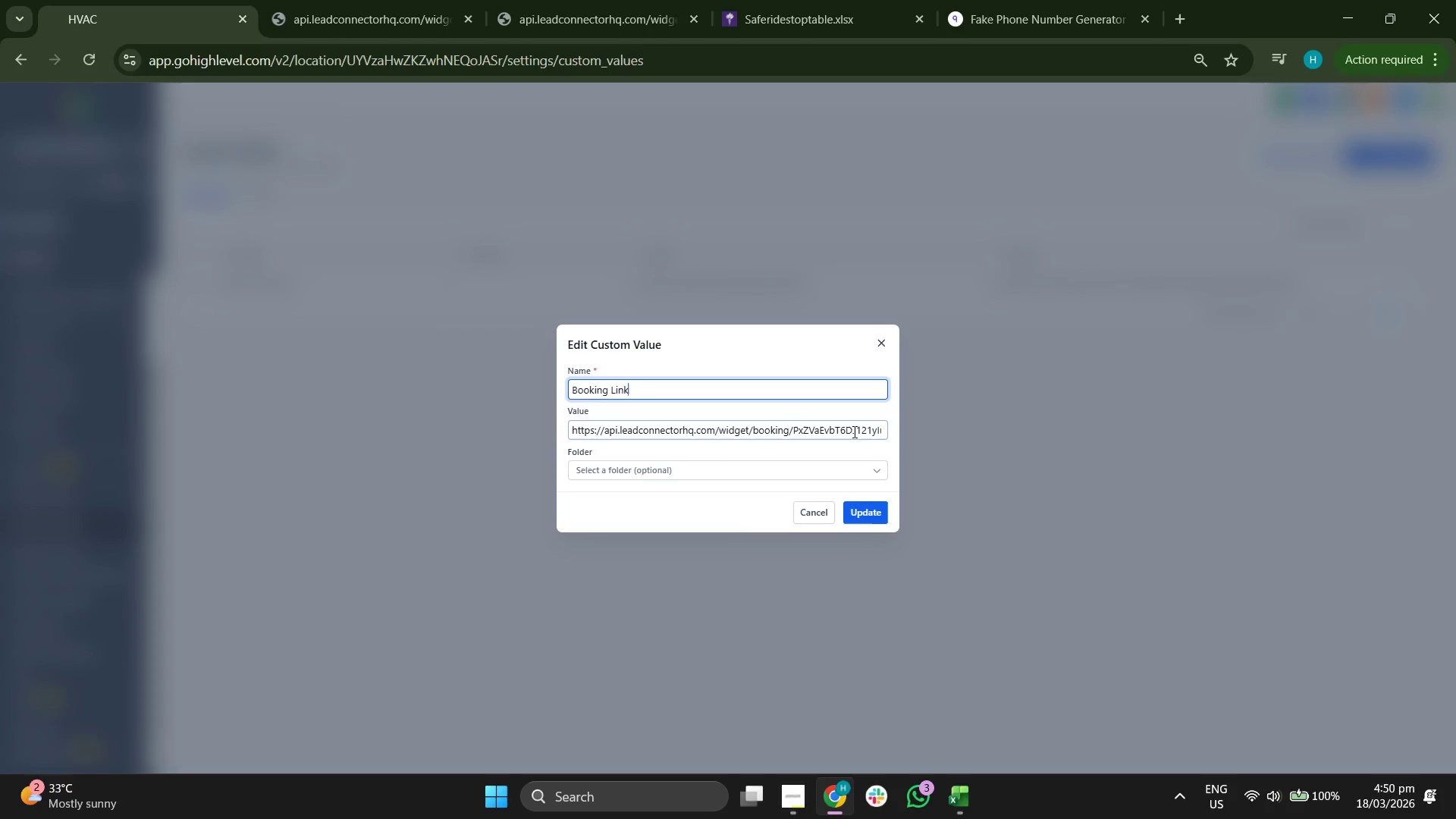 
left_click([879, 513])
 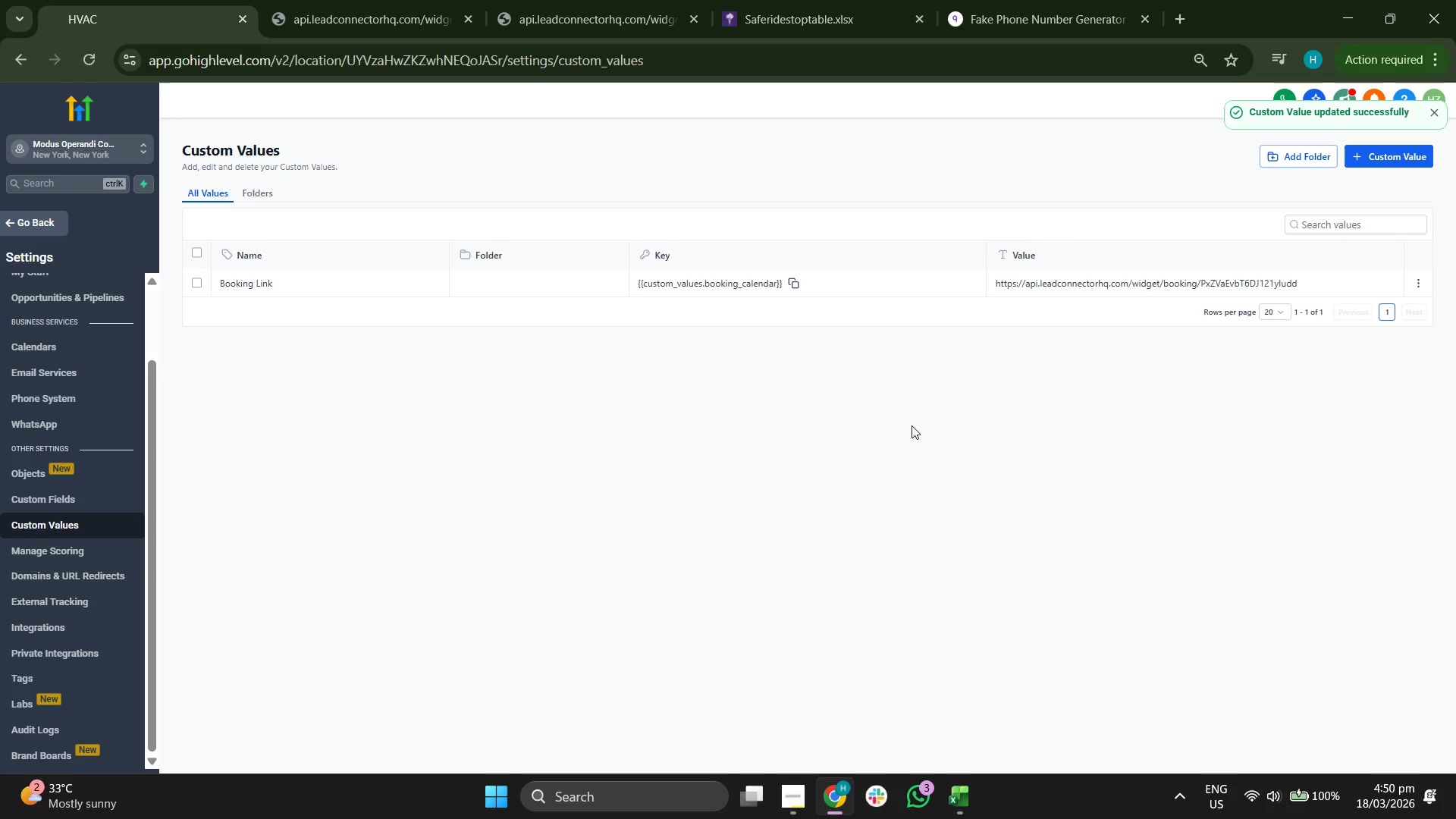 
wait(13.55)
 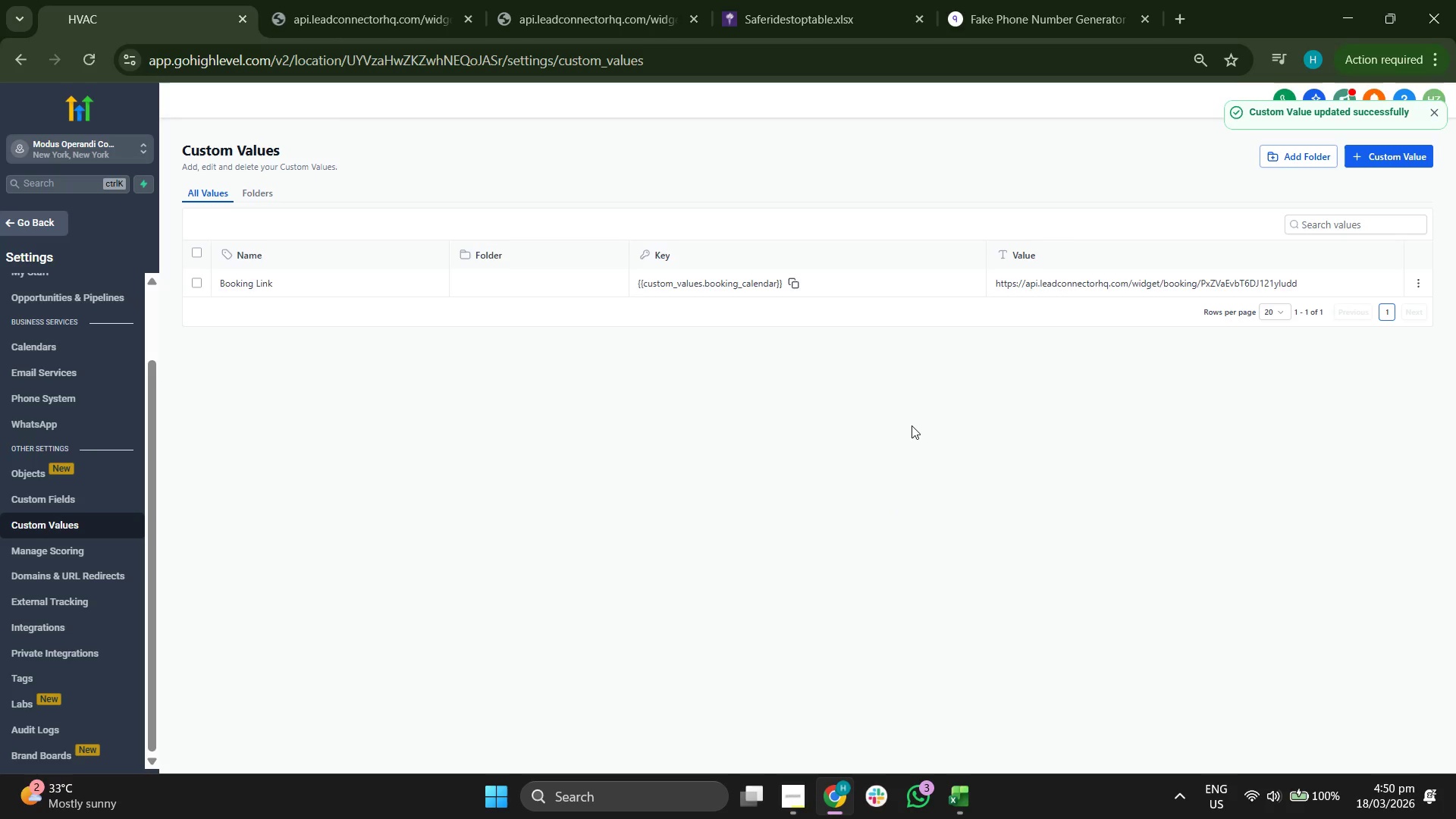 
left_click([39, 222])
 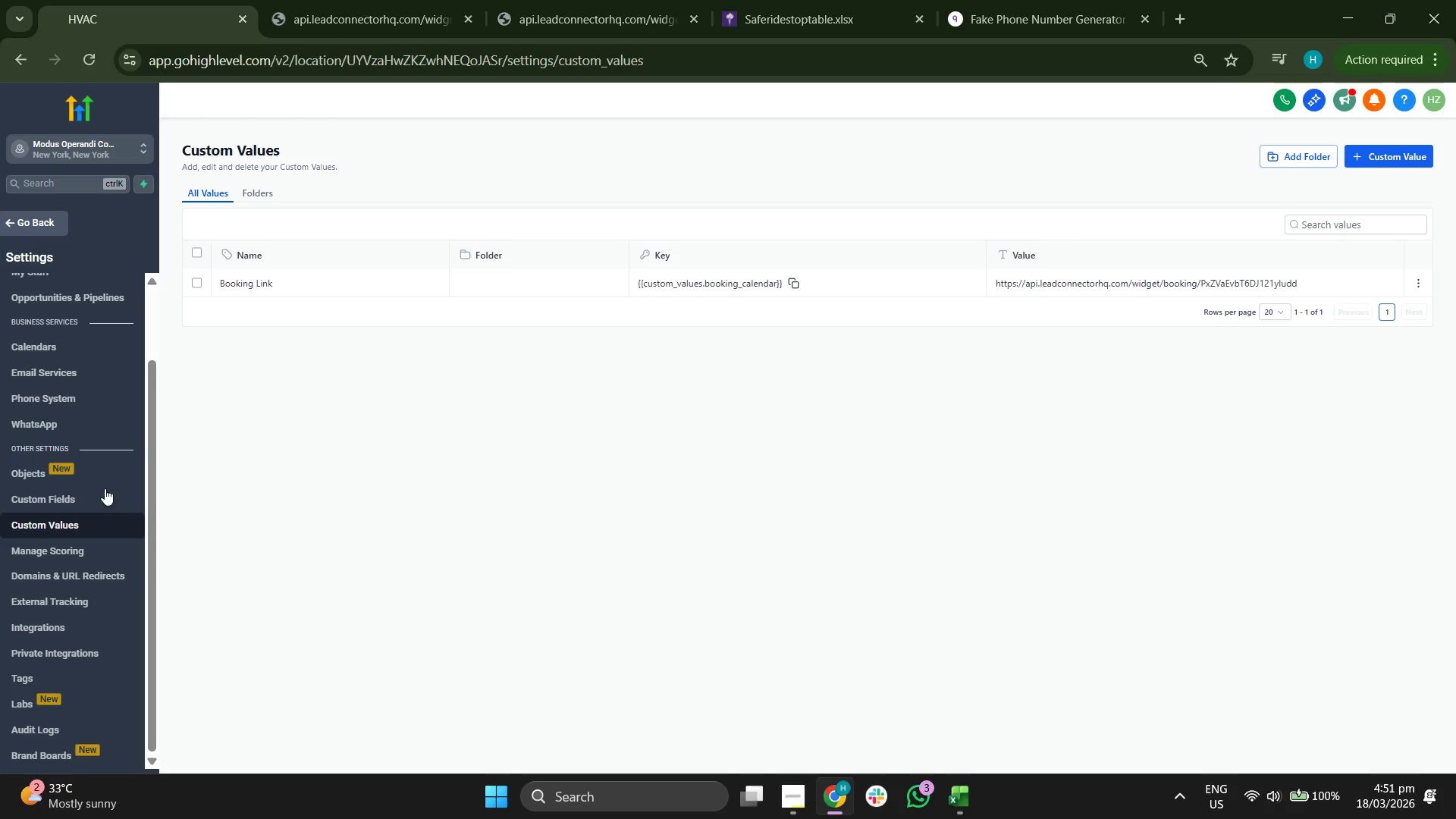 
scroll: coordinate [117, 510], scroll_direction: up, amount: 1.0
 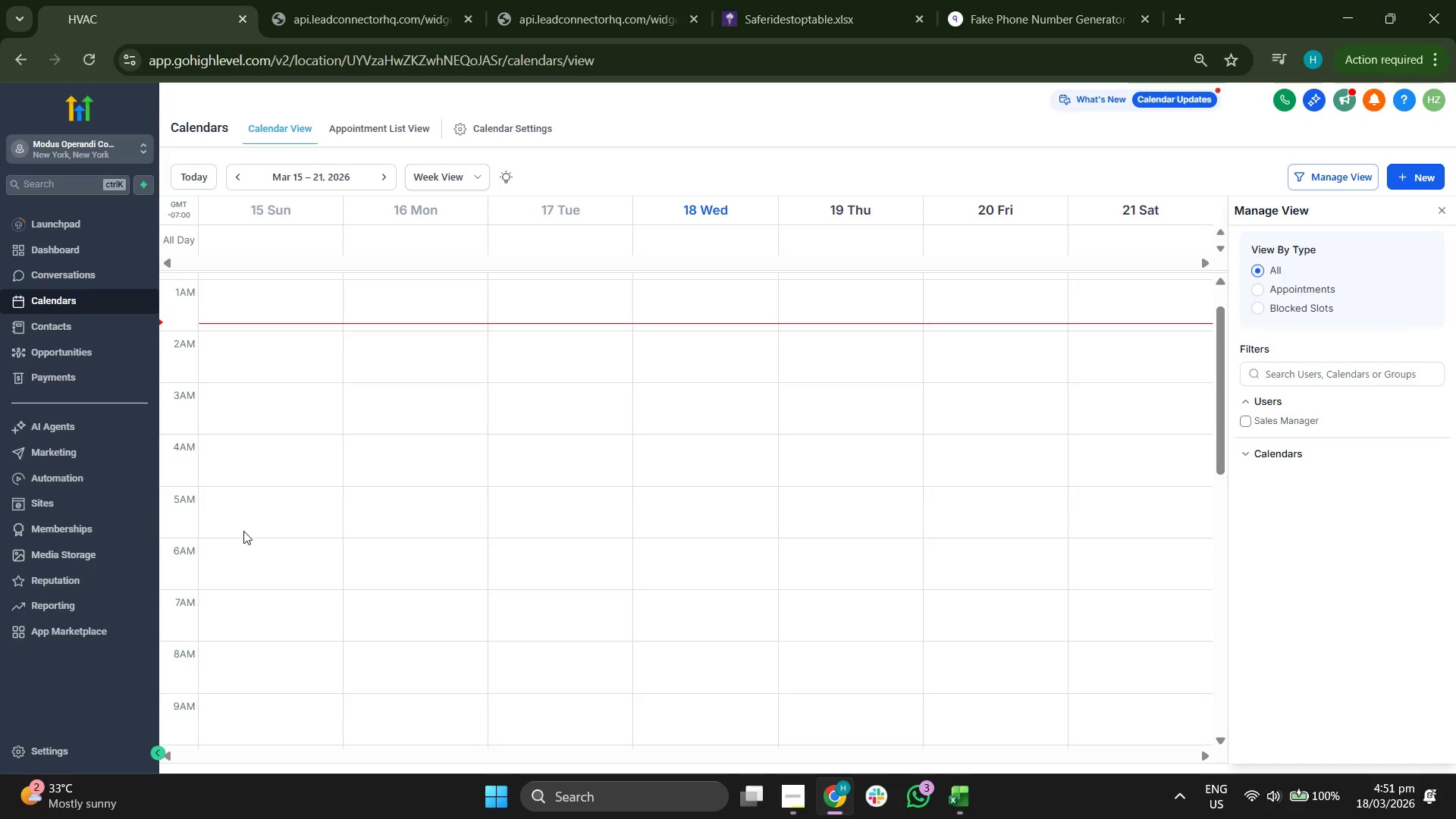 
wait(7.64)
 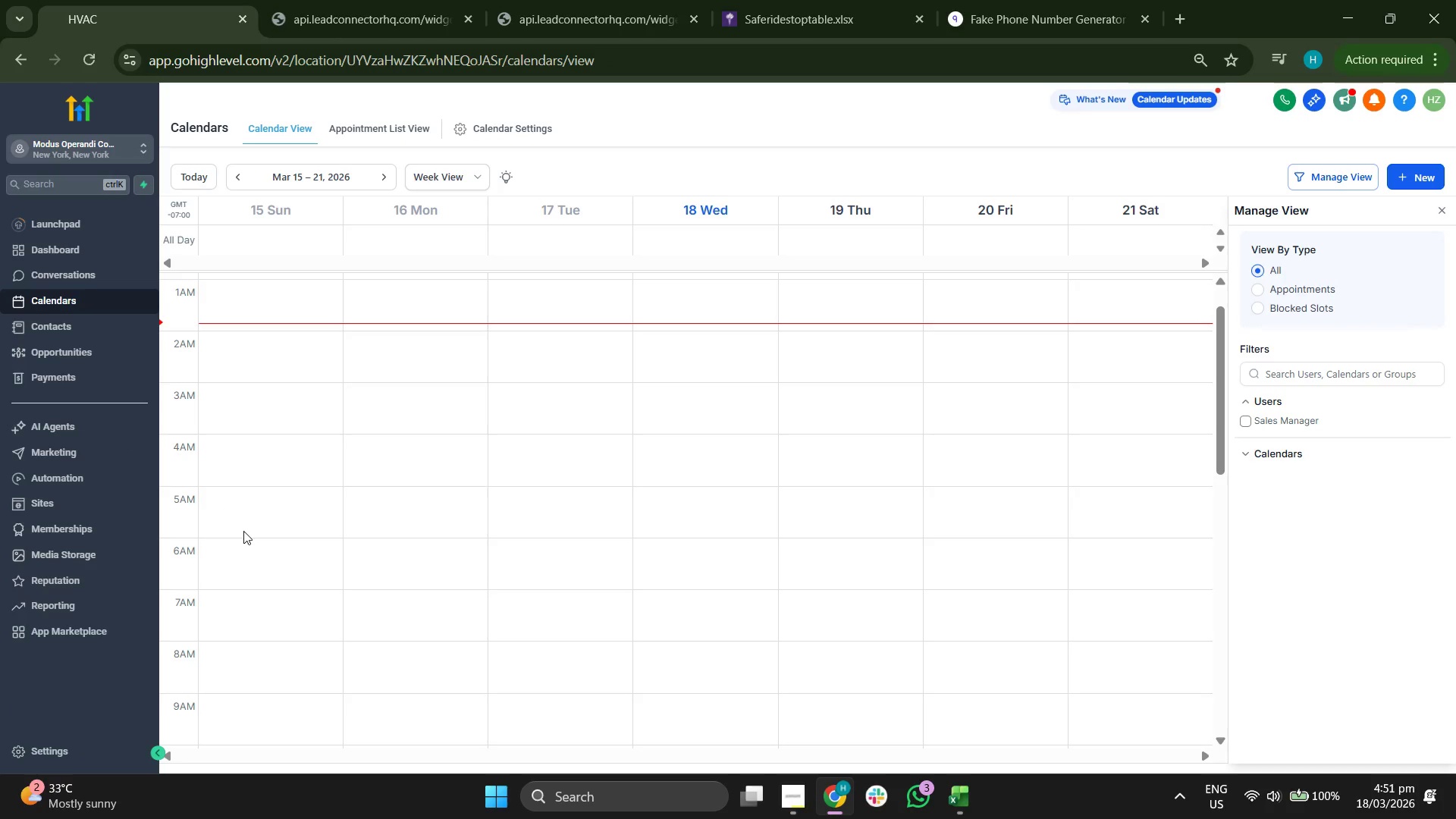 
scroll: coordinate [52, 590], scroll_direction: up, amount: 1.0
 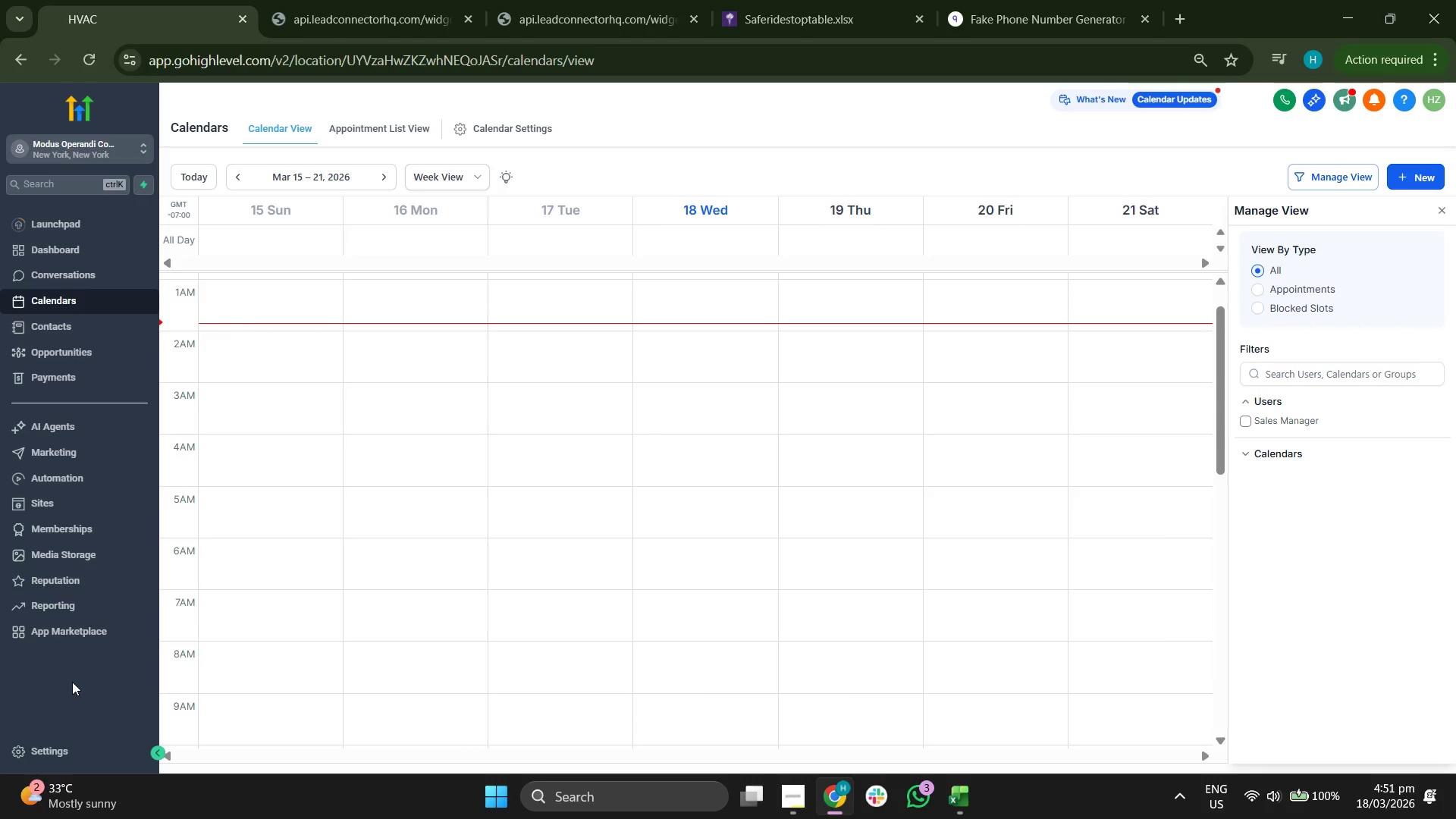 
left_click([67, 742])
 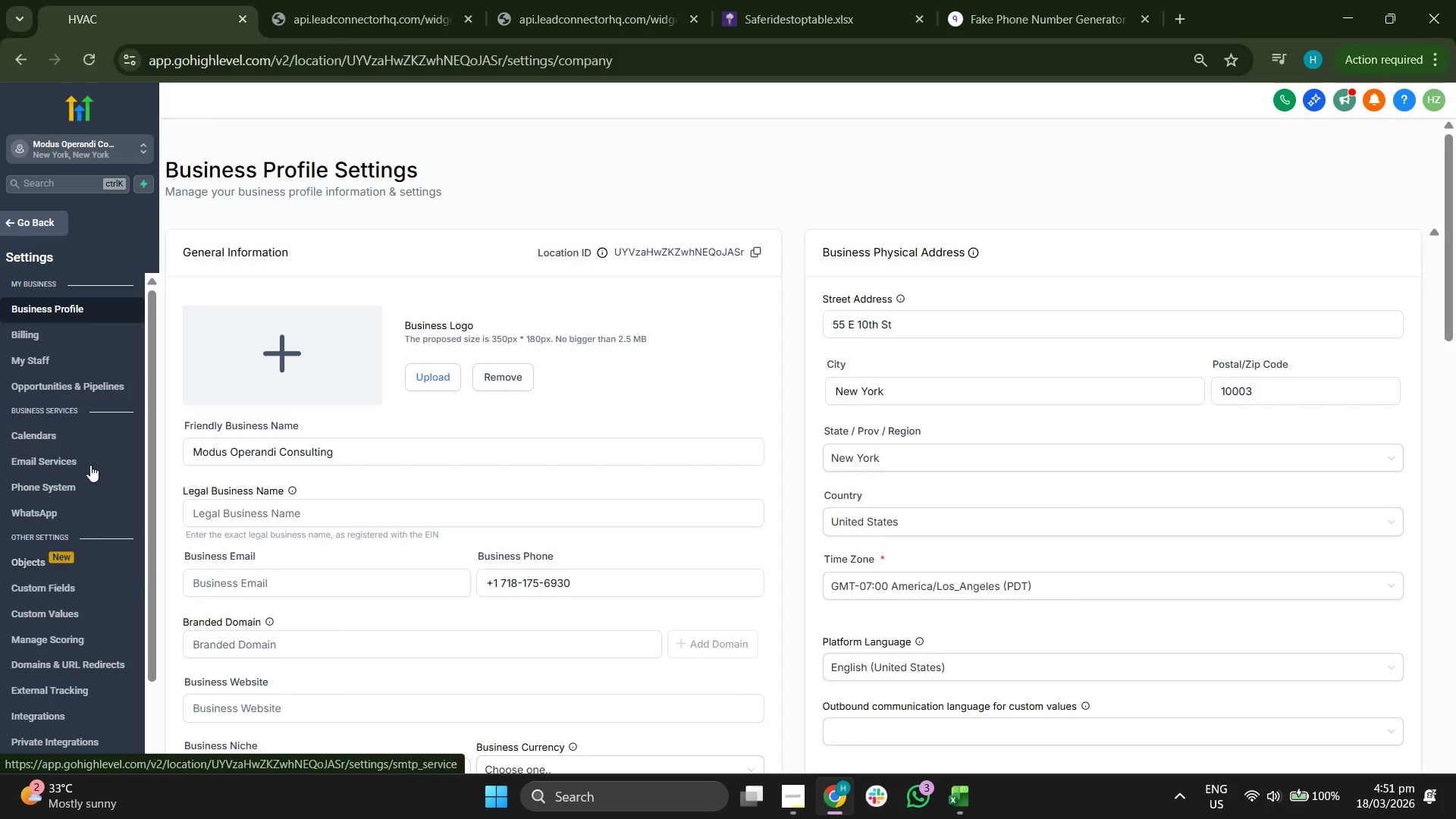 
wait(13.12)
 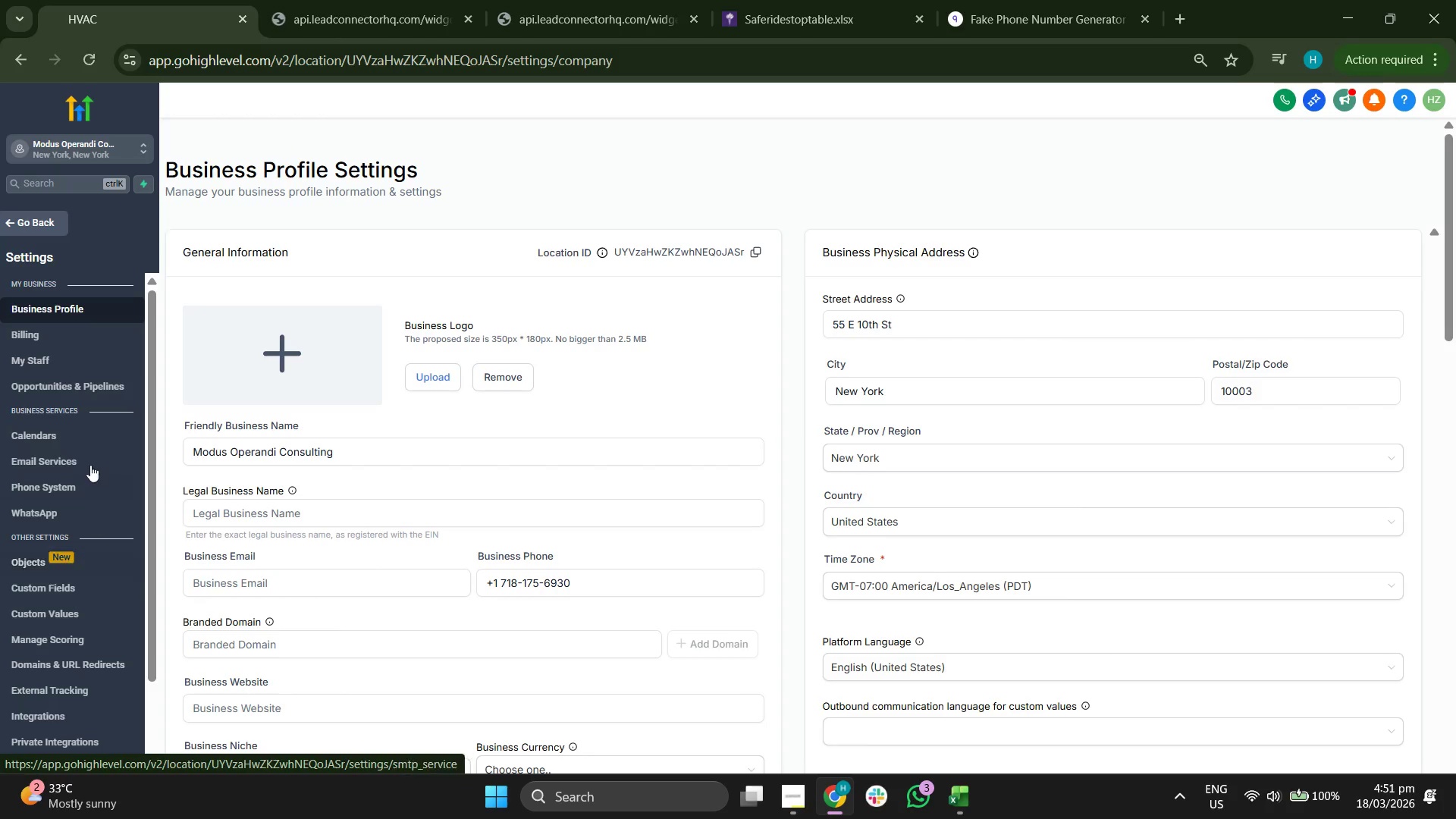 
left_click([40, 227])
 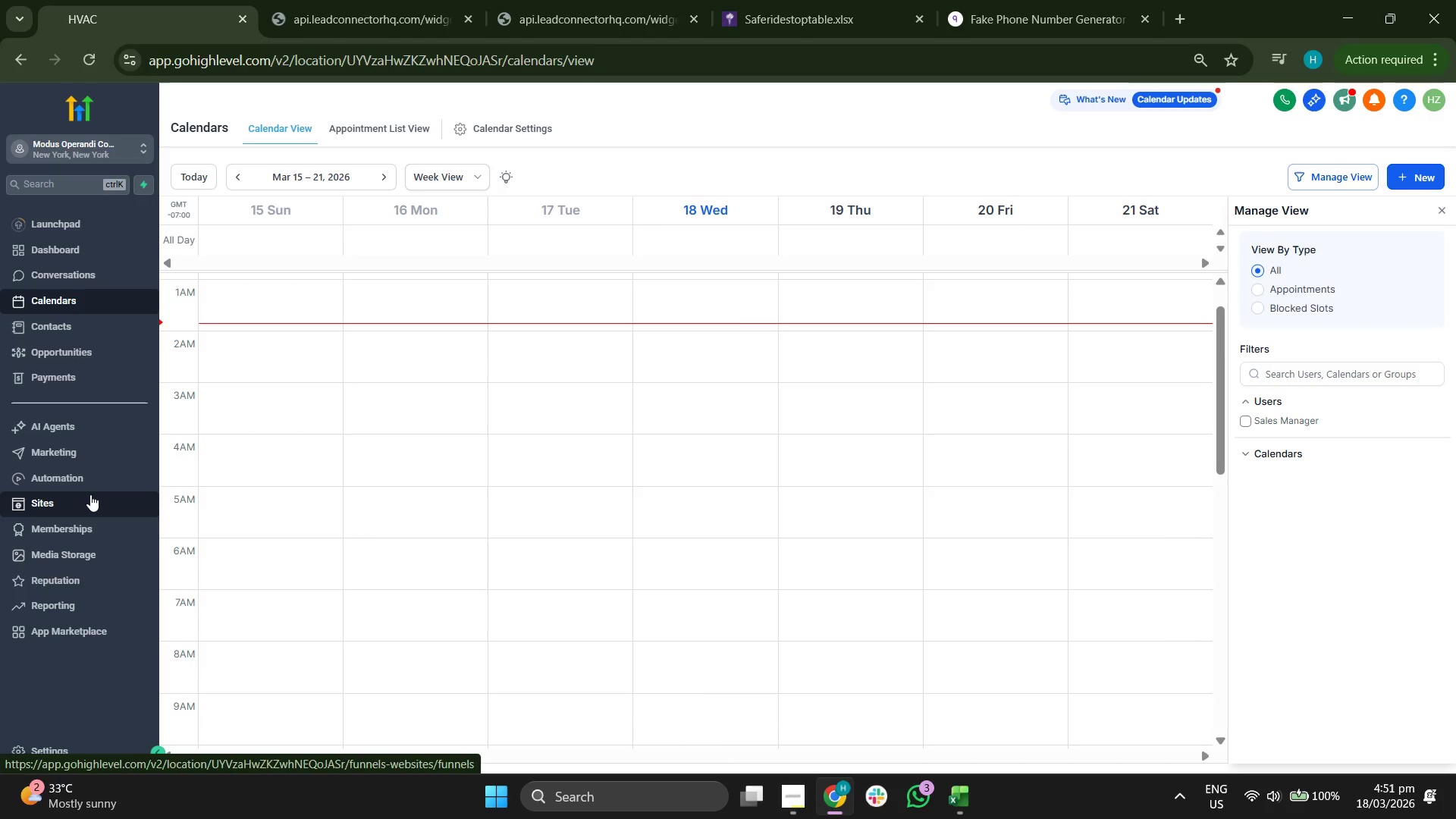 
wait(5.69)
 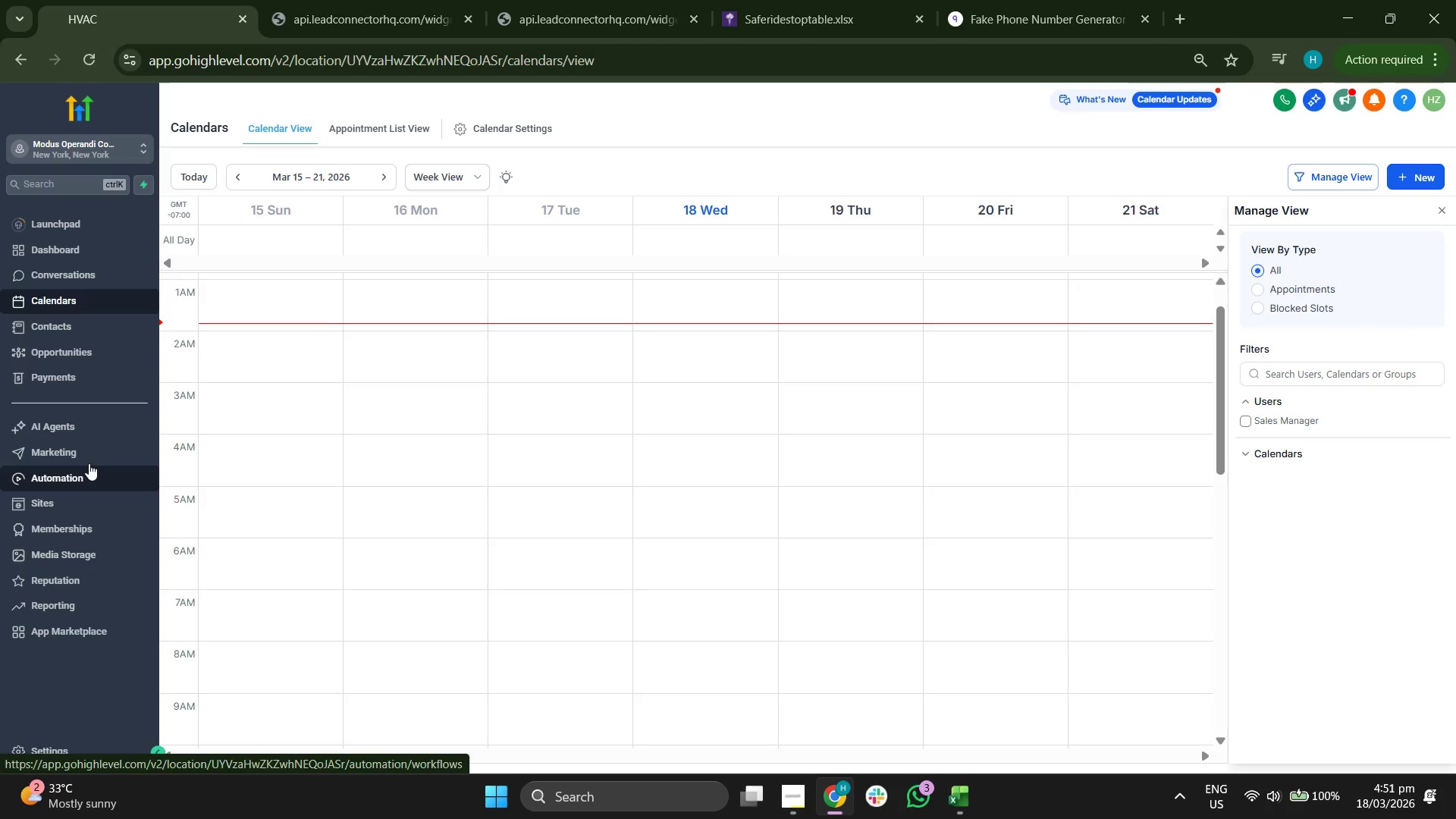 
left_click([90, 498])
 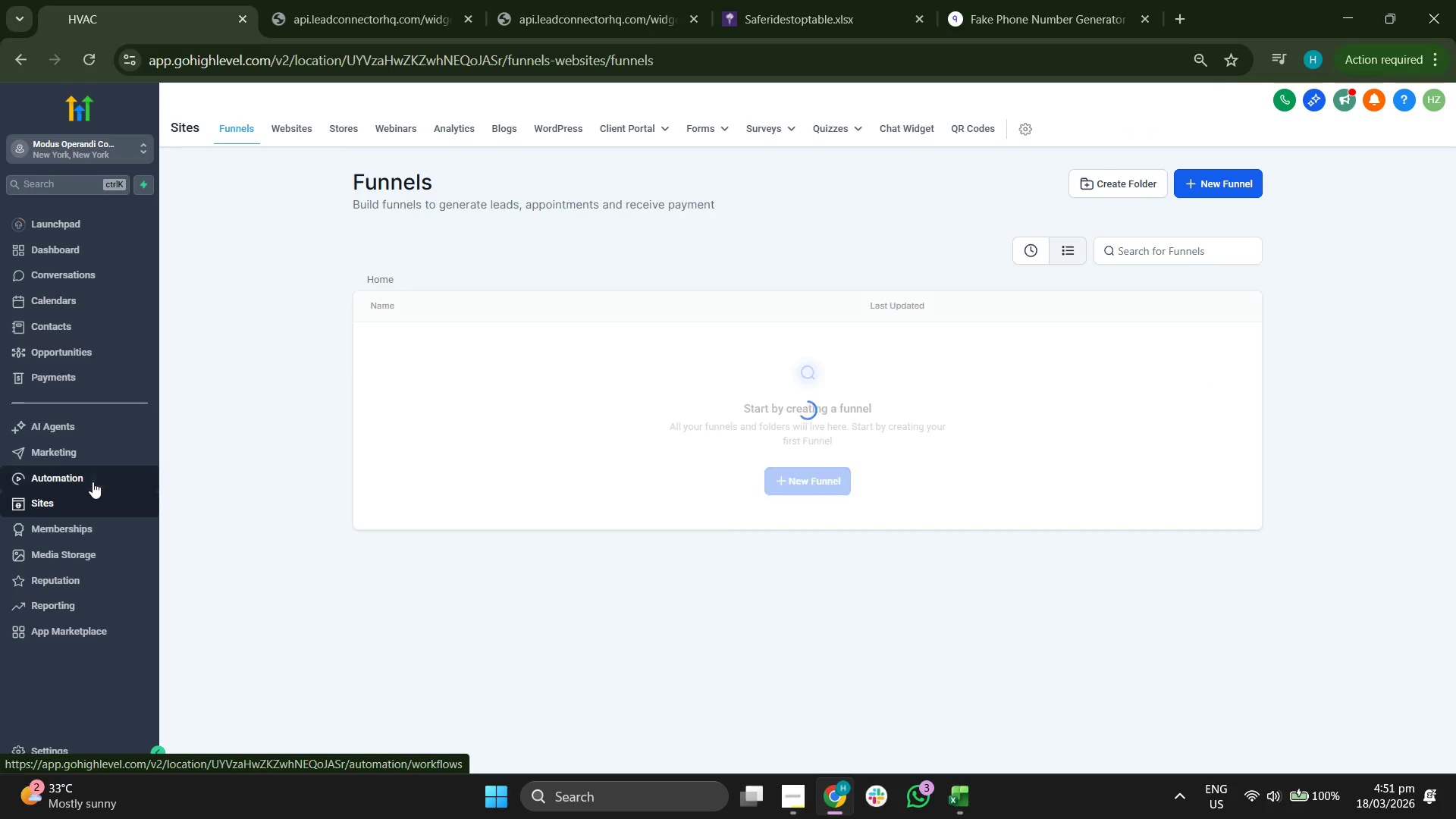 
left_click([93, 459])
 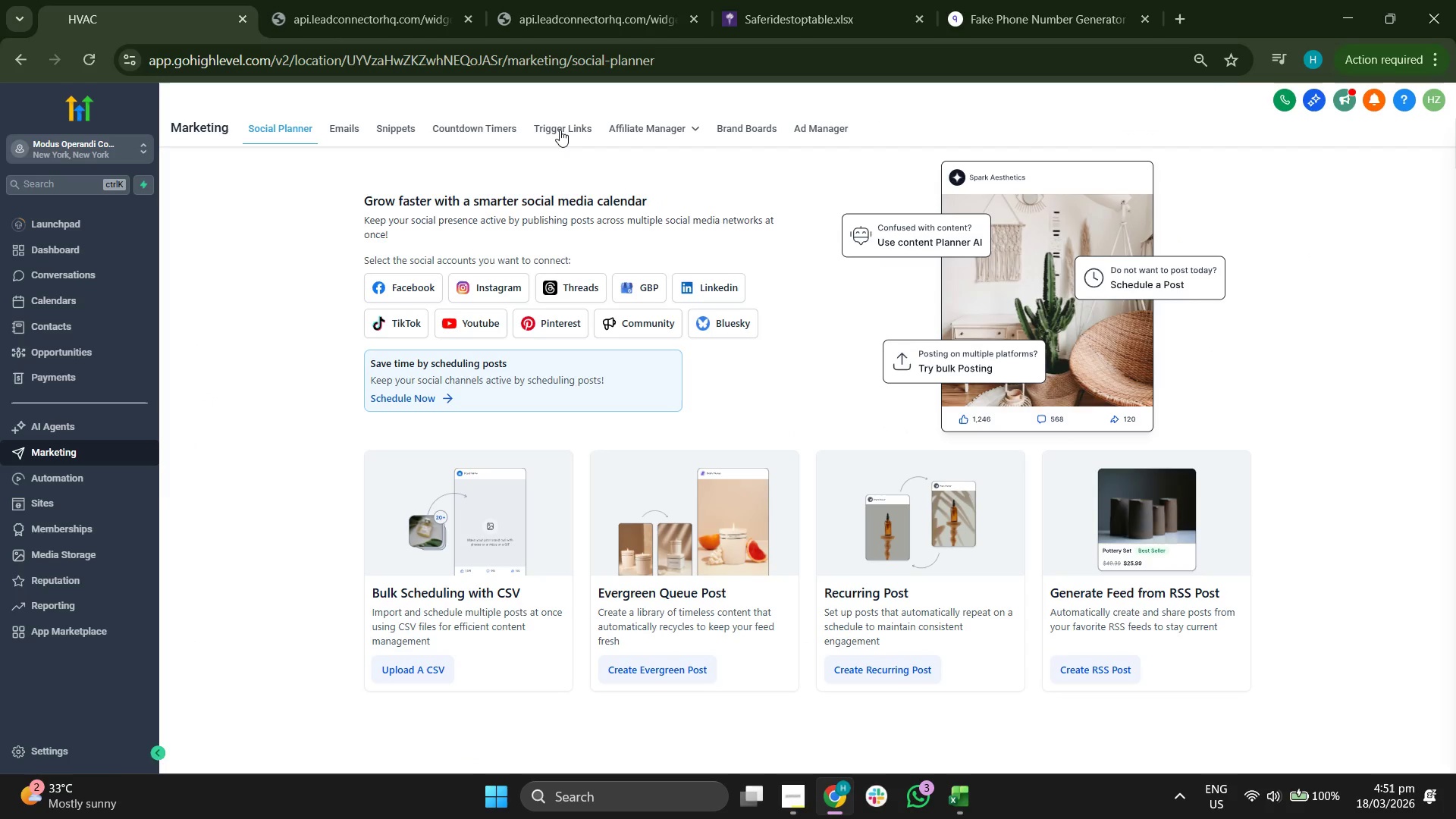 
left_click([560, 130])
 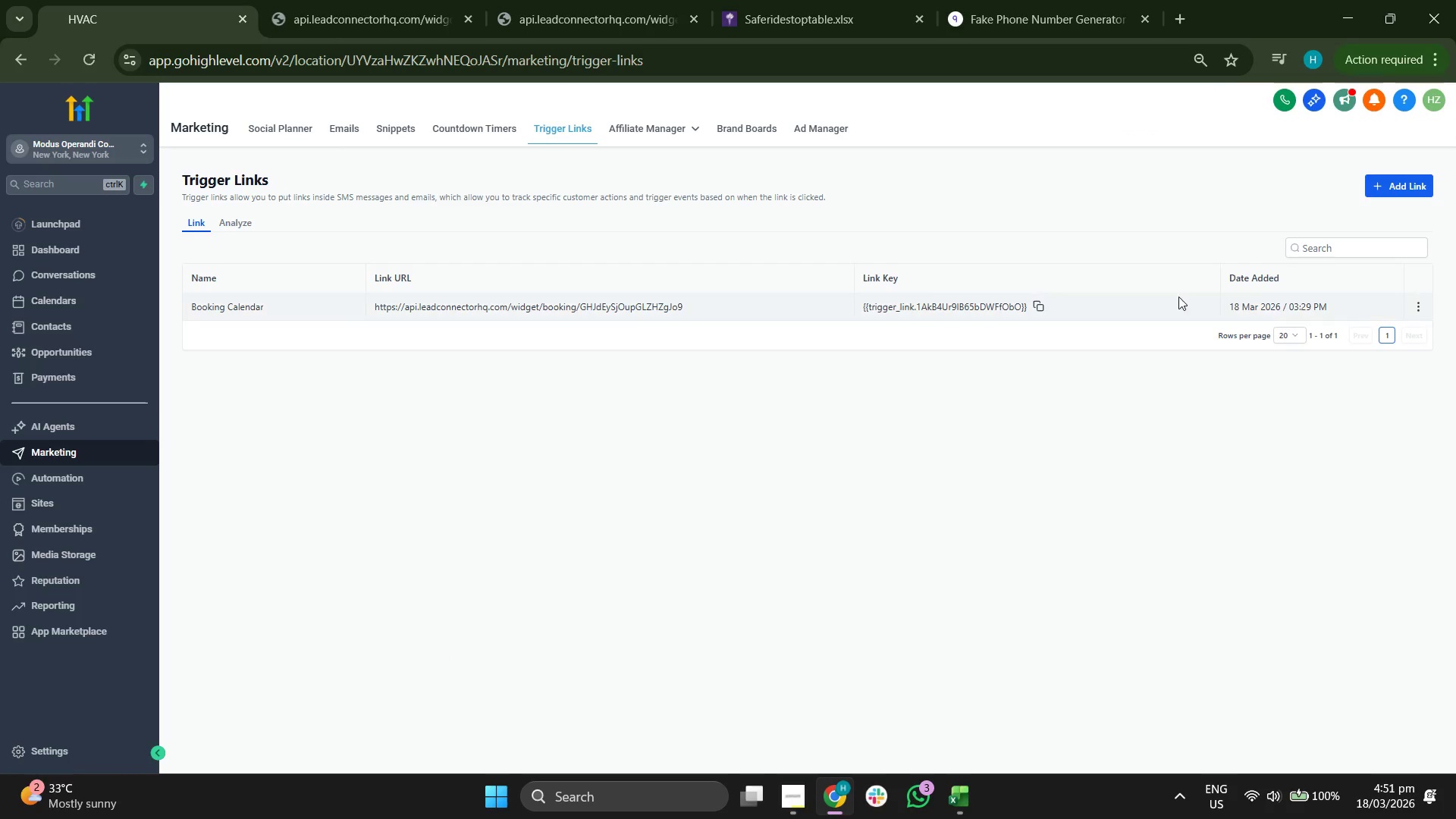 
left_click([1417, 306])
 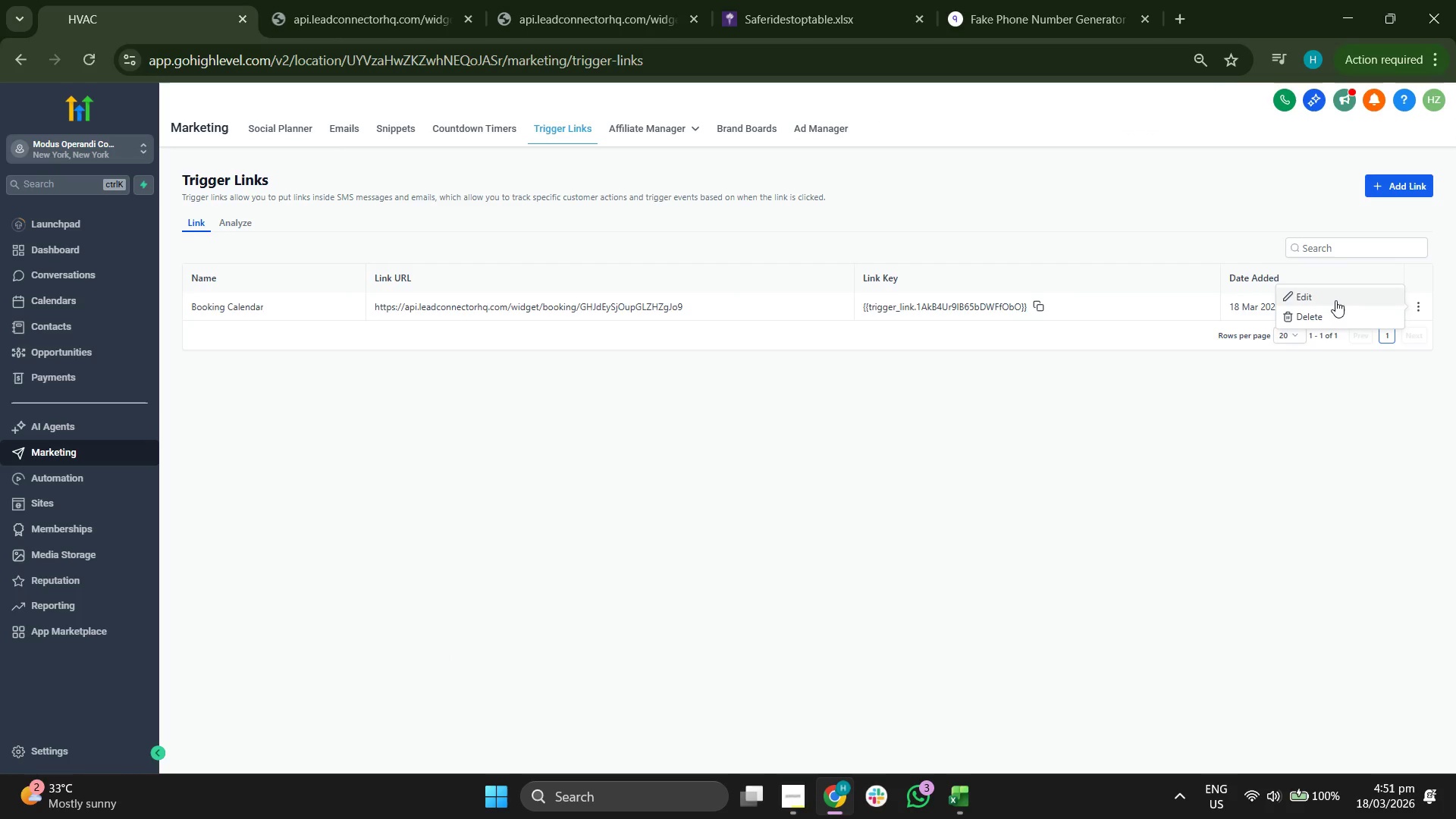 
left_click([1336, 297])
 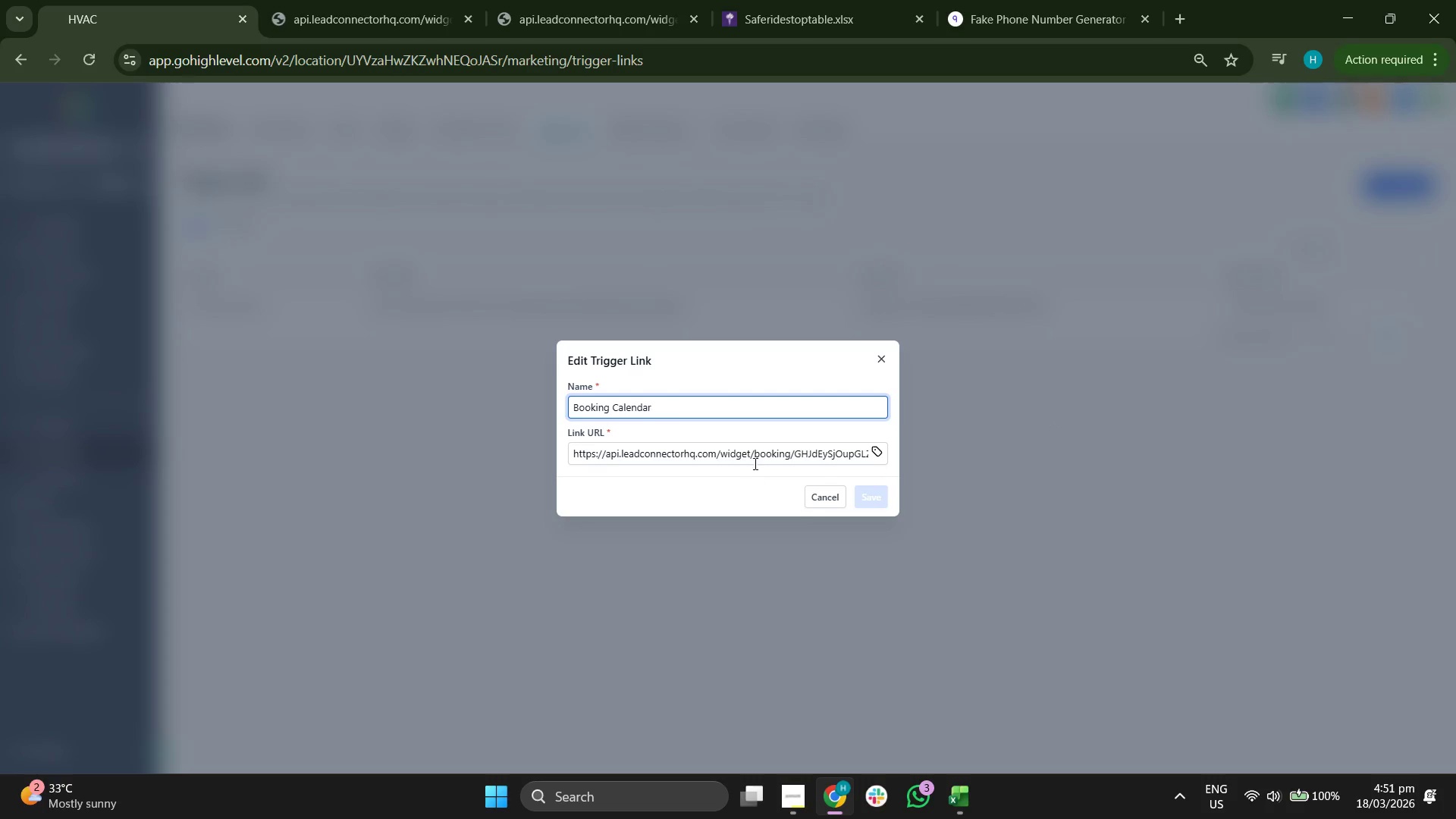 
double_click([756, 457])
 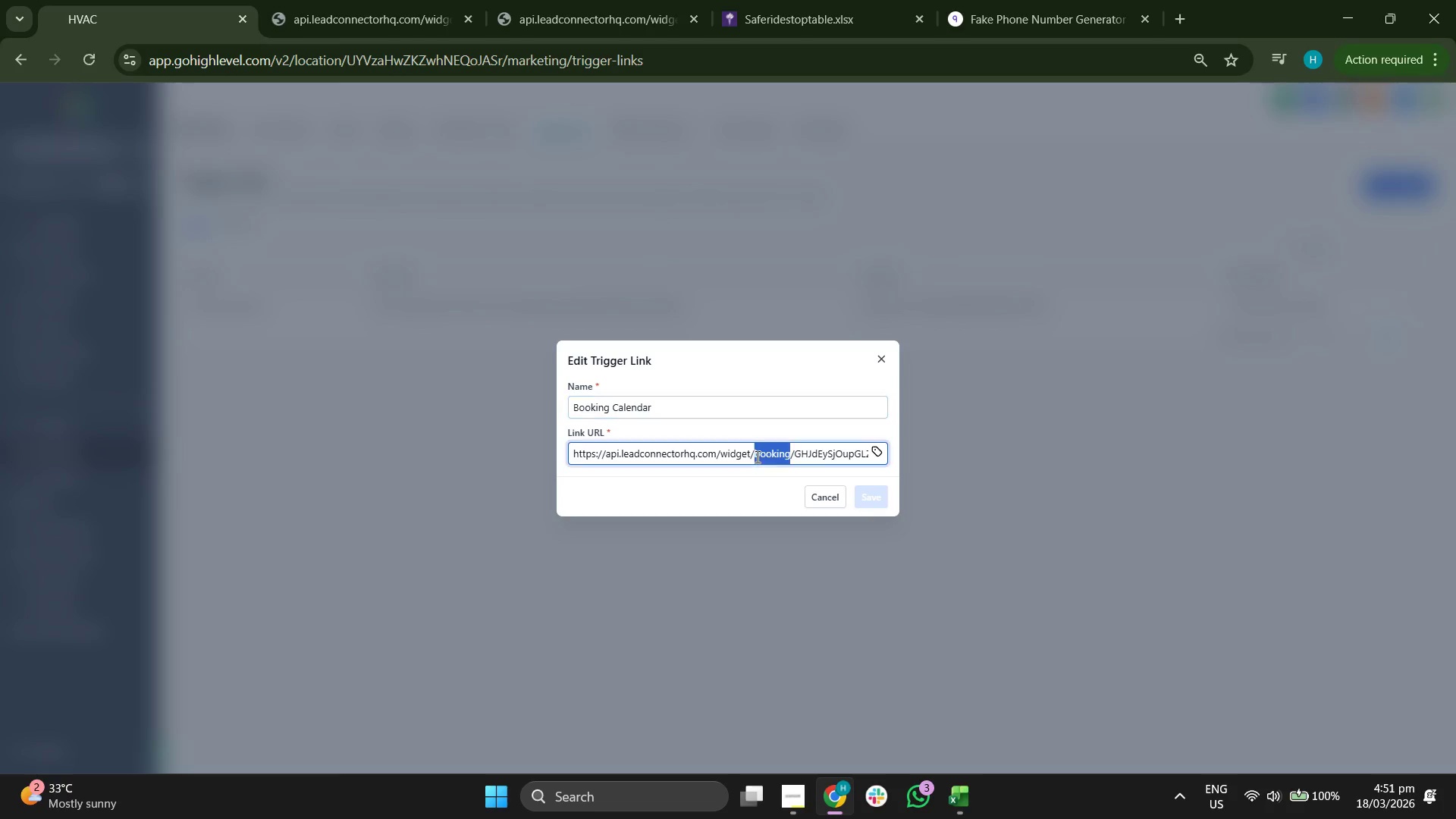 
triple_click([756, 457])
 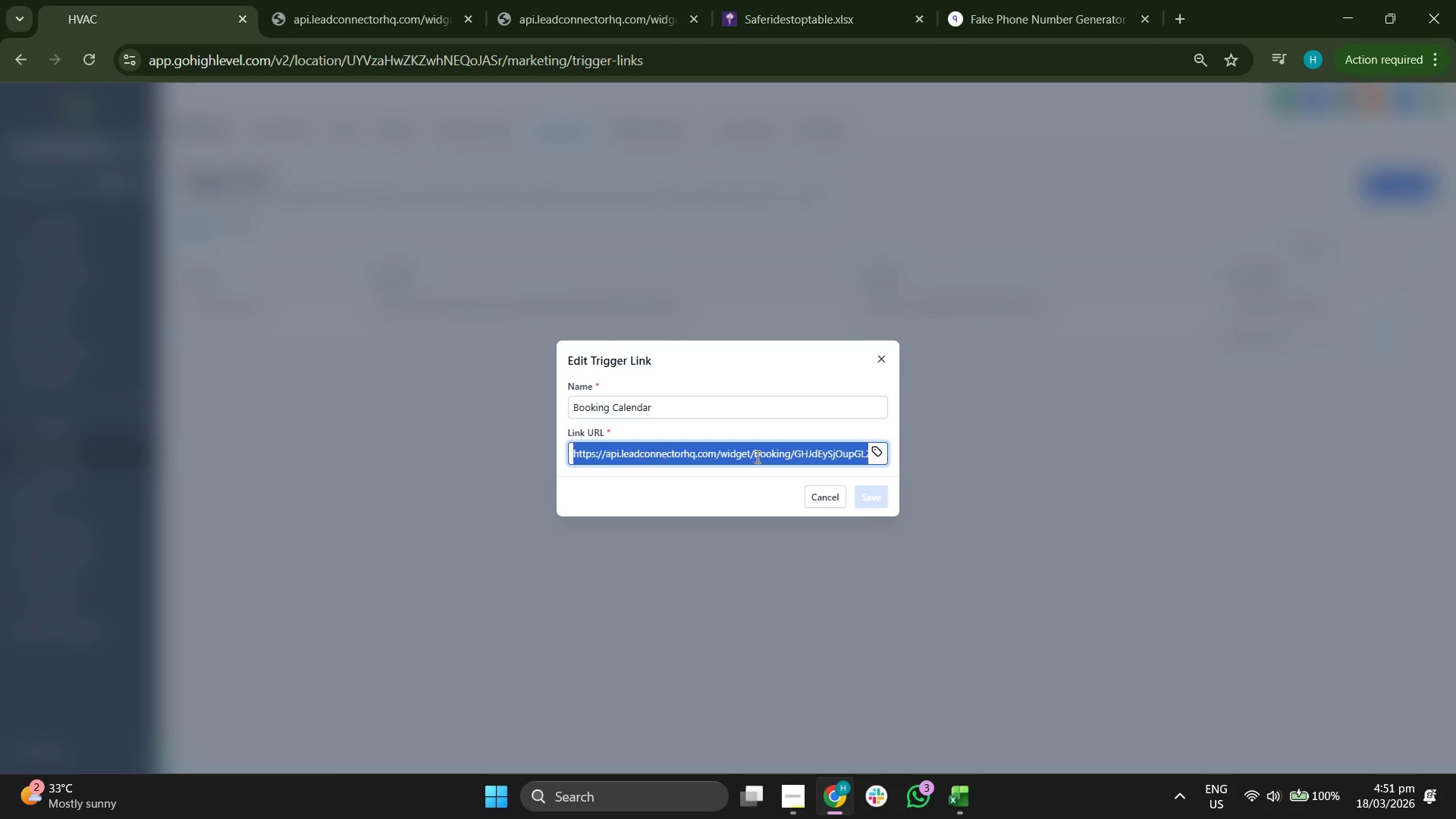 
key(Control+V)
 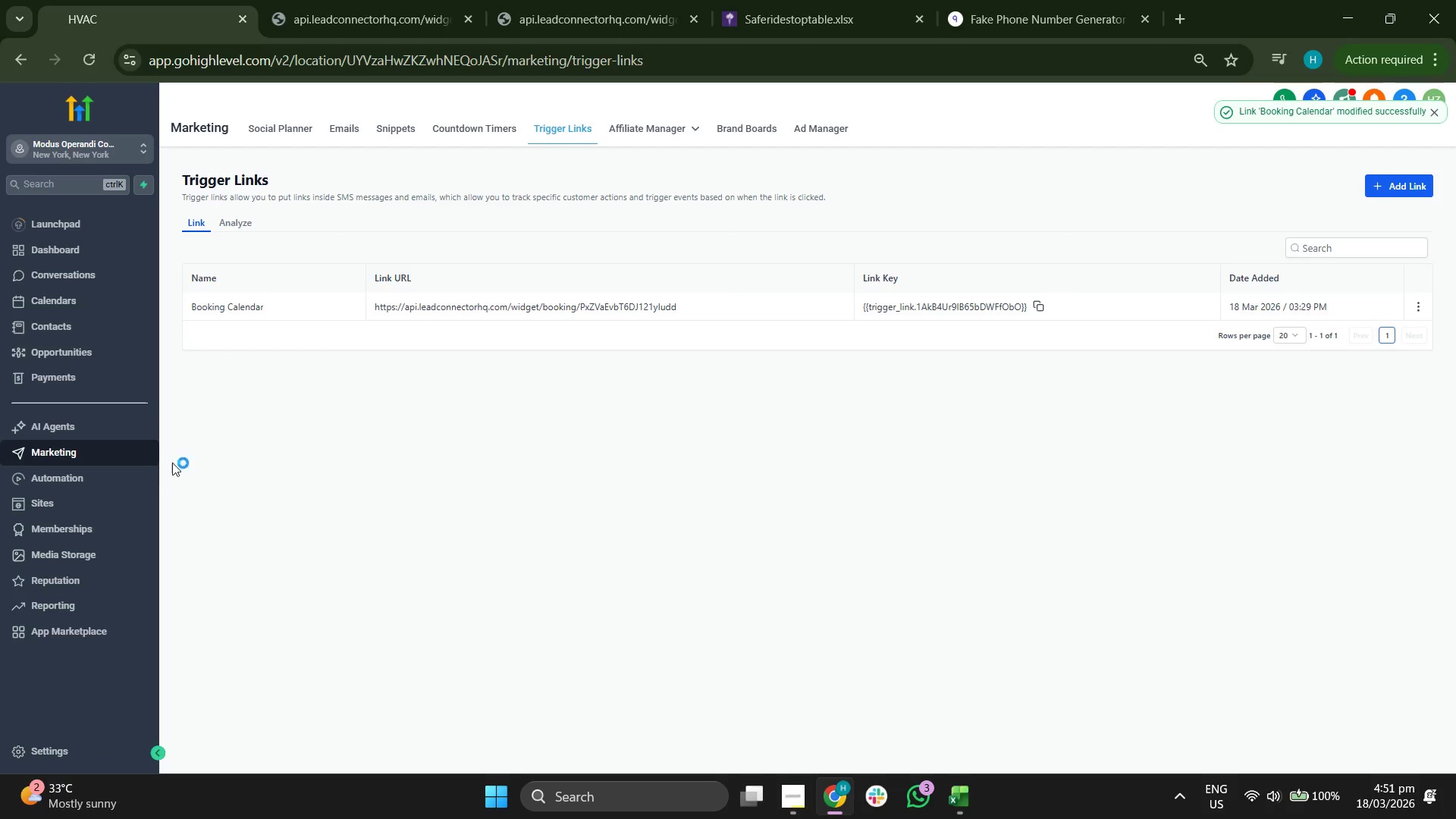 
wait(5.78)
 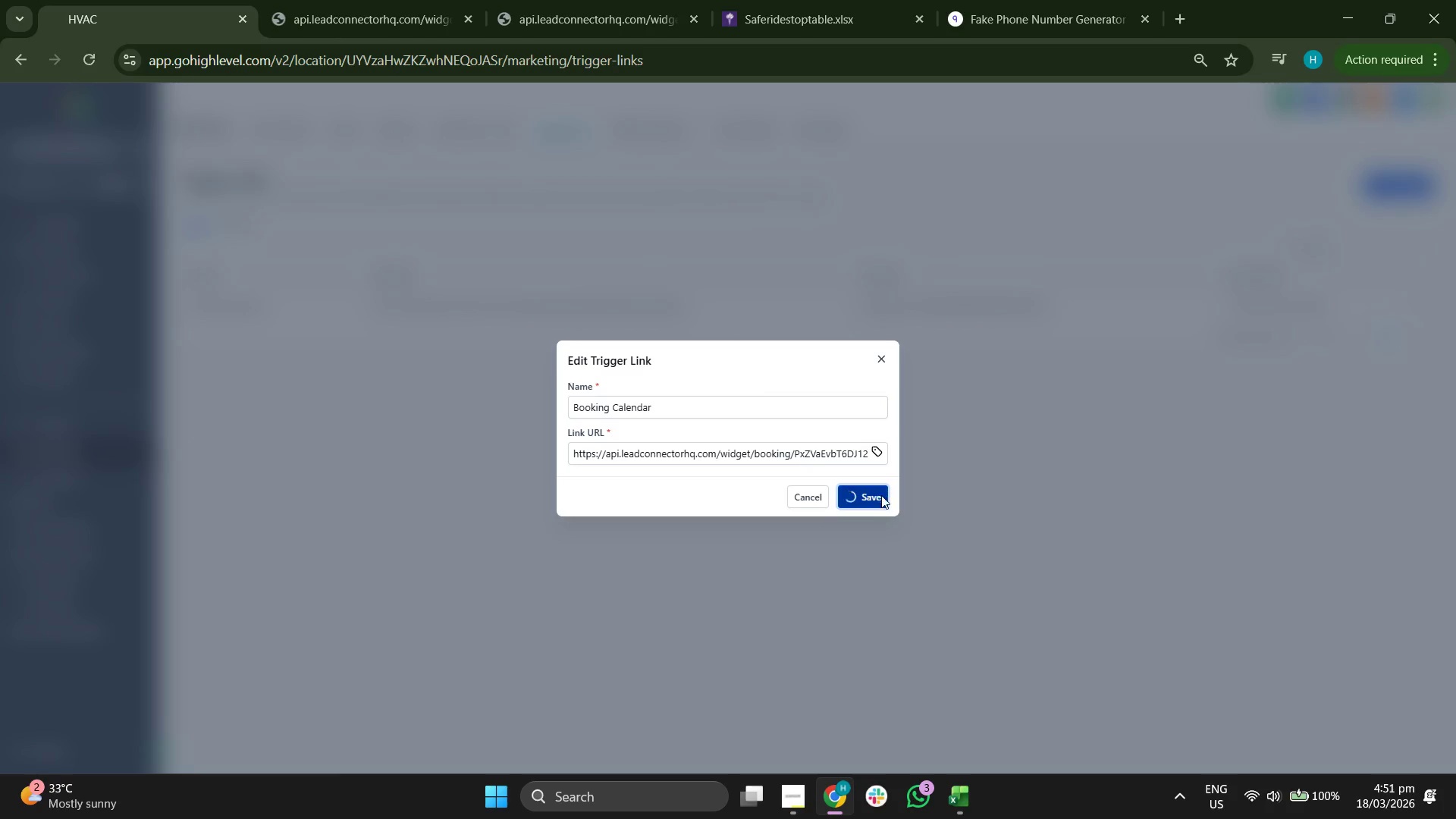 
left_click([342, 131])
 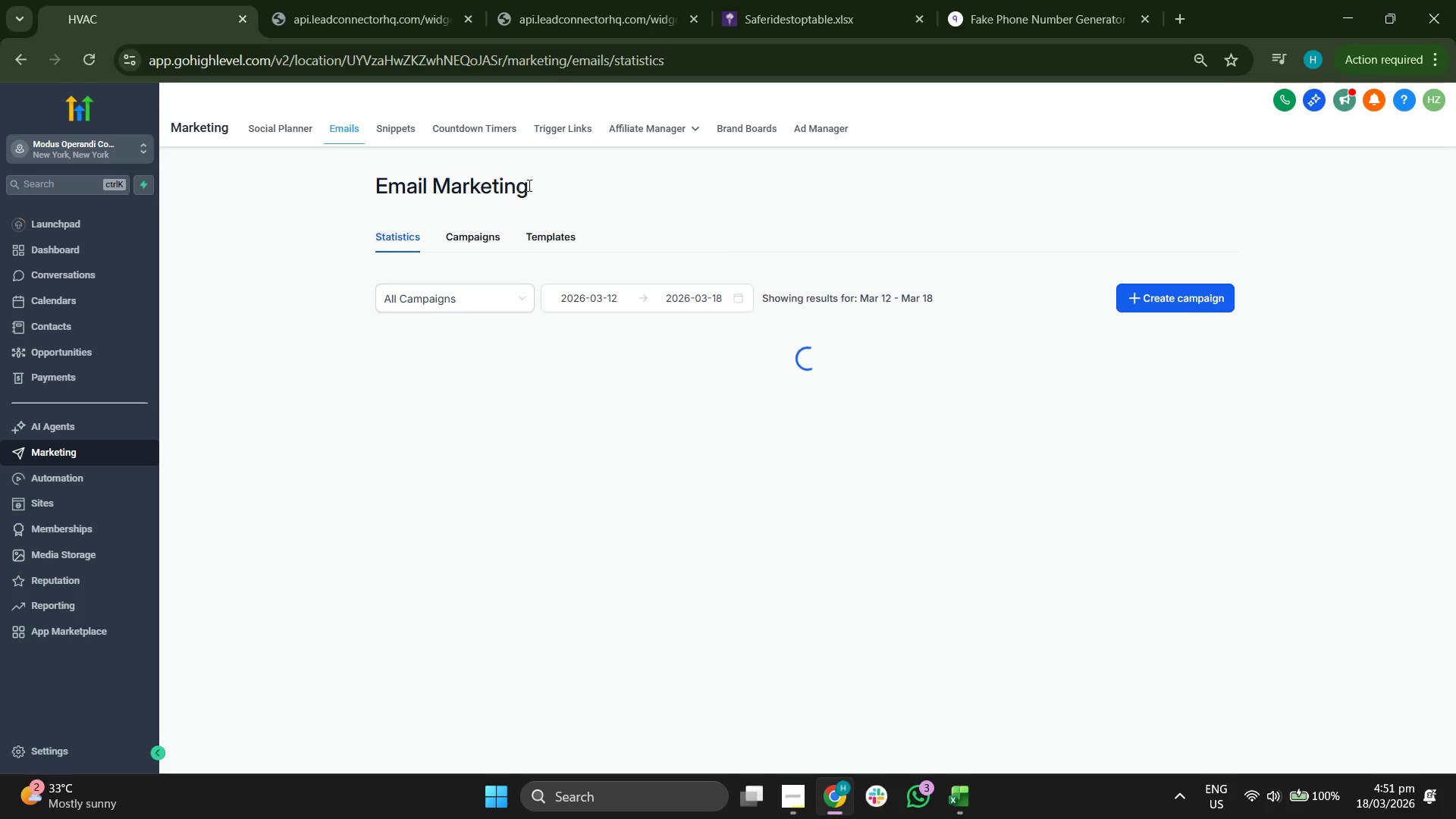 
left_click([559, 240])
 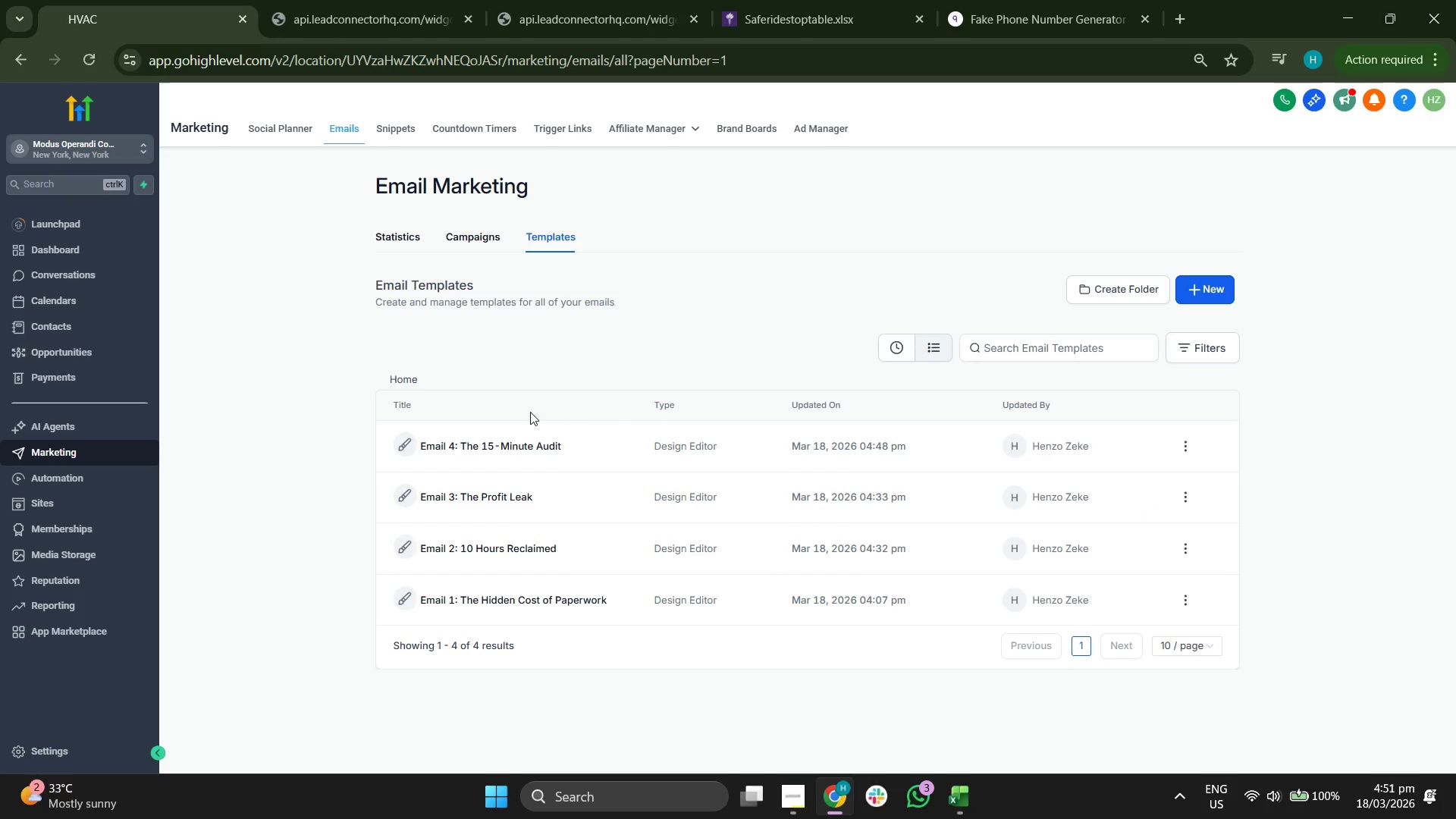 
wait(6.22)
 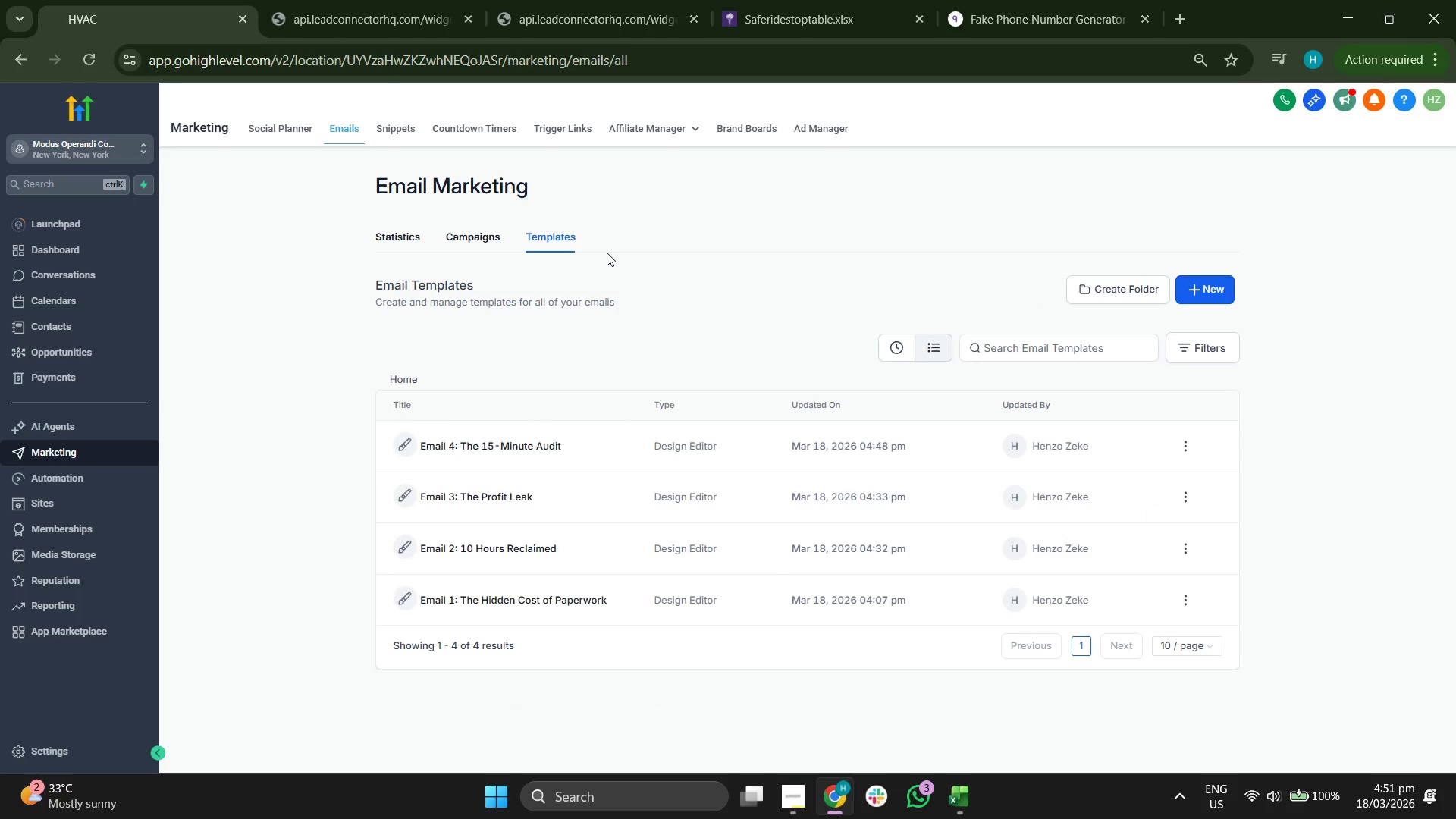 
left_click([518, 444])
 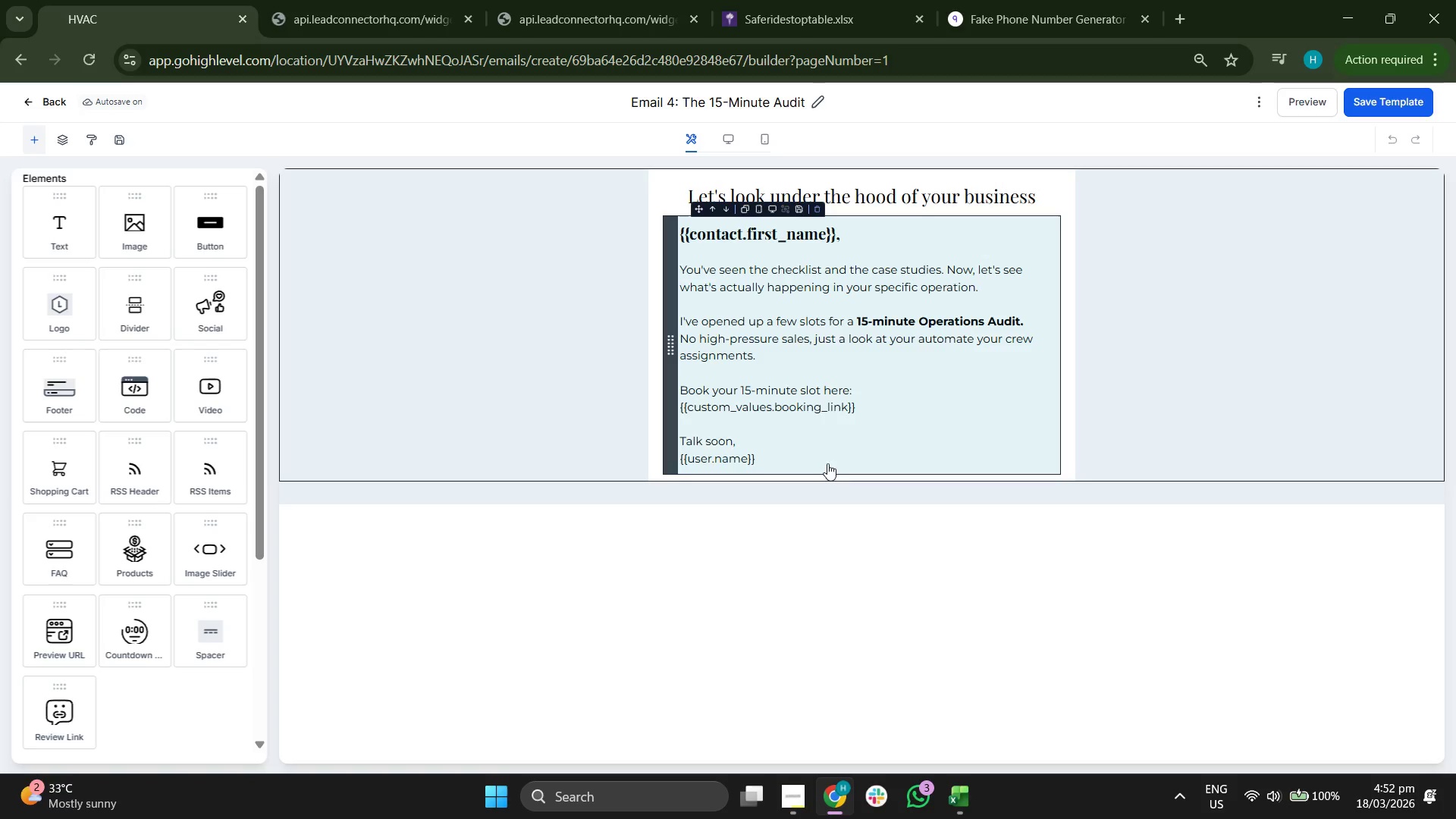 
wait(9.06)
 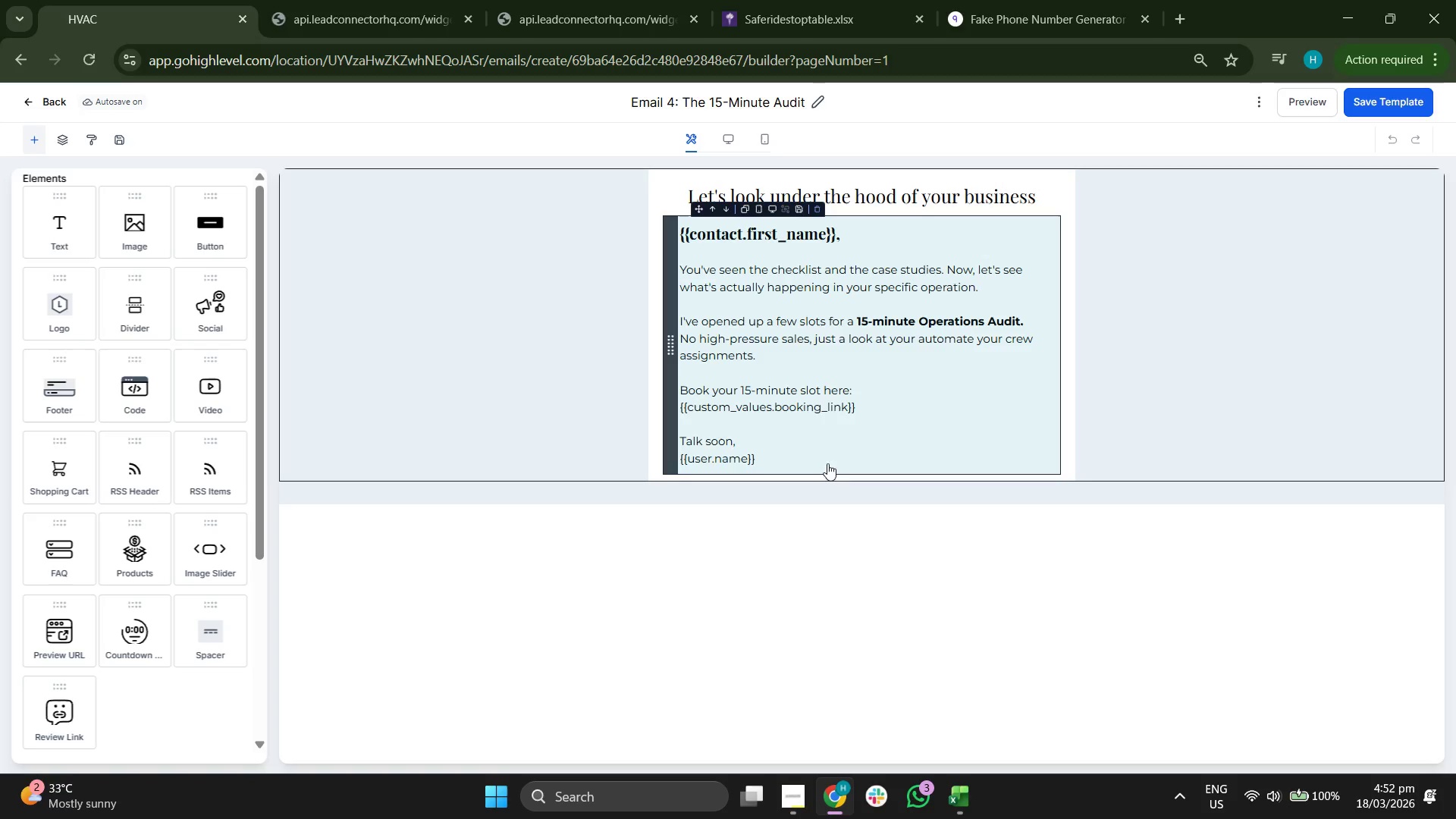 
left_click([42, 102])
 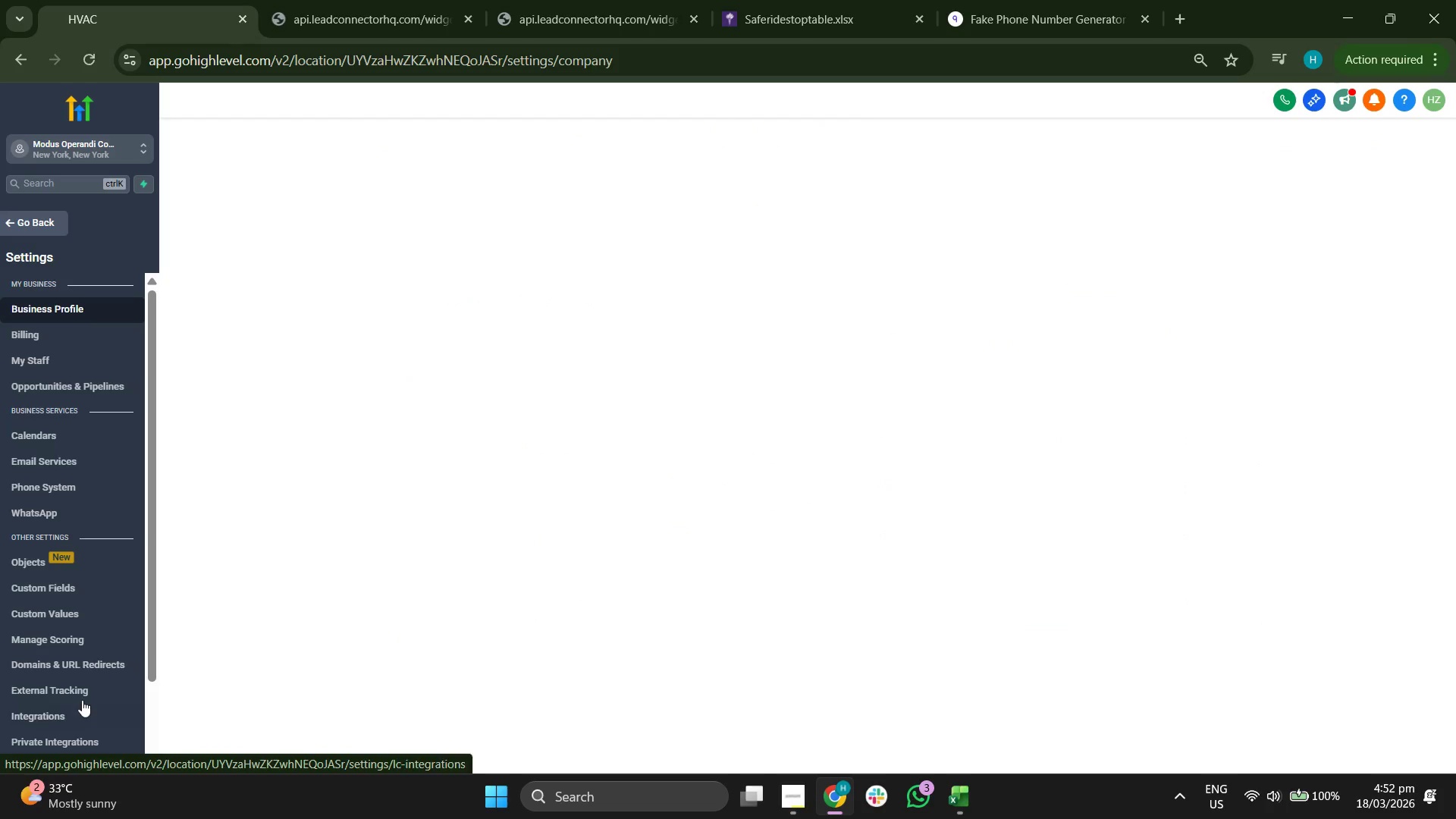 
left_click([80, 613])
 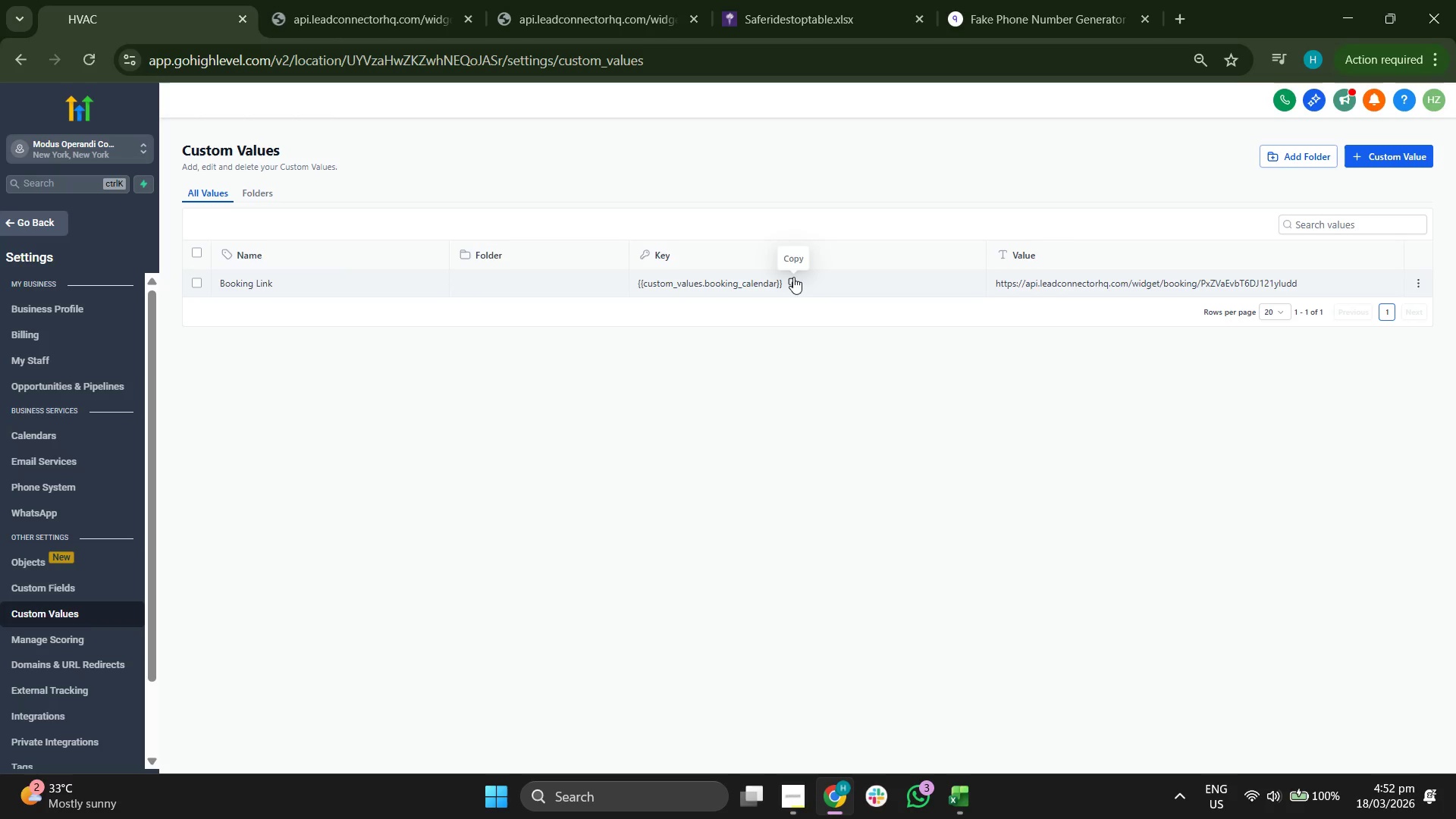 
left_click([793, 277])
 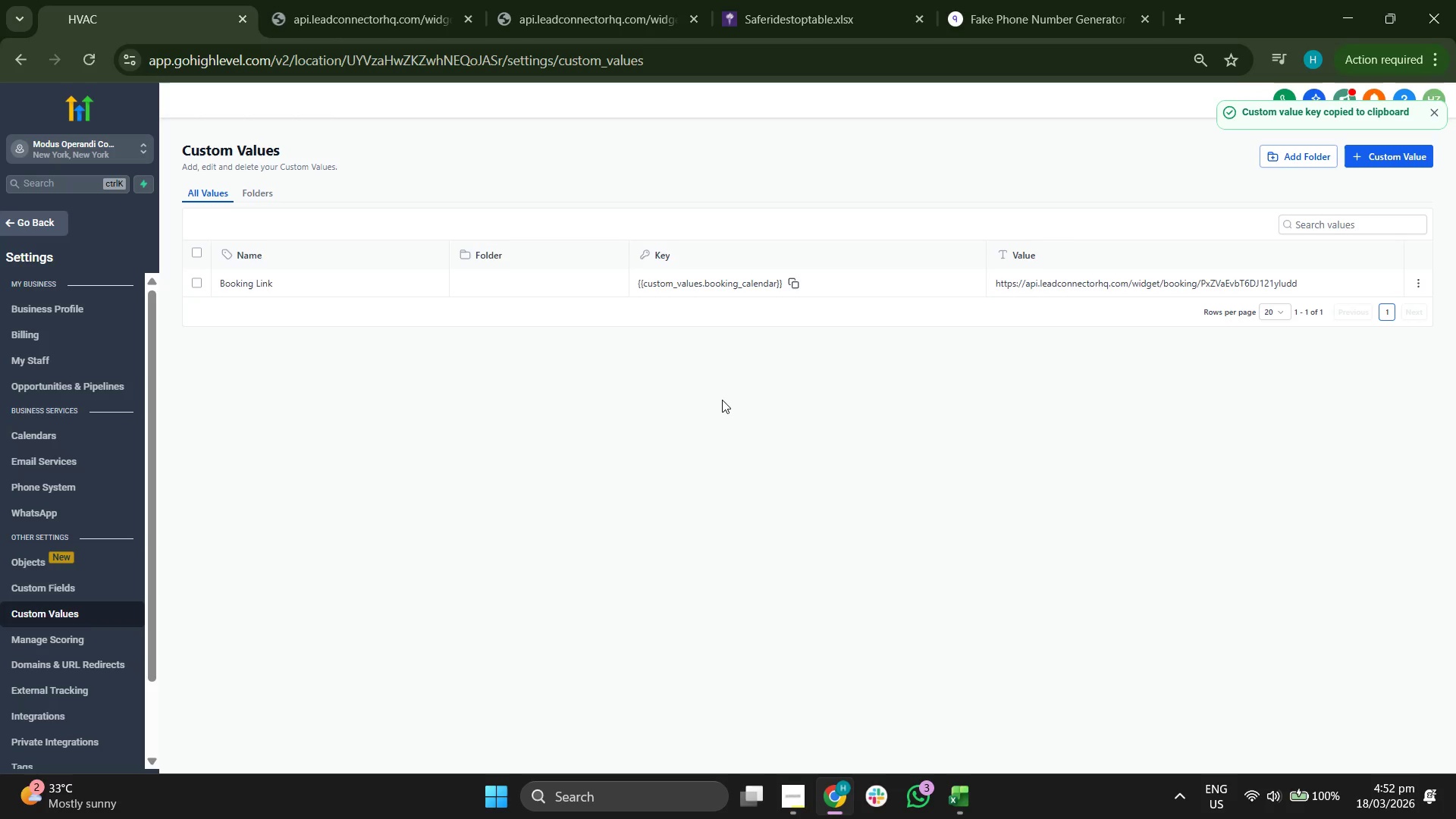 
wait(5.47)
 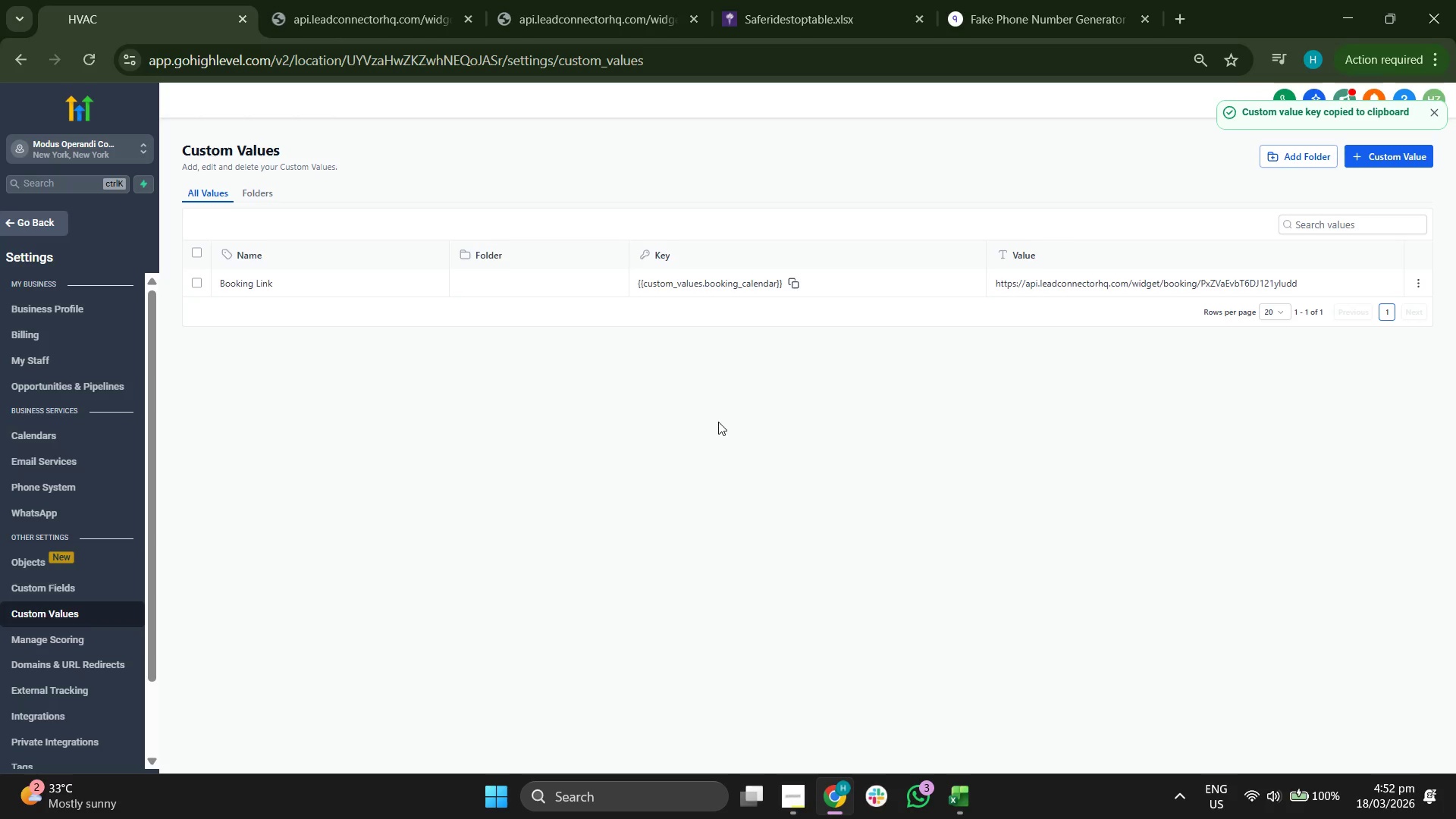 
left_click([1420, 282])
 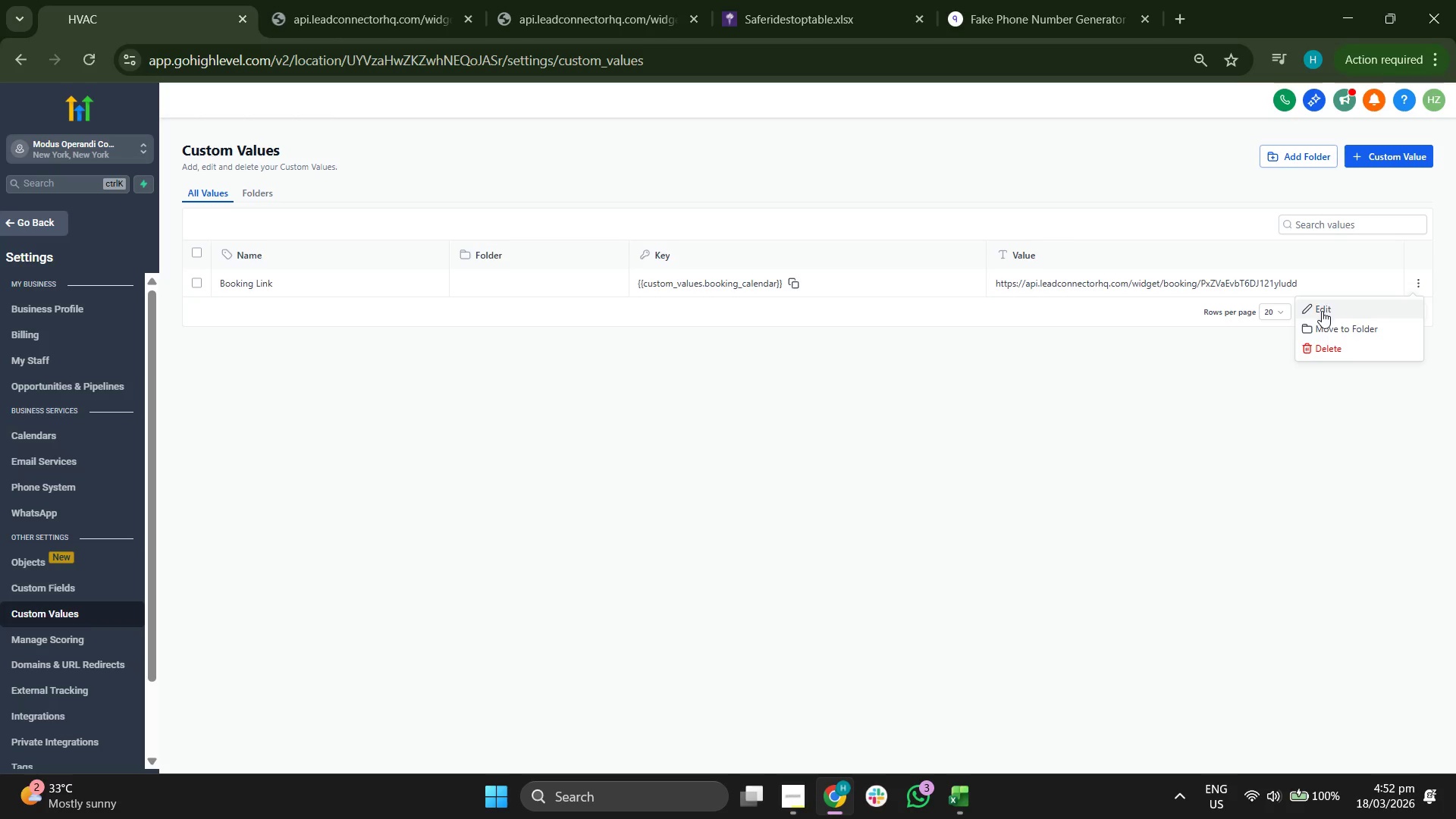 
left_click([1329, 306])
 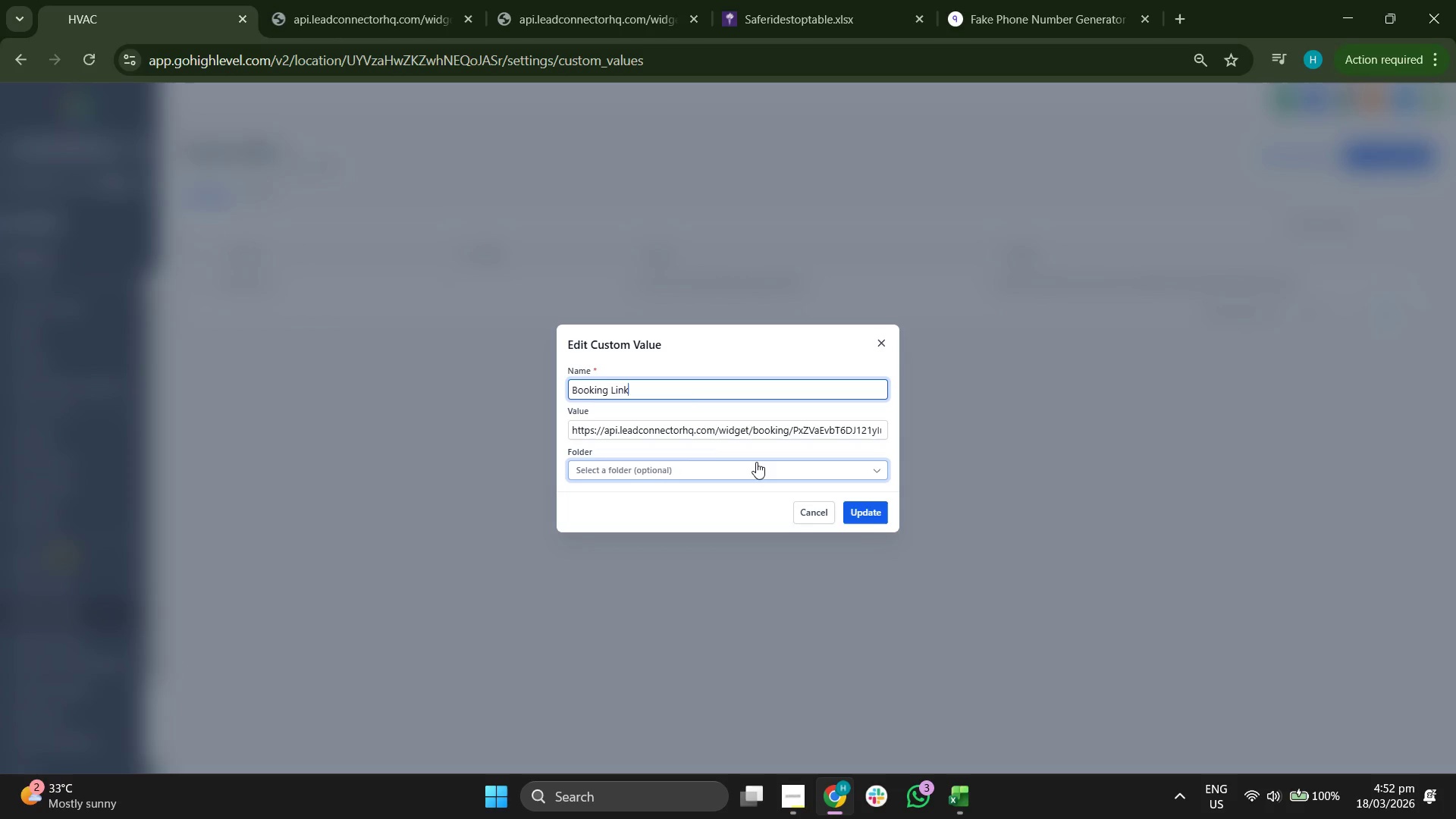 
left_click([880, 510])
 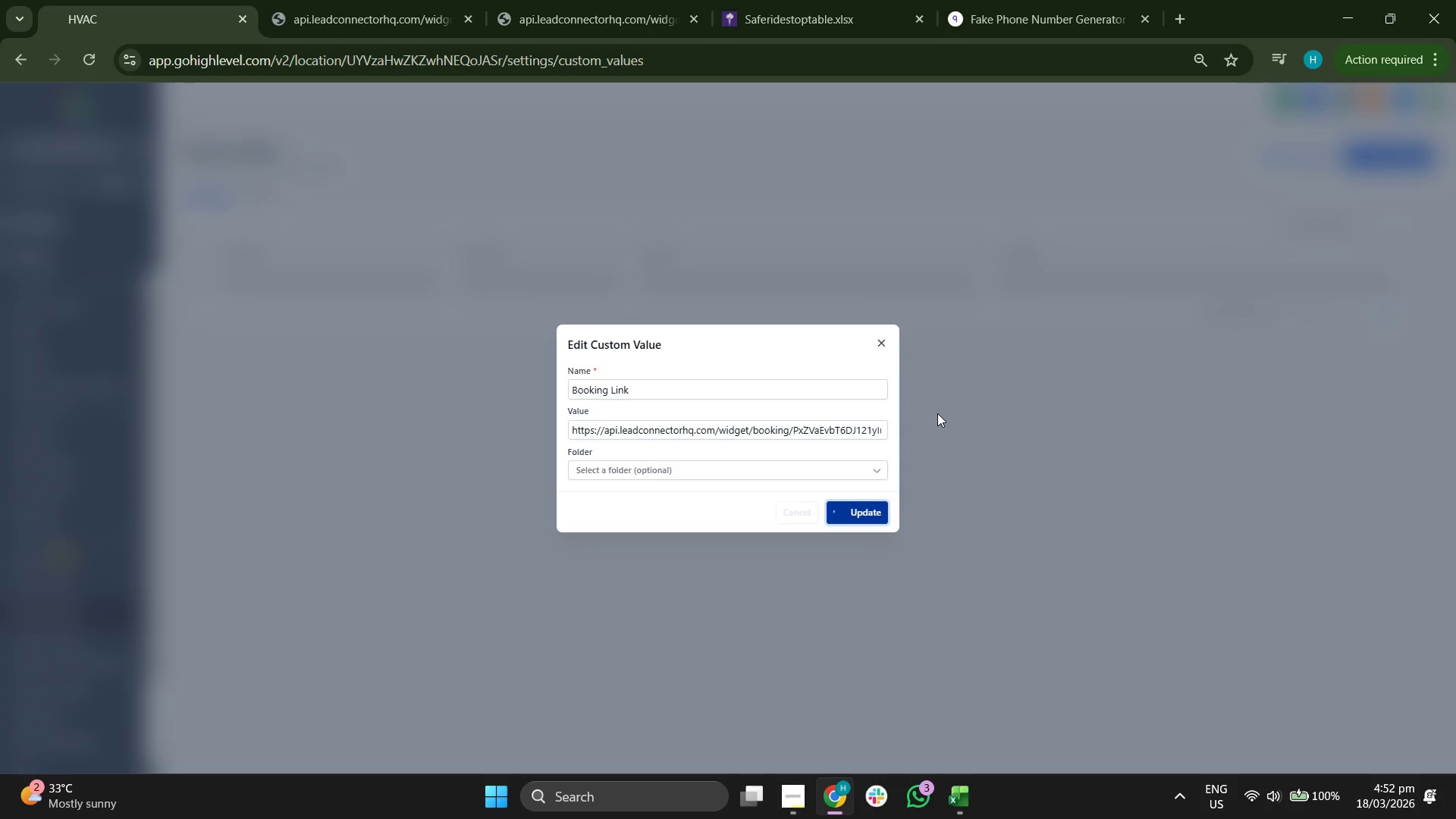 
wait(9.86)
 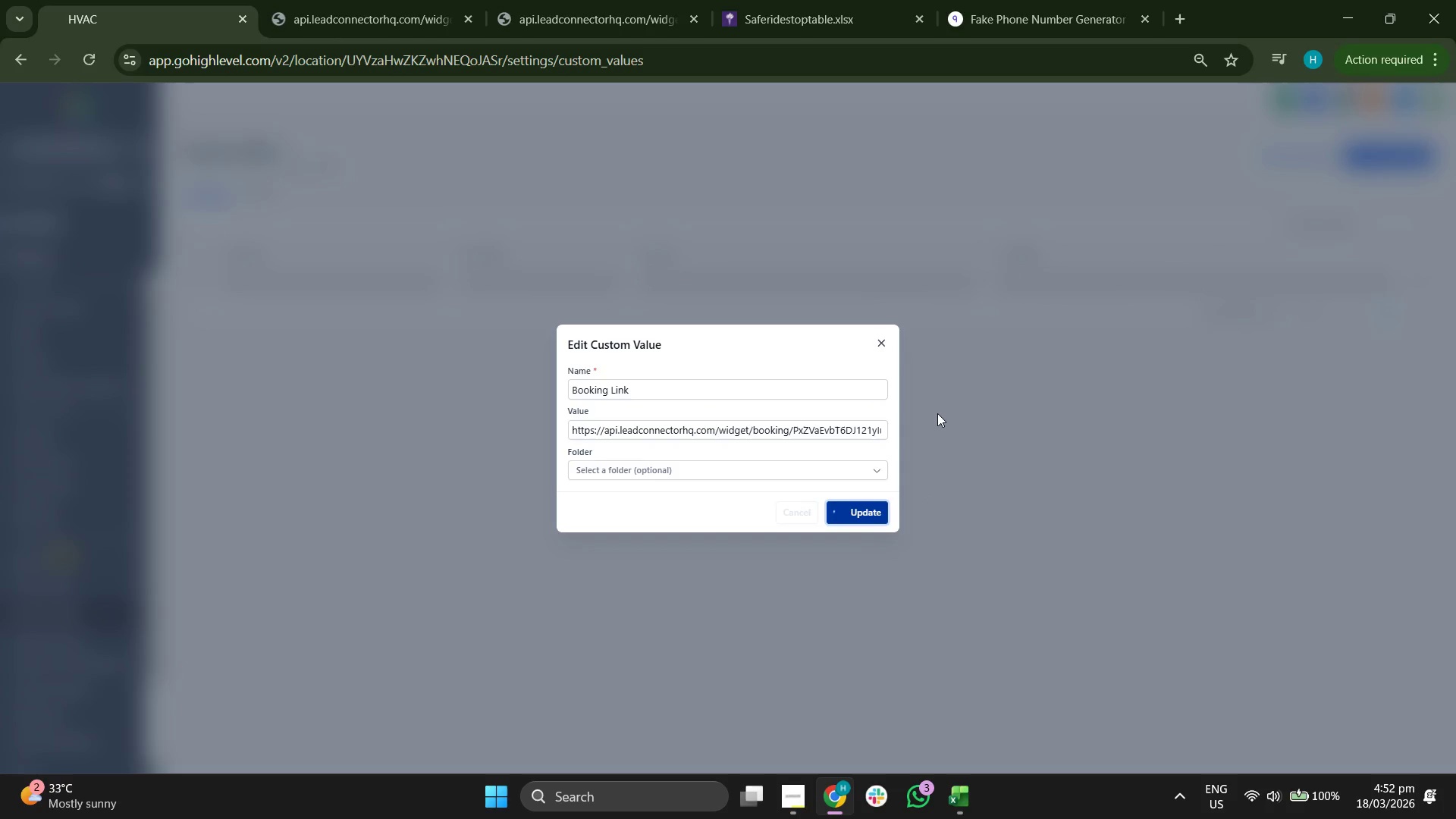 
left_click([799, 281])
 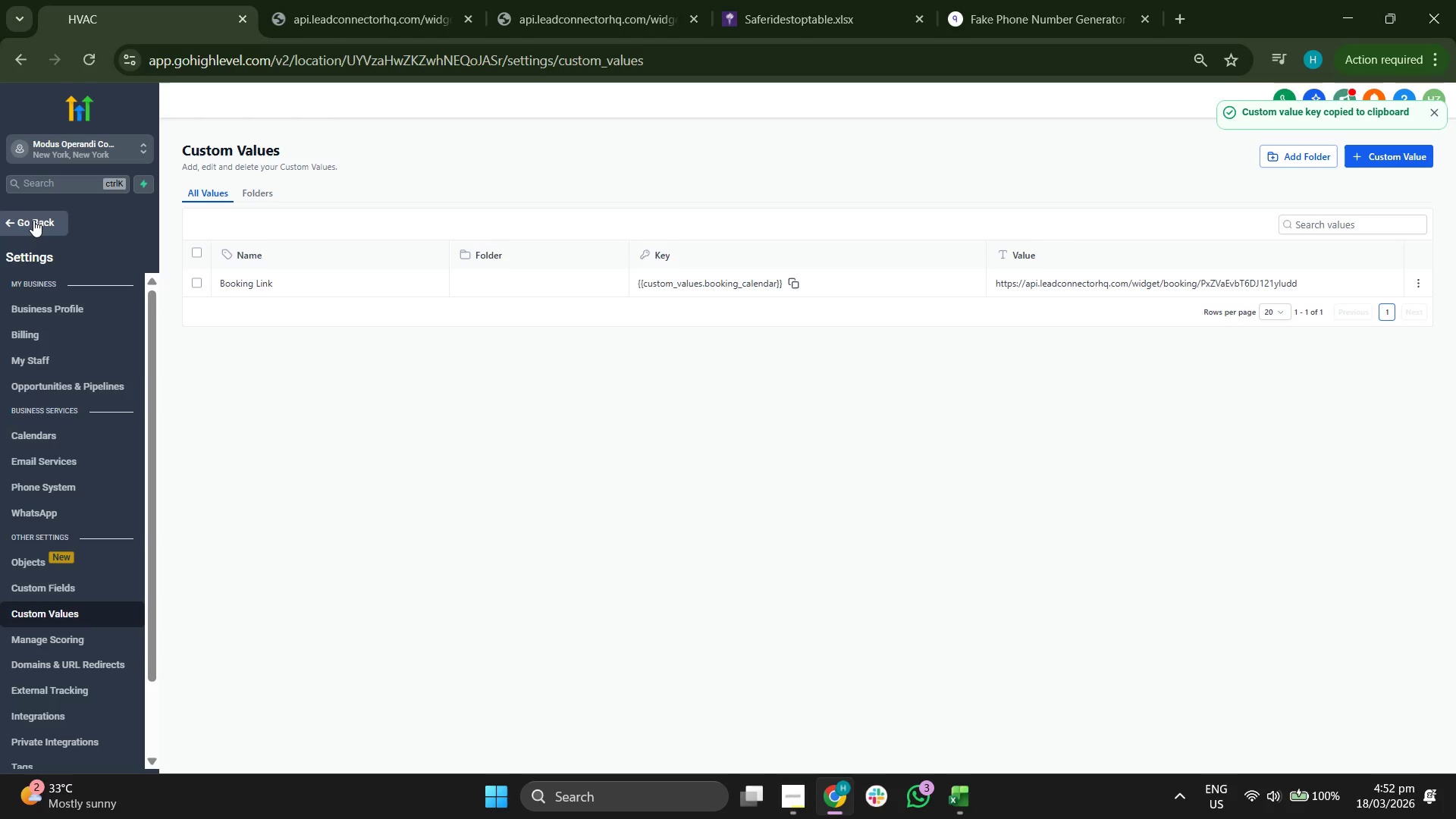 
left_click([33, 220])
 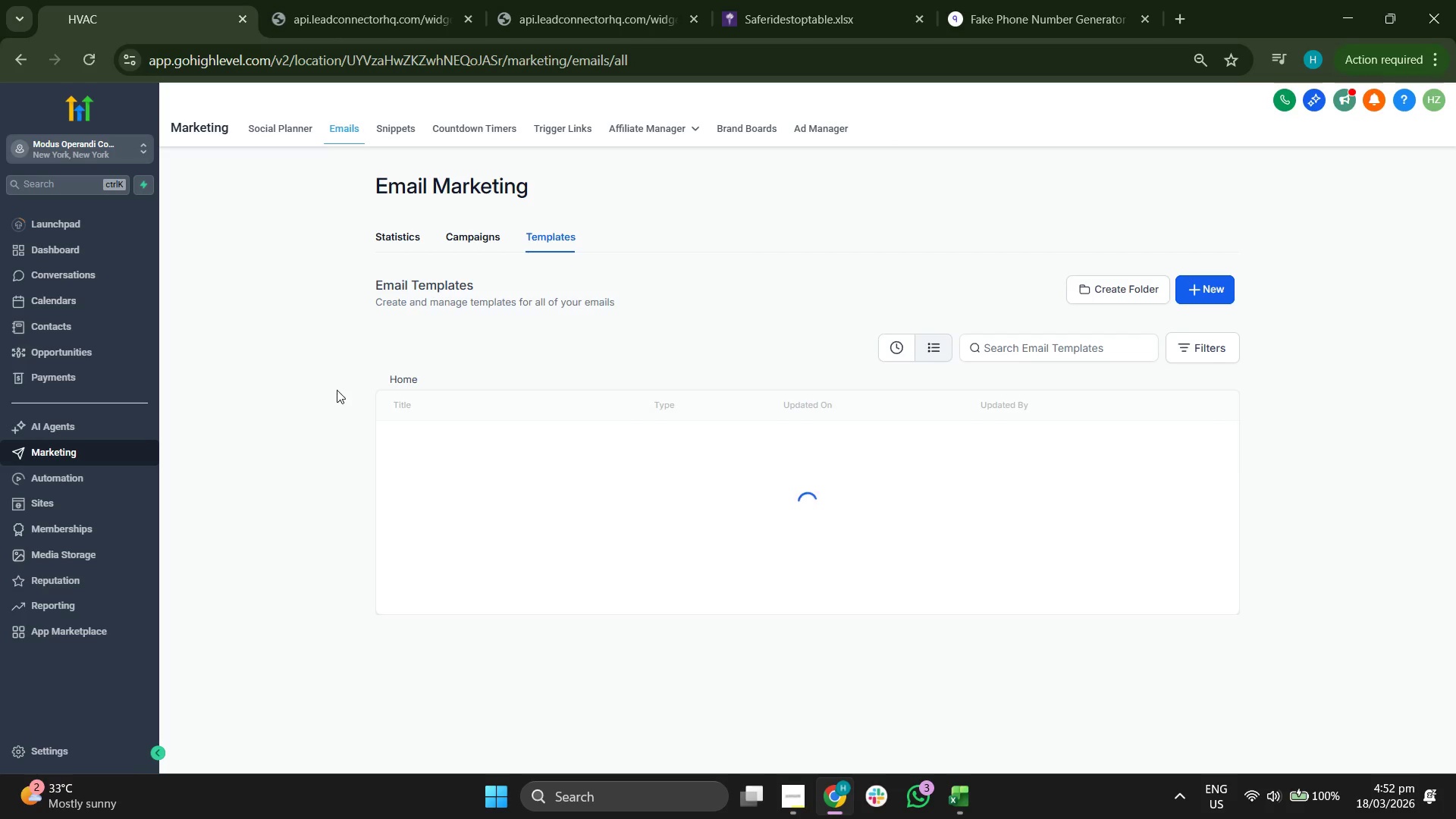 
left_click([518, 441])
 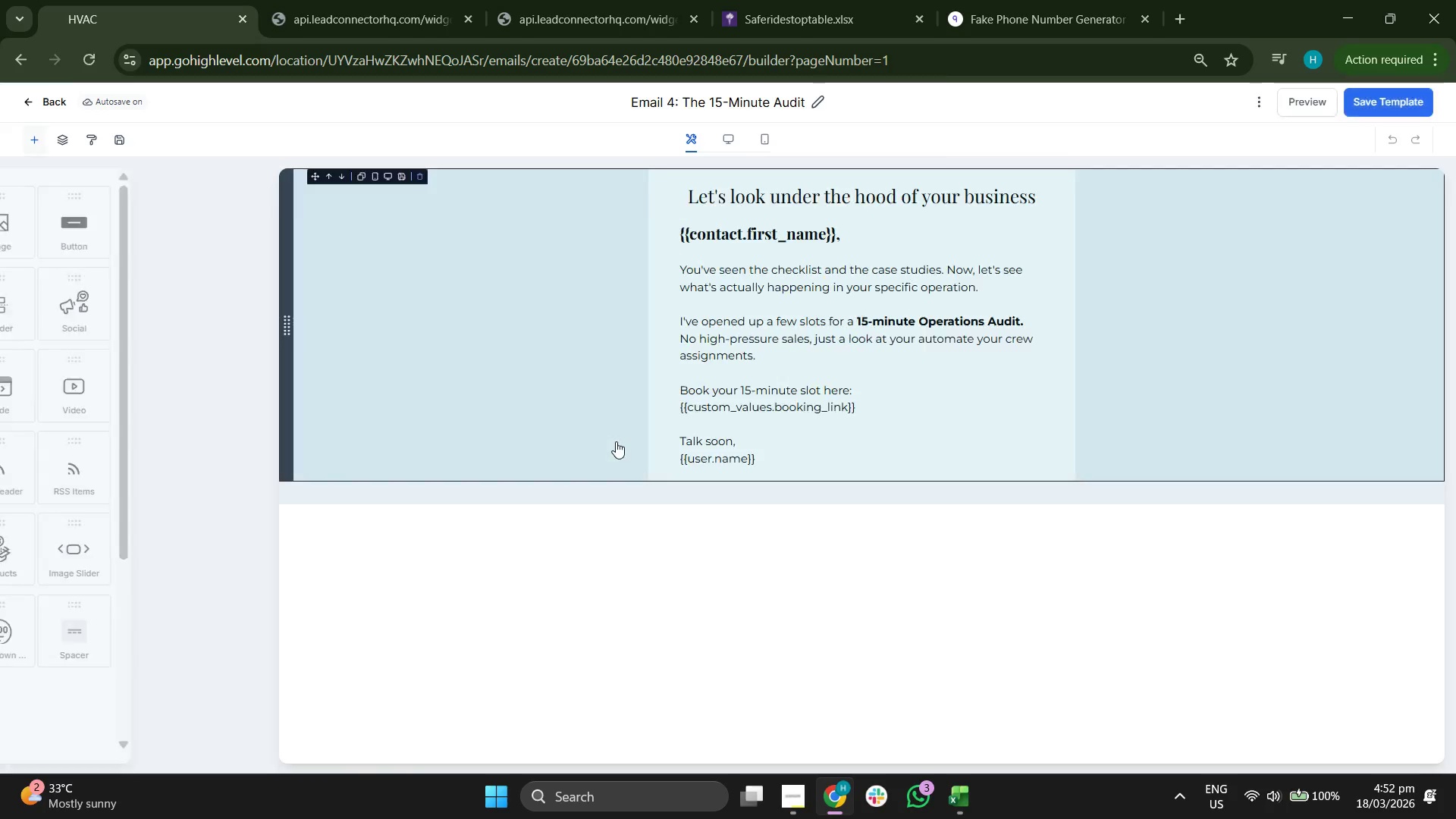 
double_click([785, 410])
 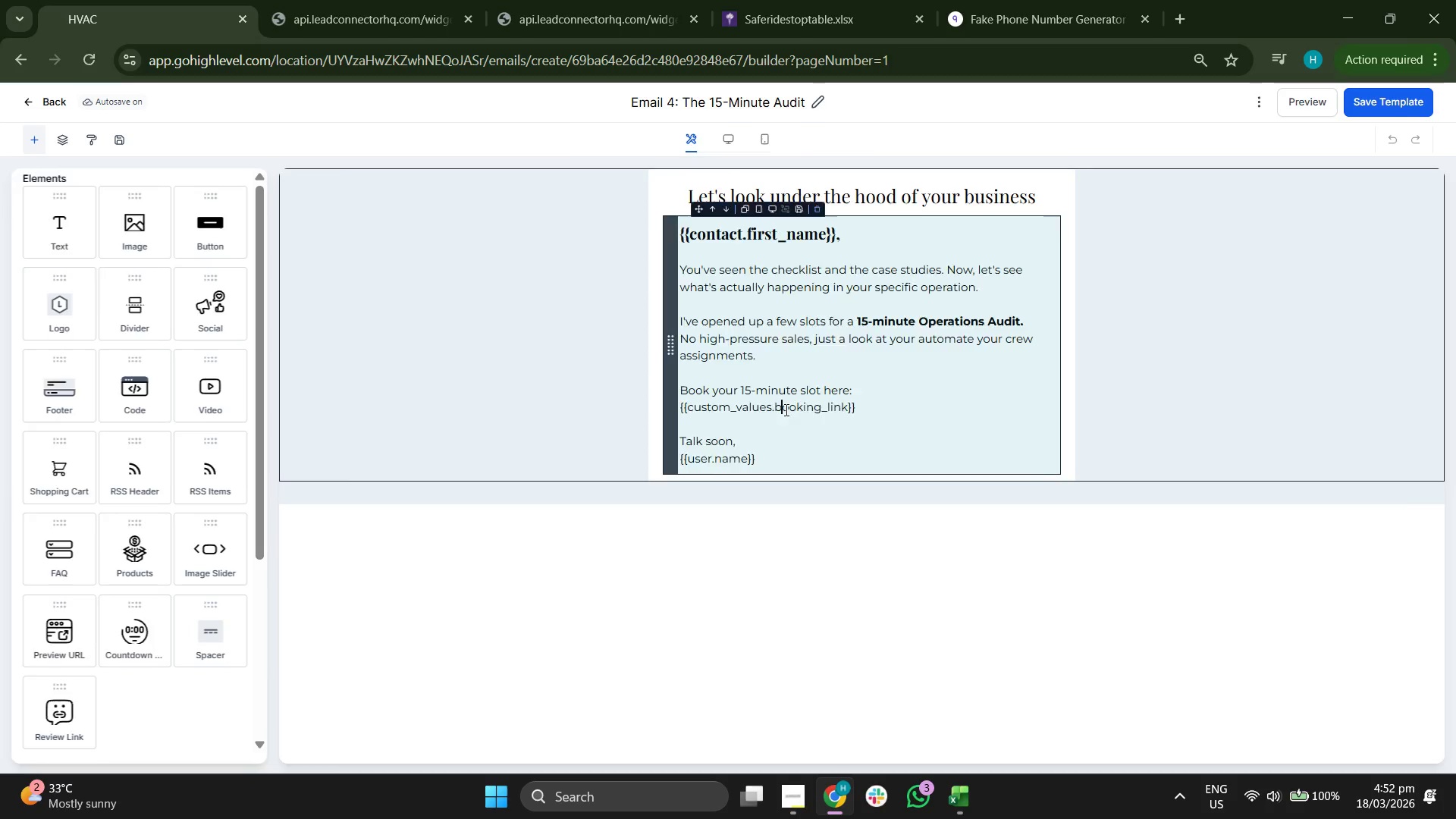 
triple_click([785, 410])
 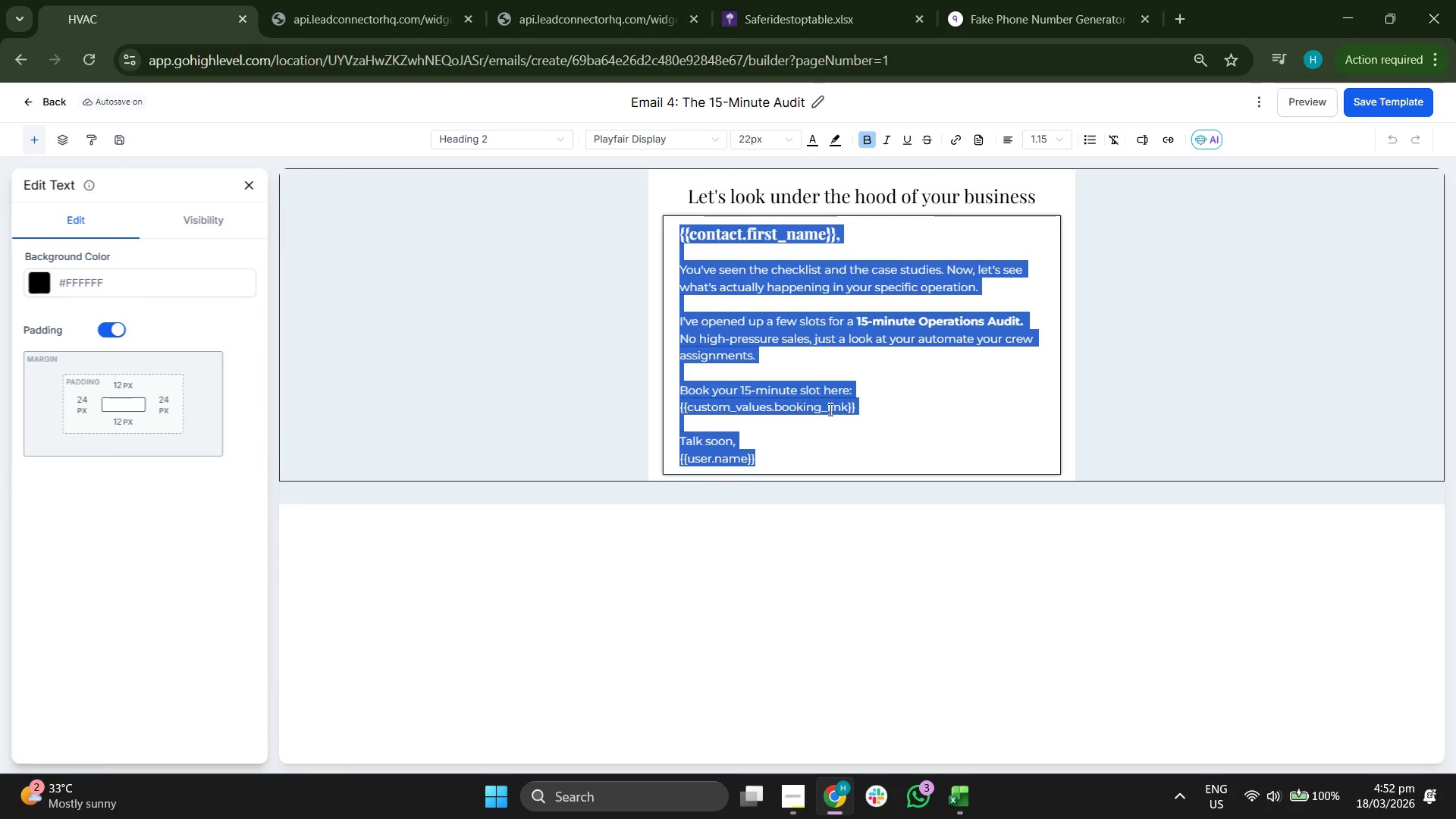 
left_click([830, 410])
 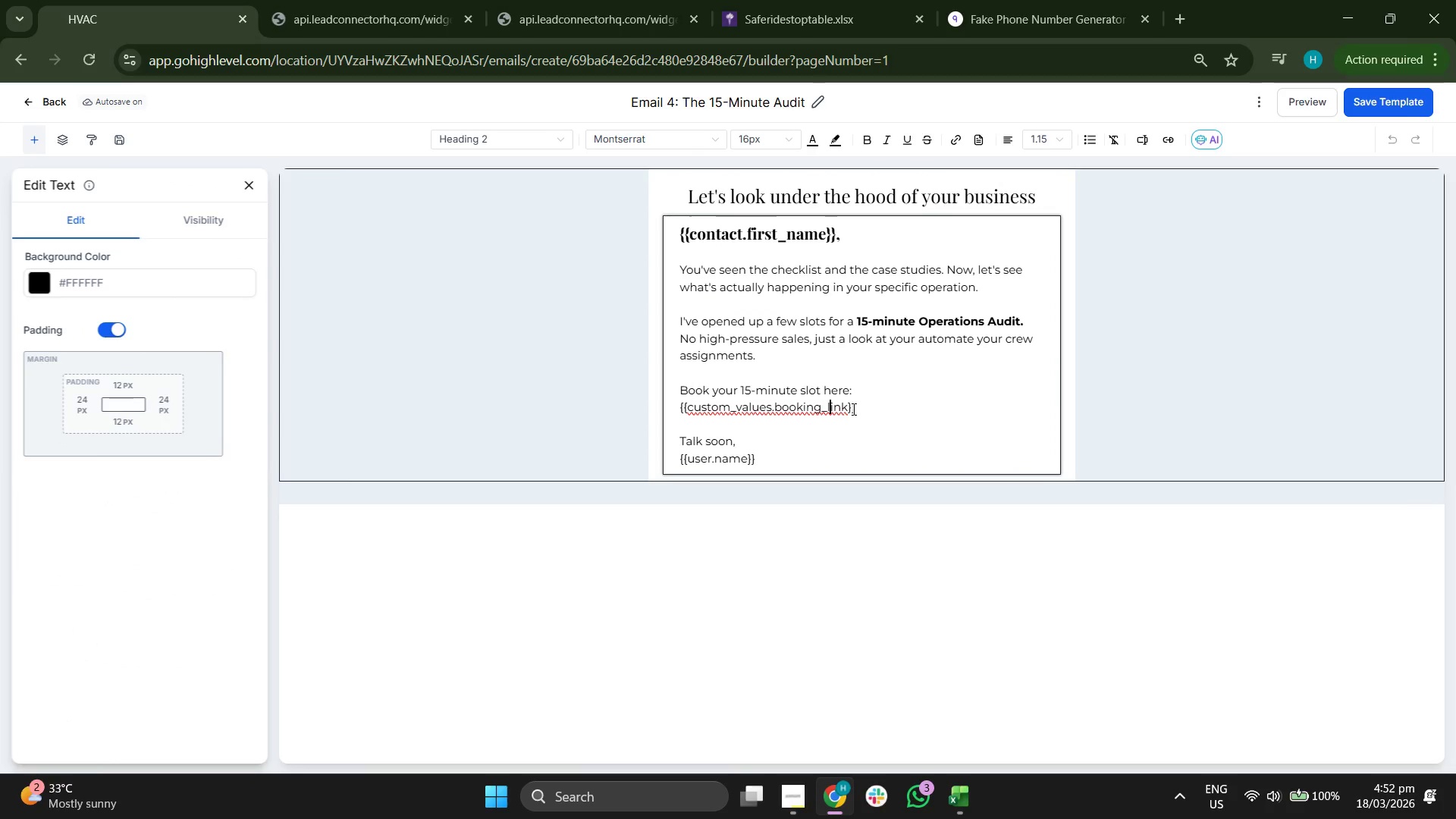 
left_click([852, 409])
 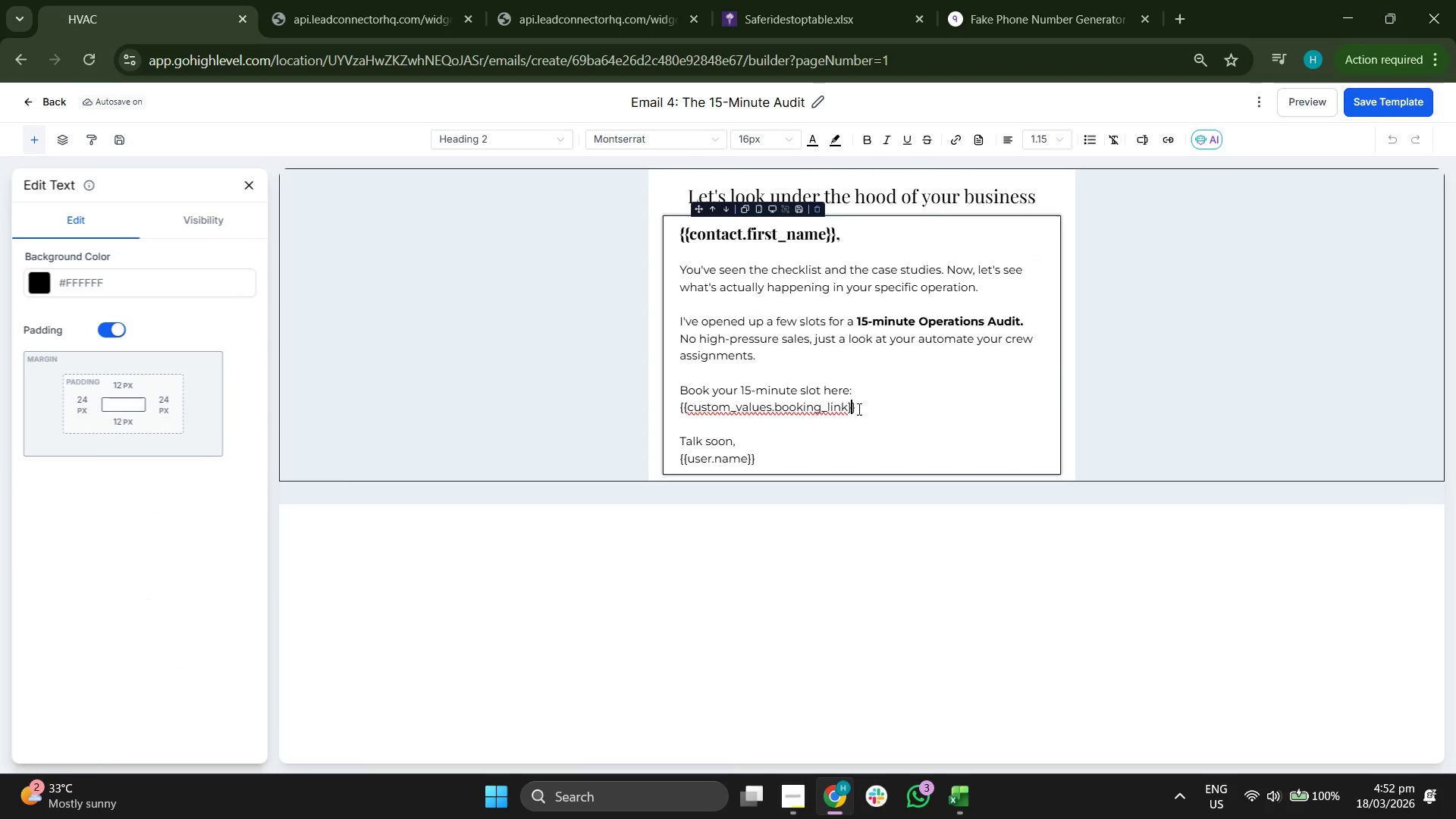 
left_click_drag(start_coordinate=[858, 409], to_coordinate=[668, 410])
 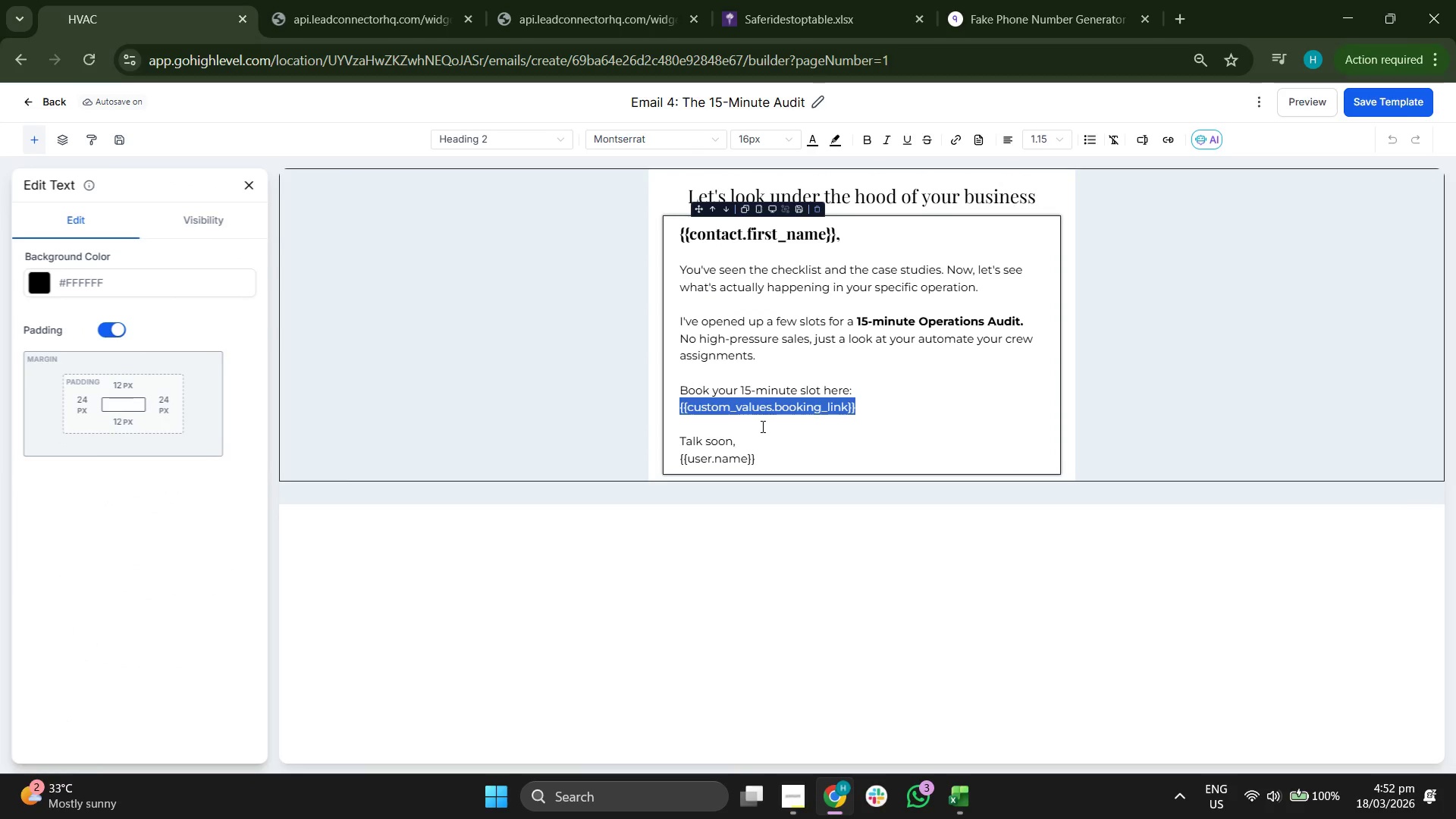 
key(Control+V)
 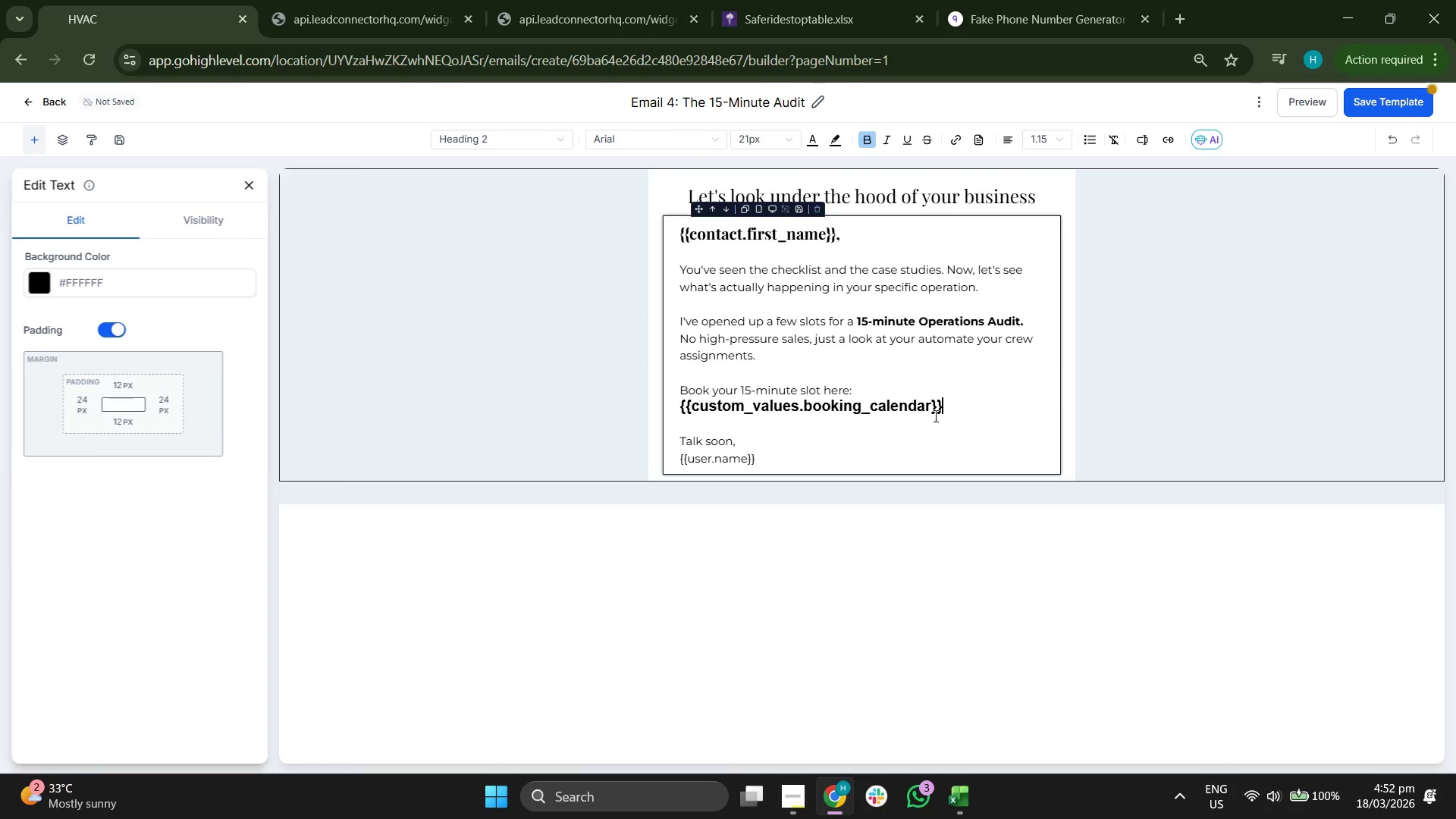 
double_click([919, 411])
 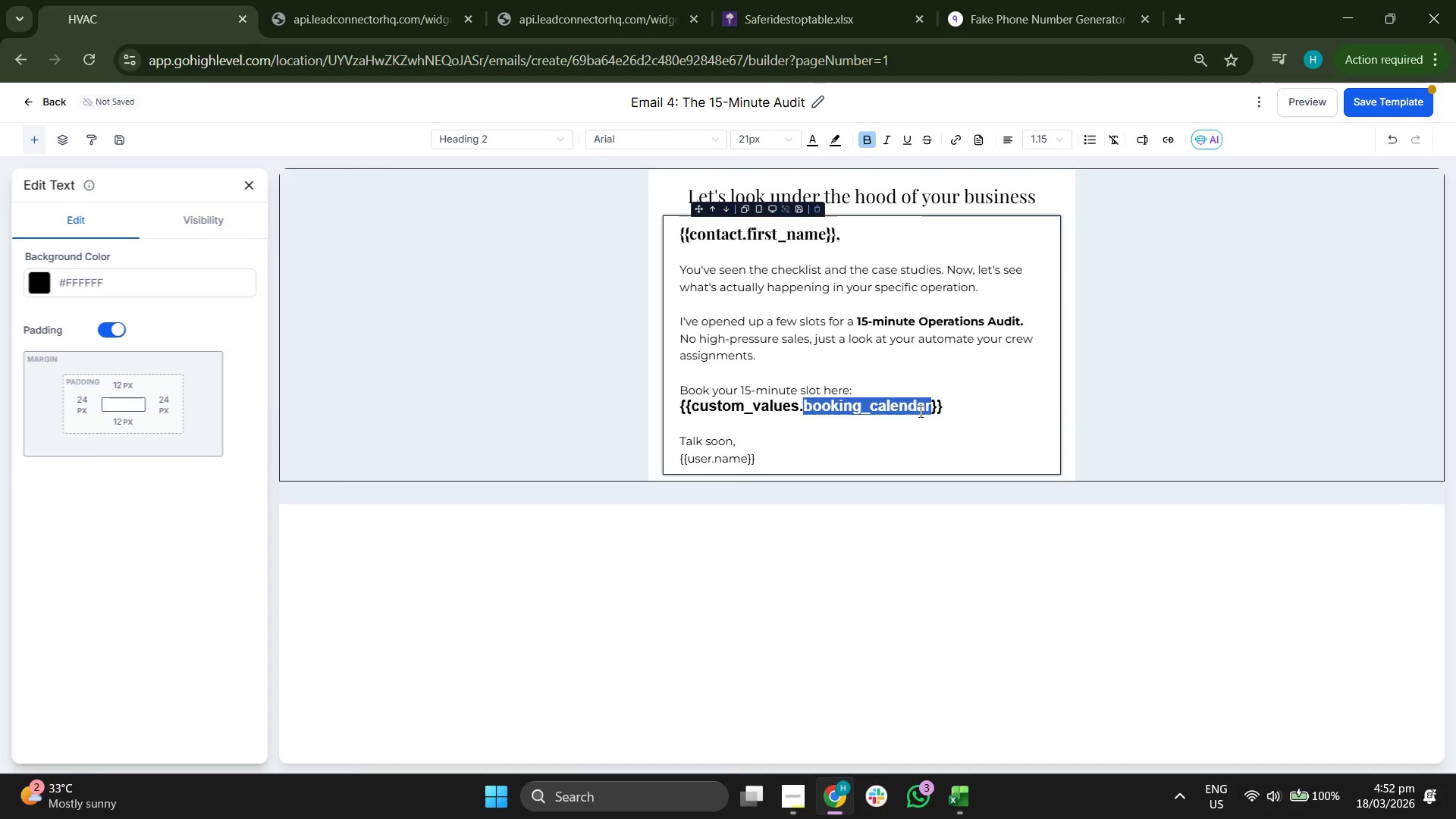 
triple_click([919, 411])
 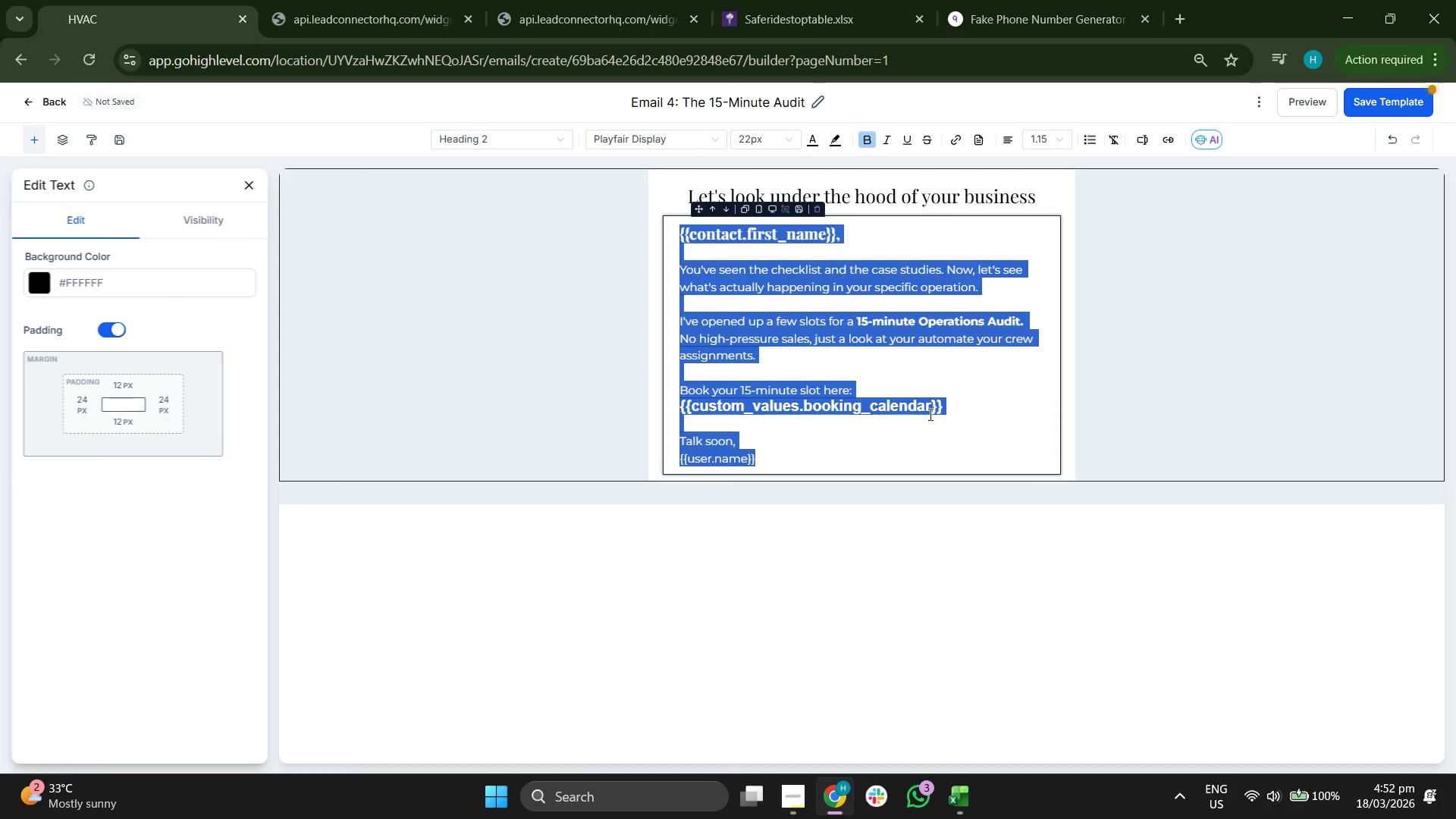 
triple_click([932, 410])
 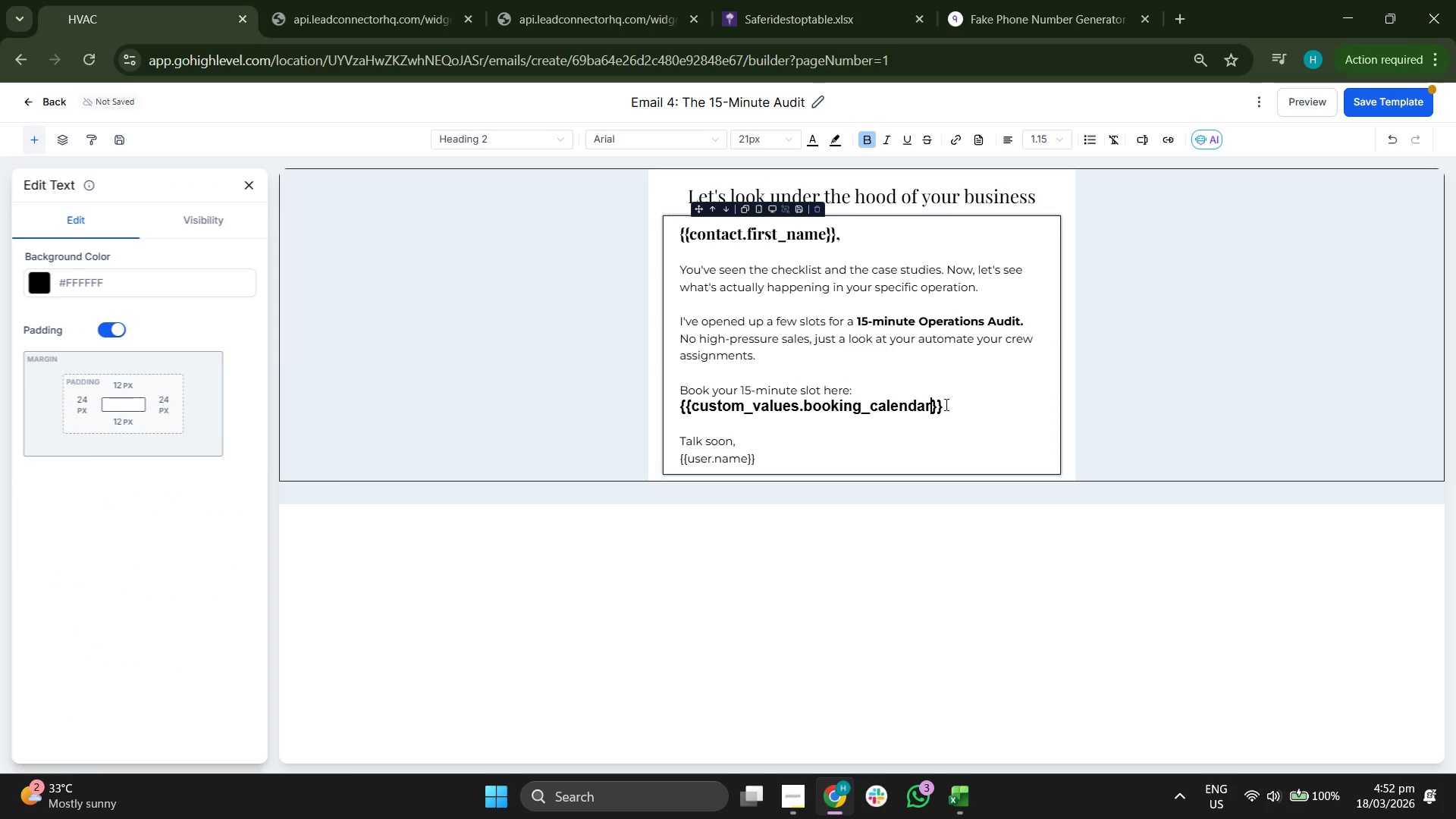 
left_click_drag(start_coordinate=[946, 404], to_coordinate=[673, 410])
 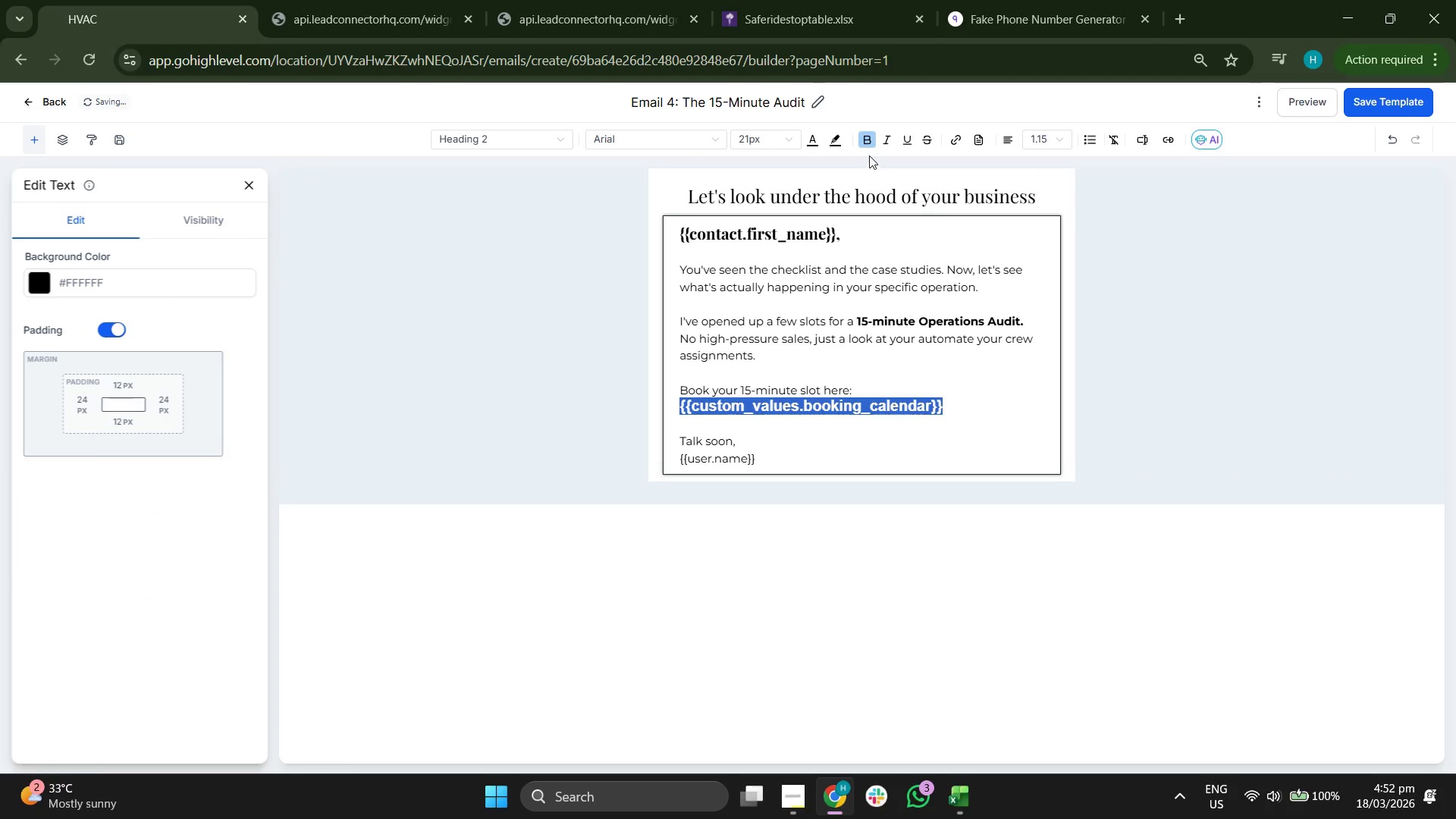 
left_click([868, 139])
 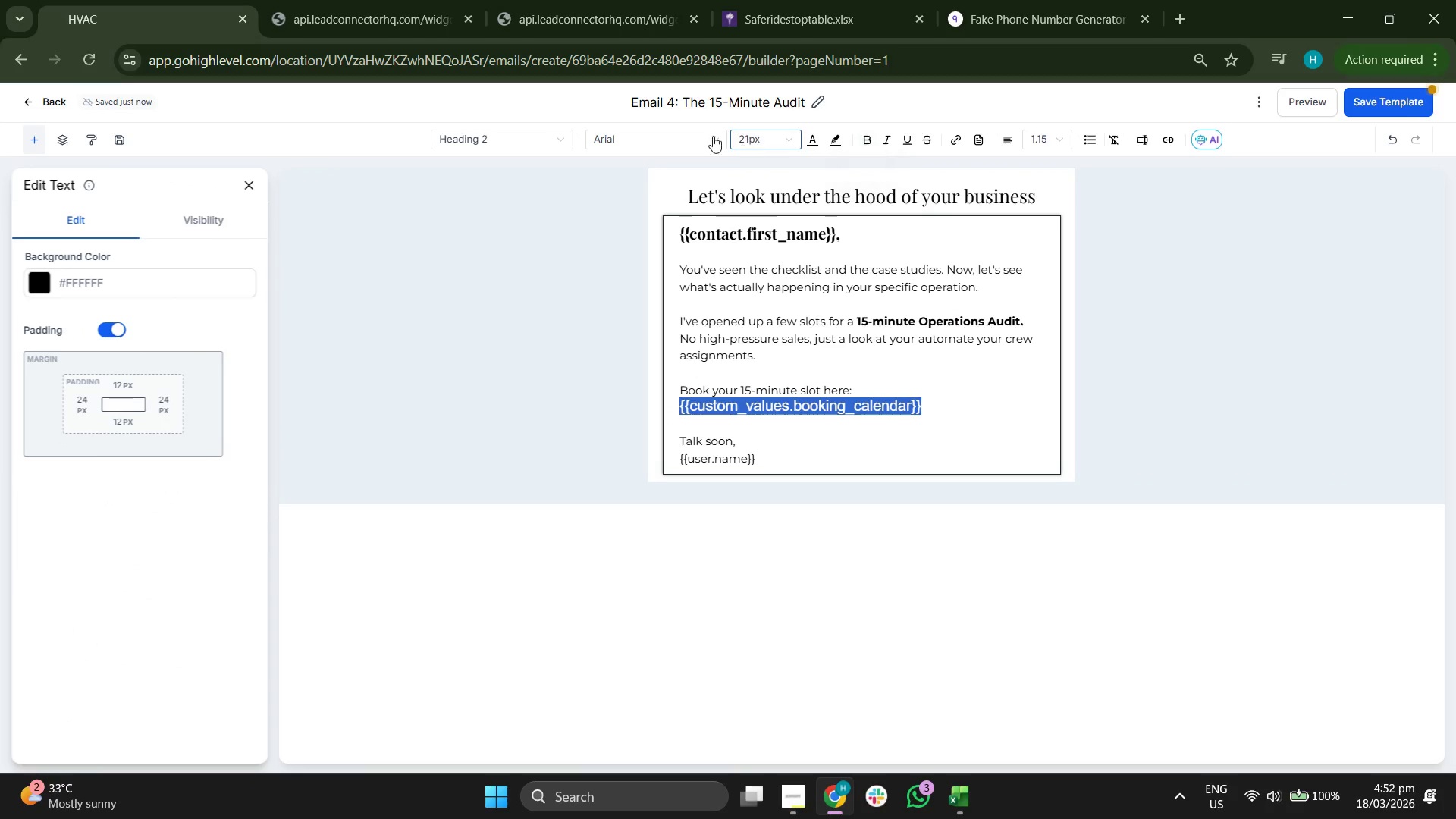 
left_click([697, 136])
 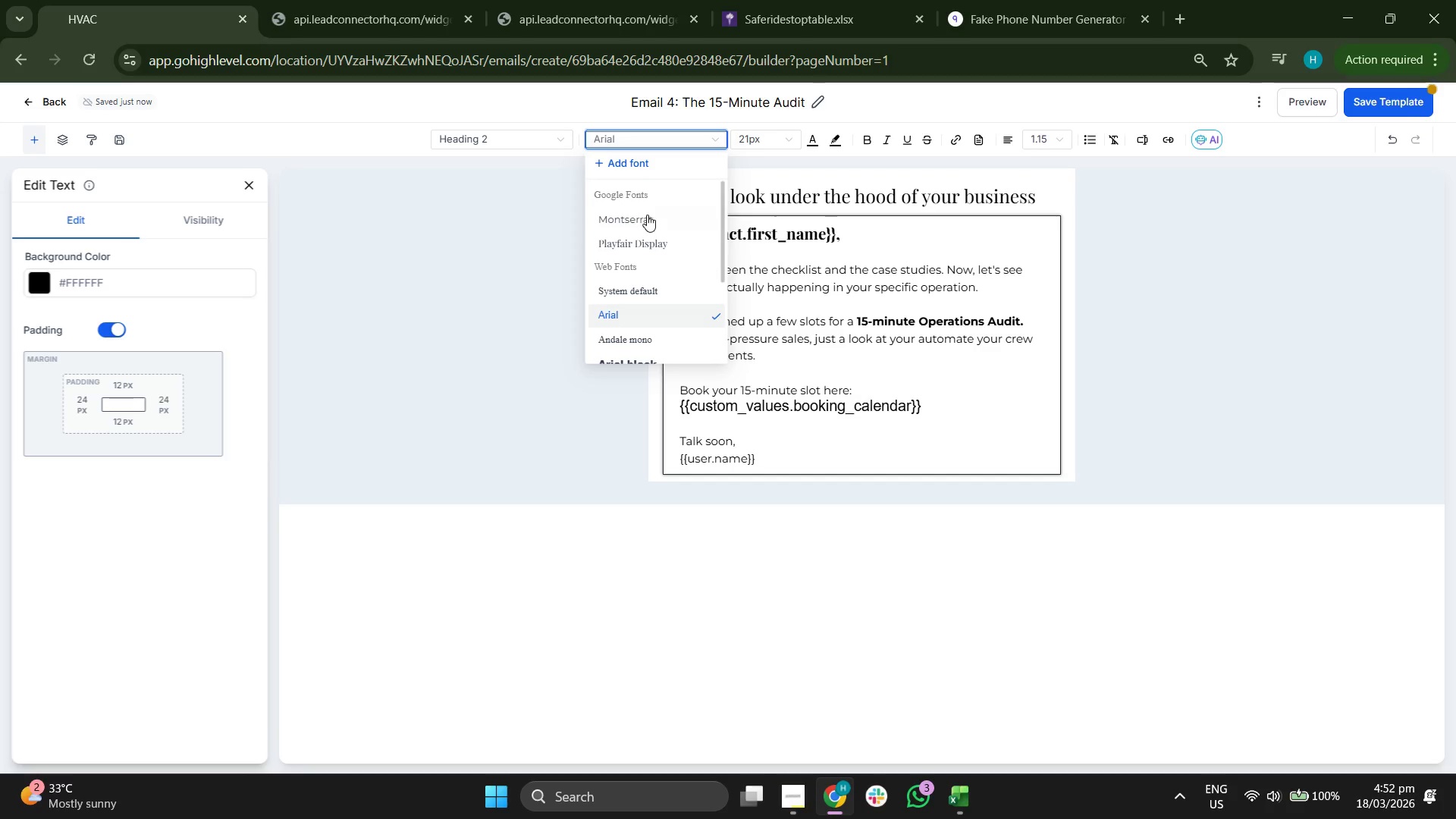 
left_click([642, 222])
 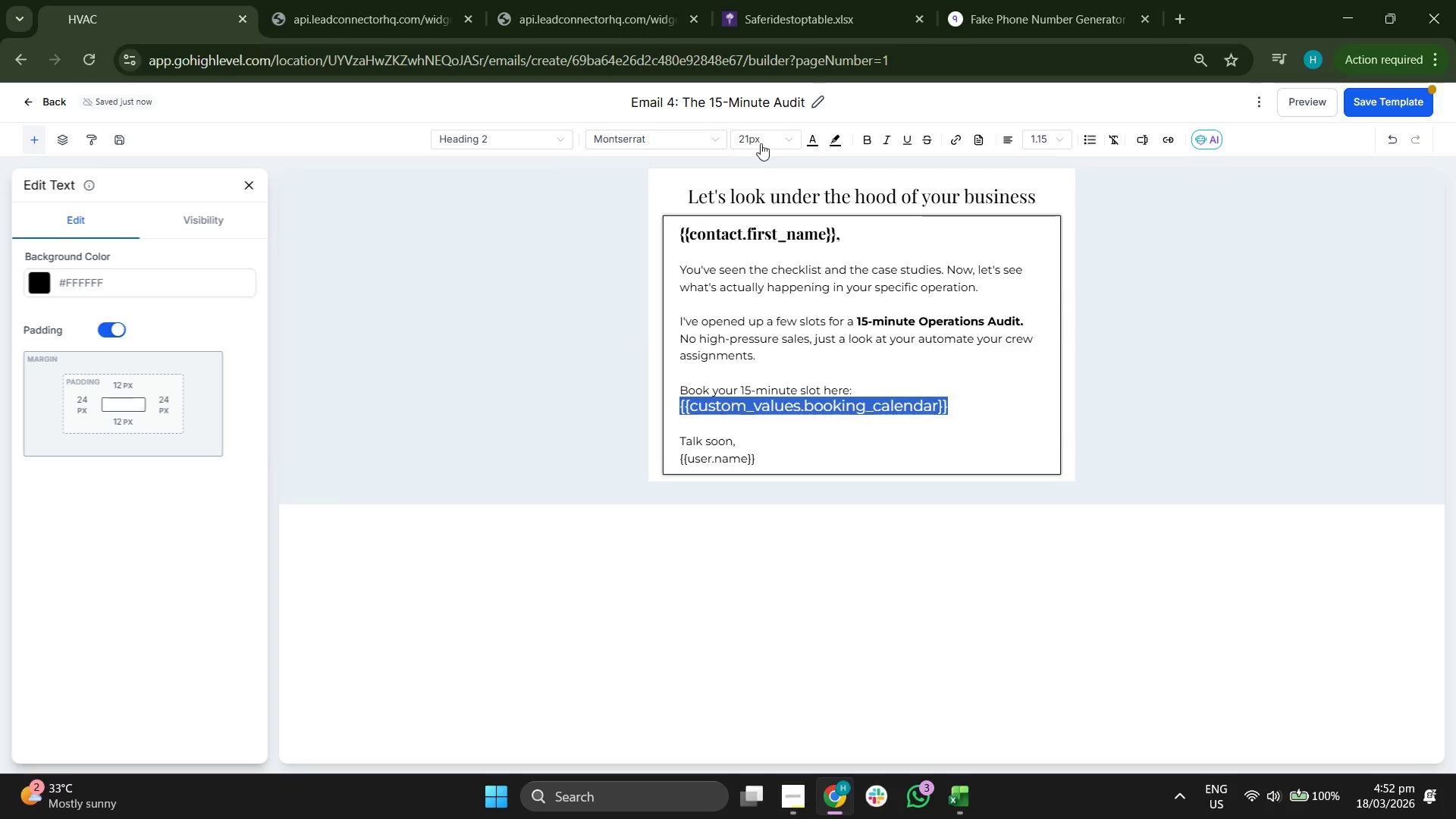 
left_click([764, 140])
 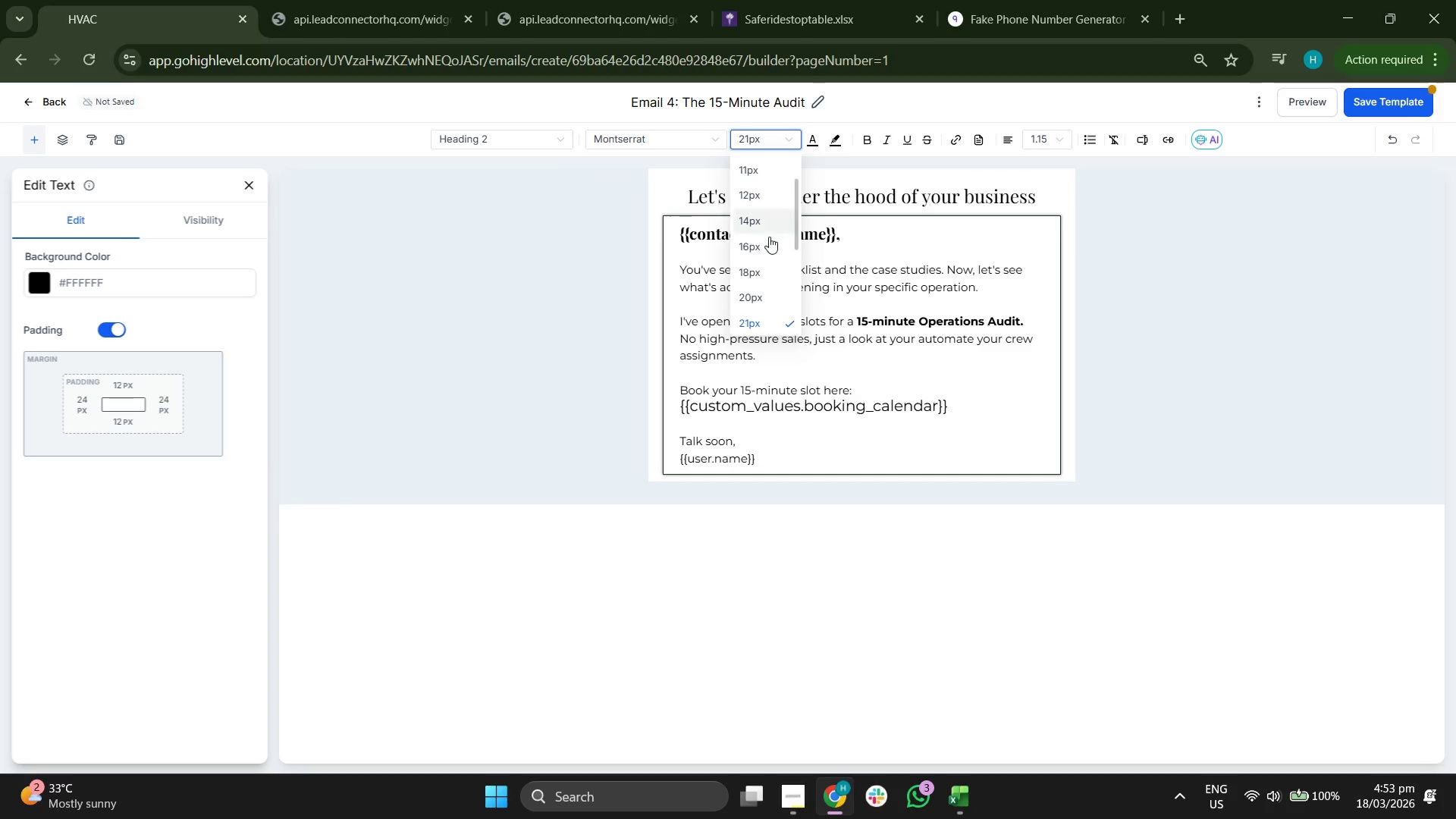 
left_click([764, 247])
 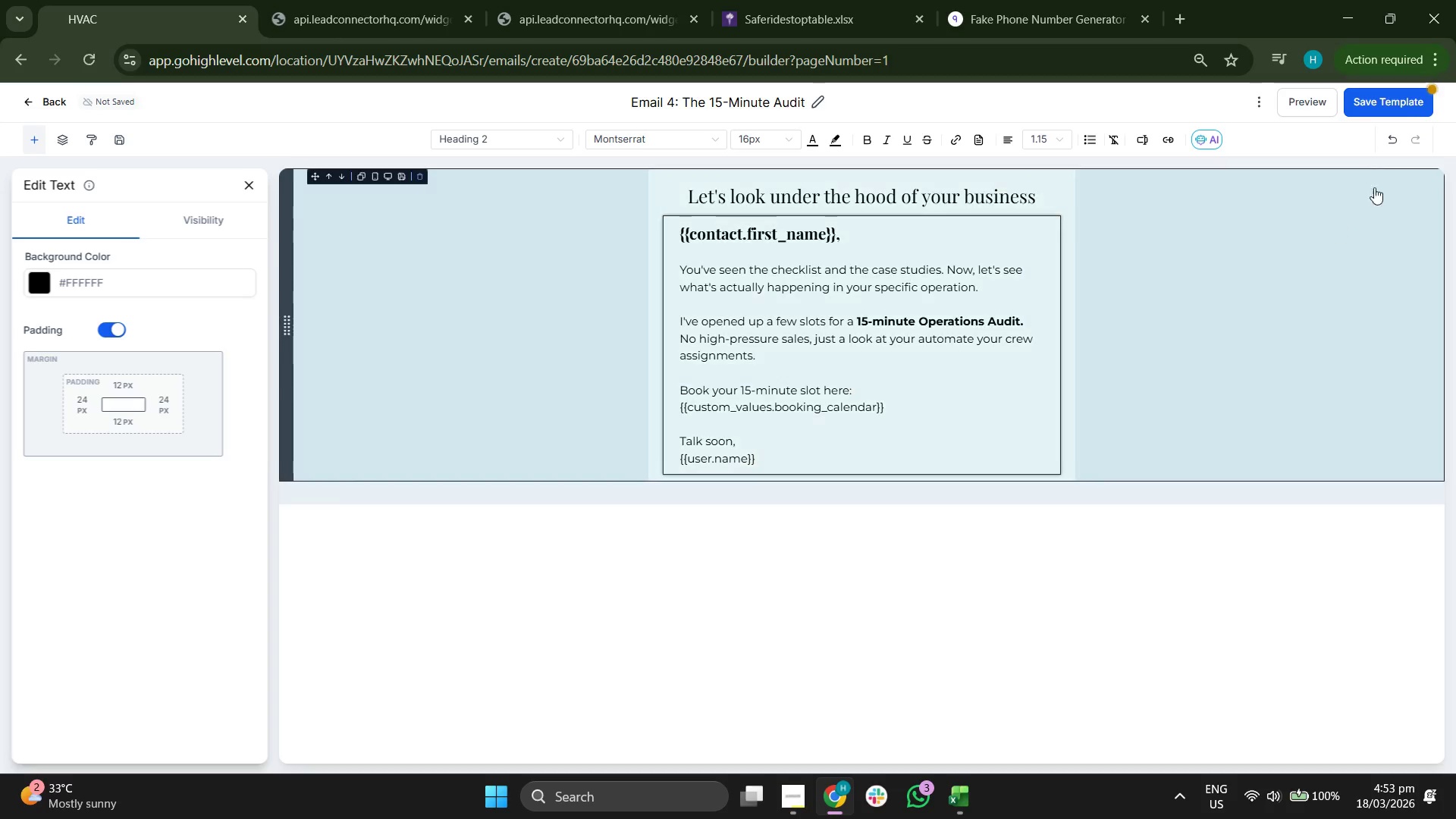 
left_click([1387, 100])
 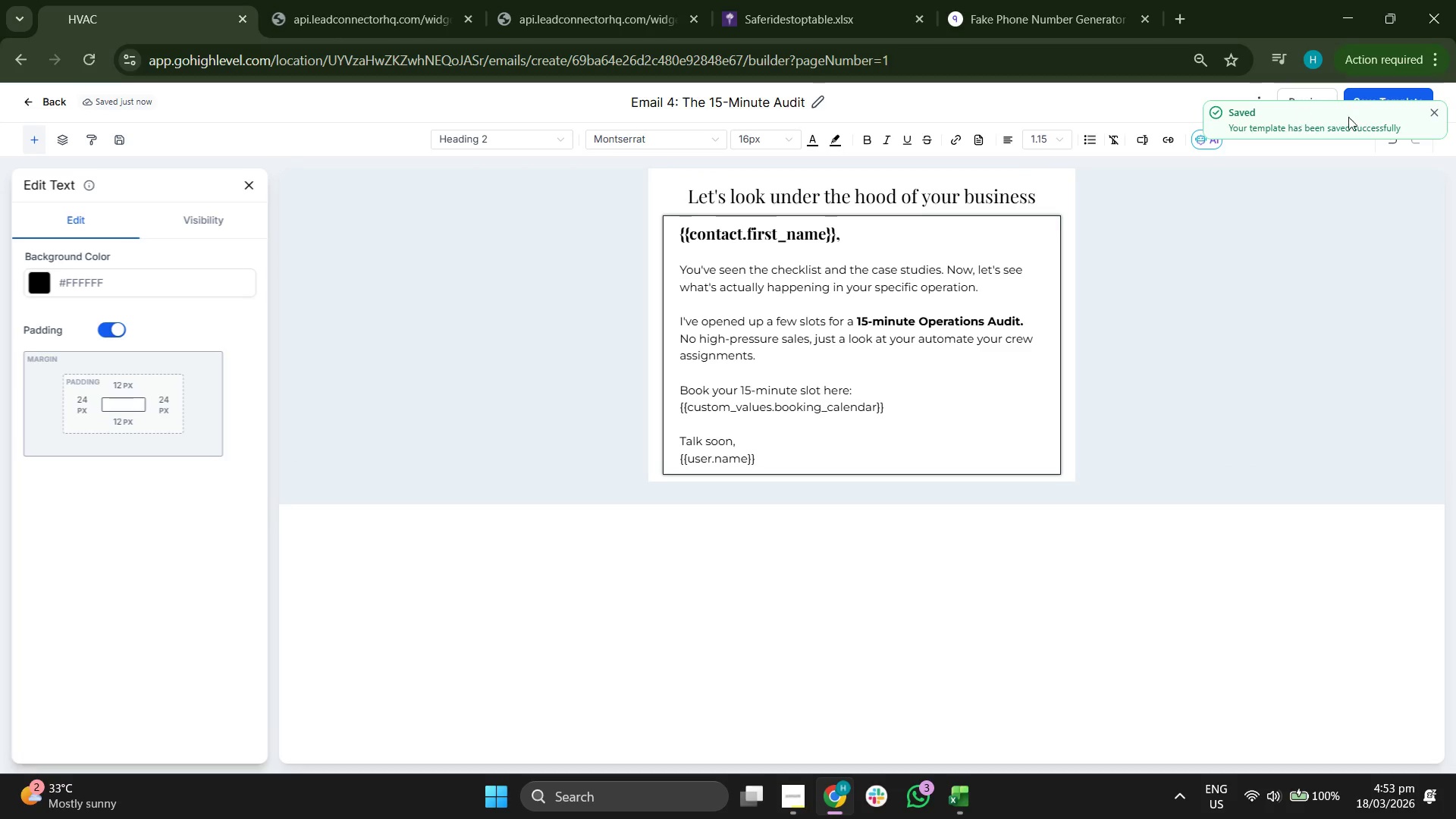 
left_click([1434, 111])
 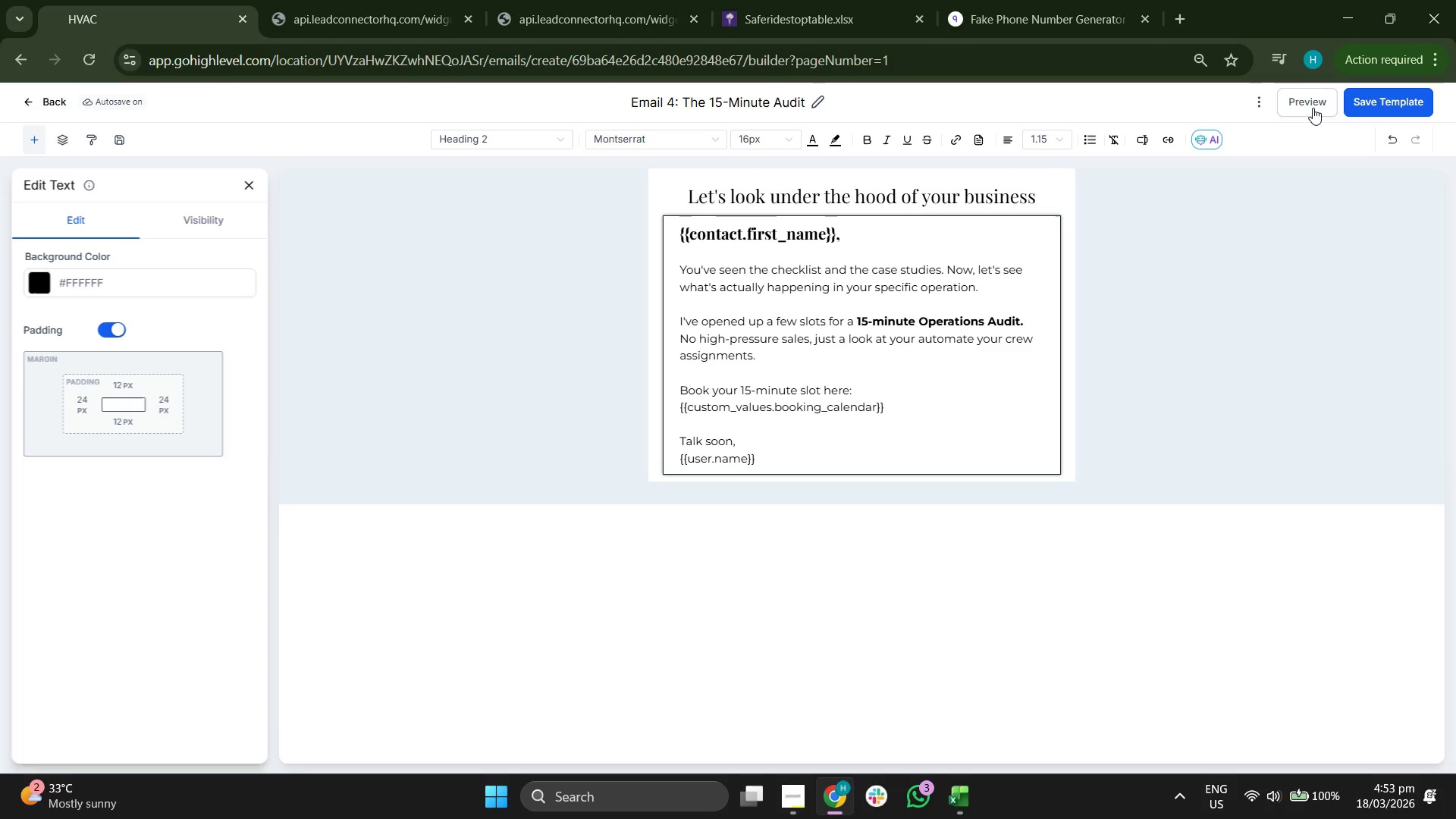 
left_click([1313, 108])
 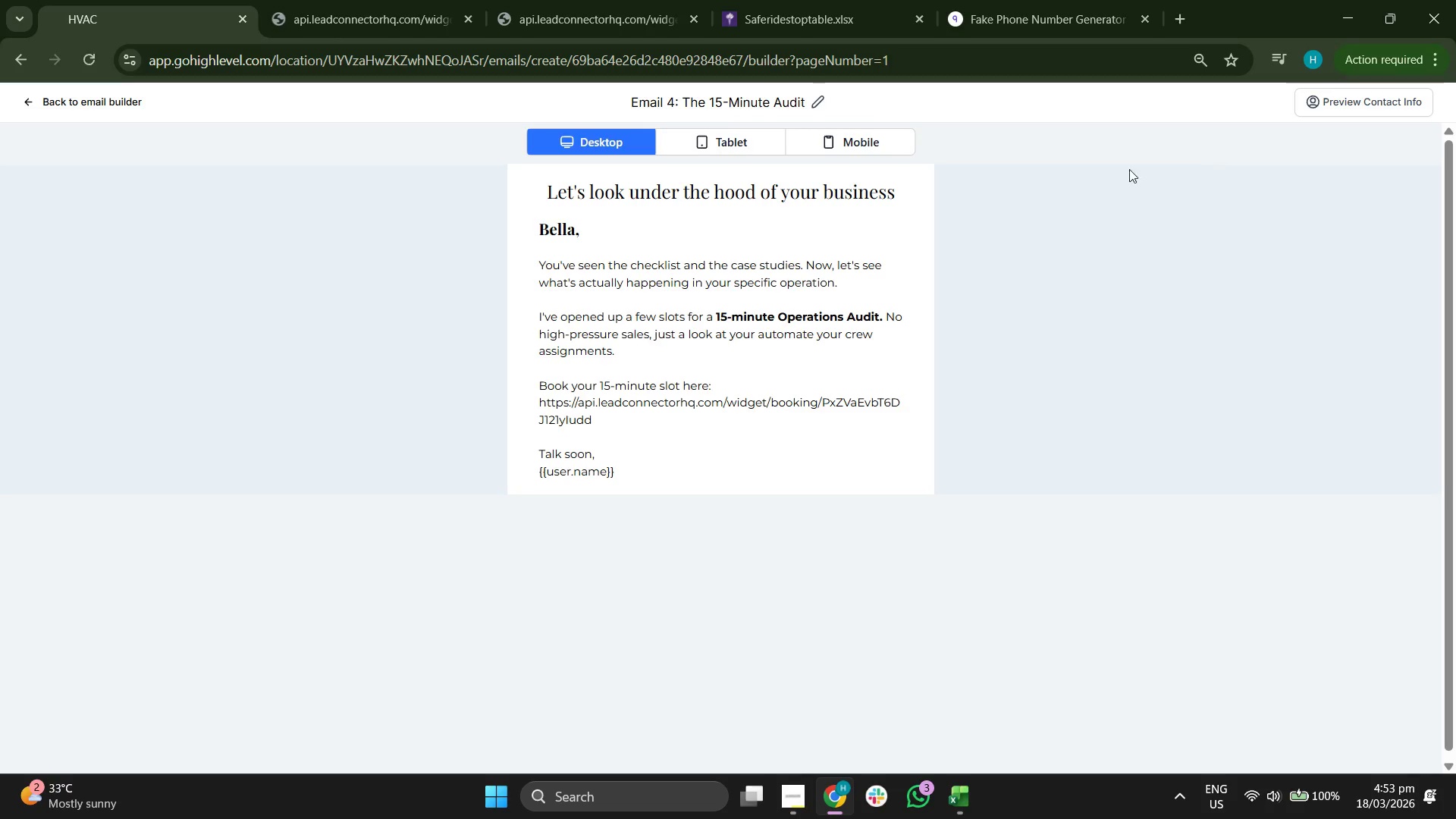 
left_click([51, 89])
 